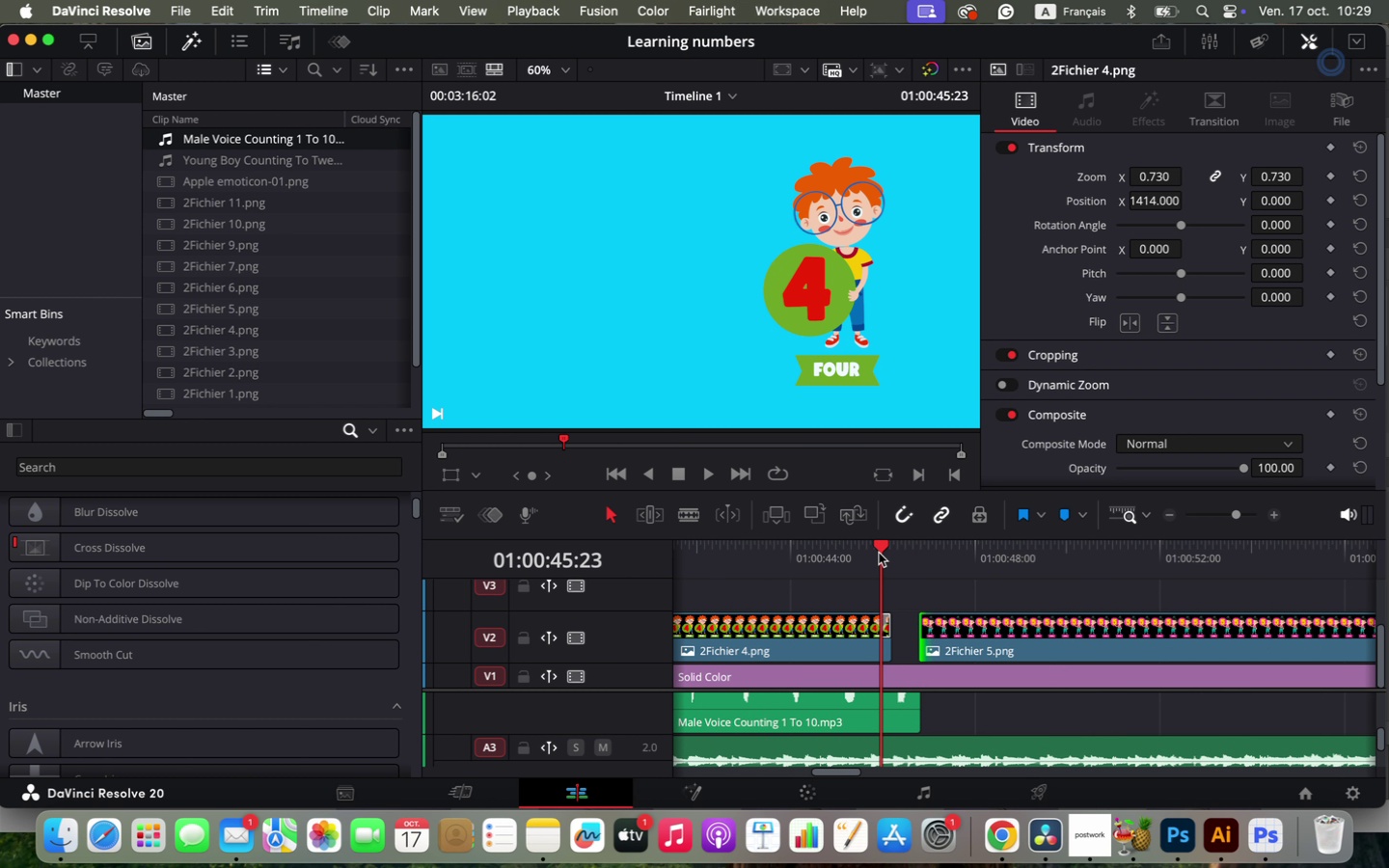 
key(Space)
 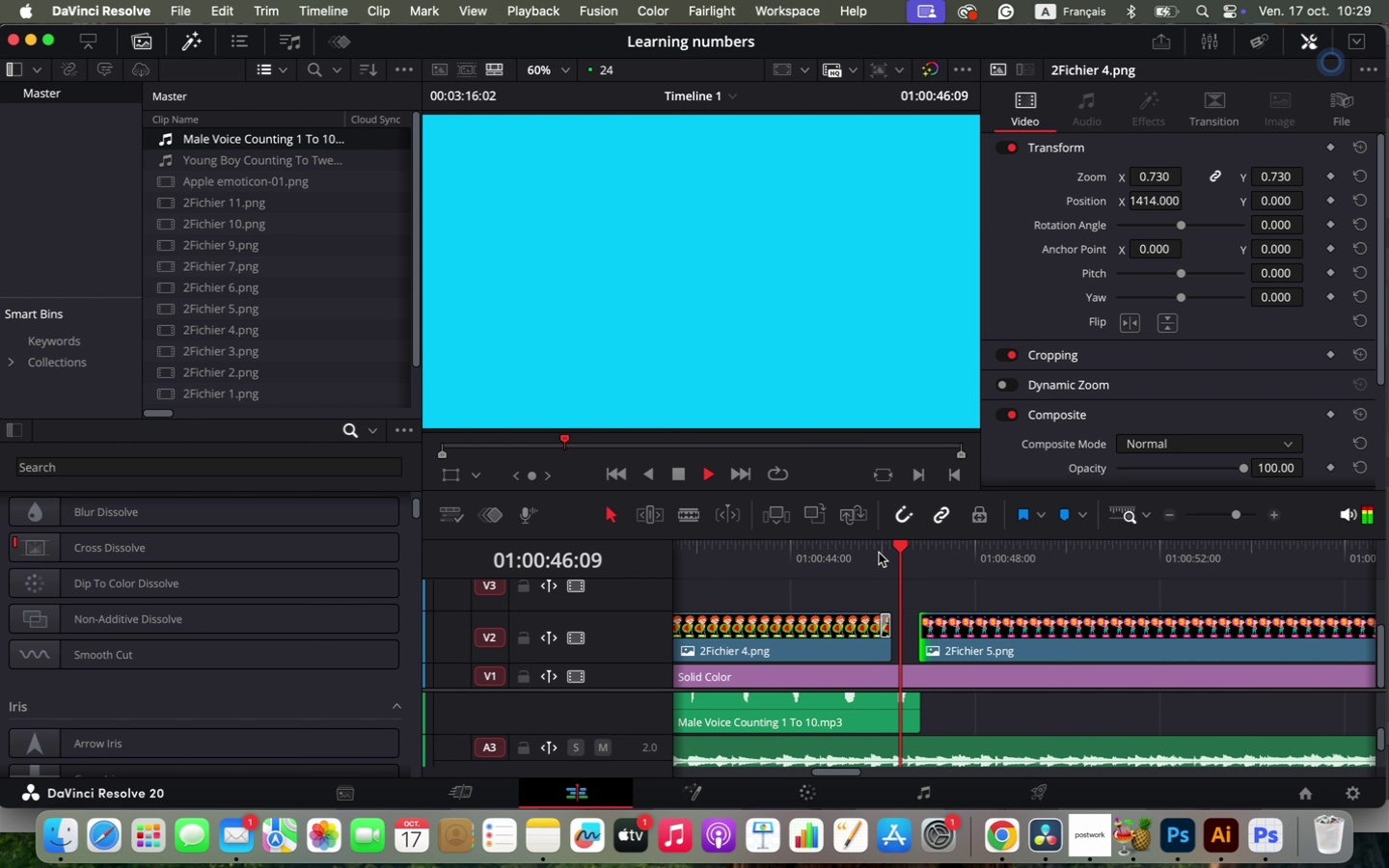 
key(Space)
 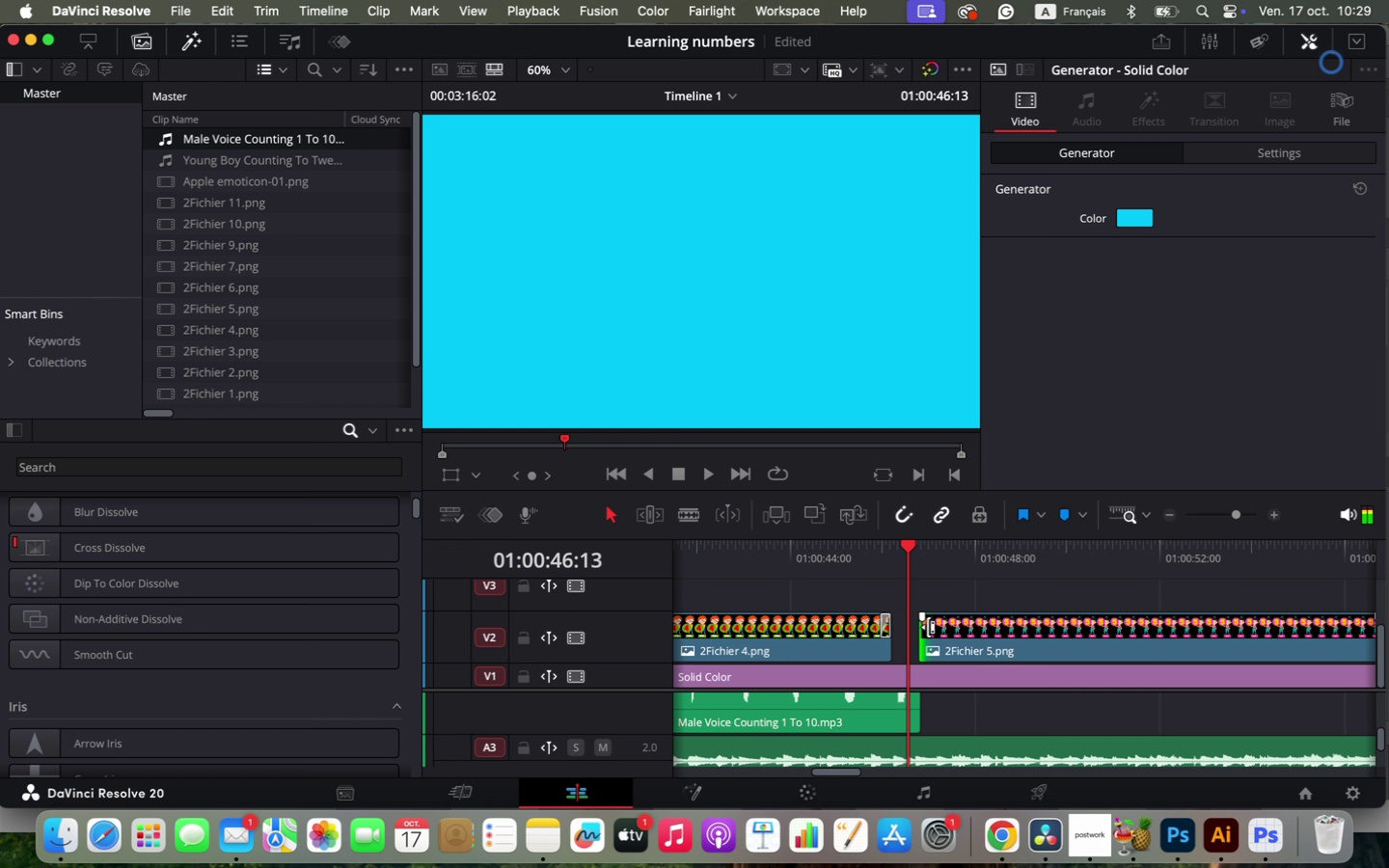 
right_click([928, 627])
 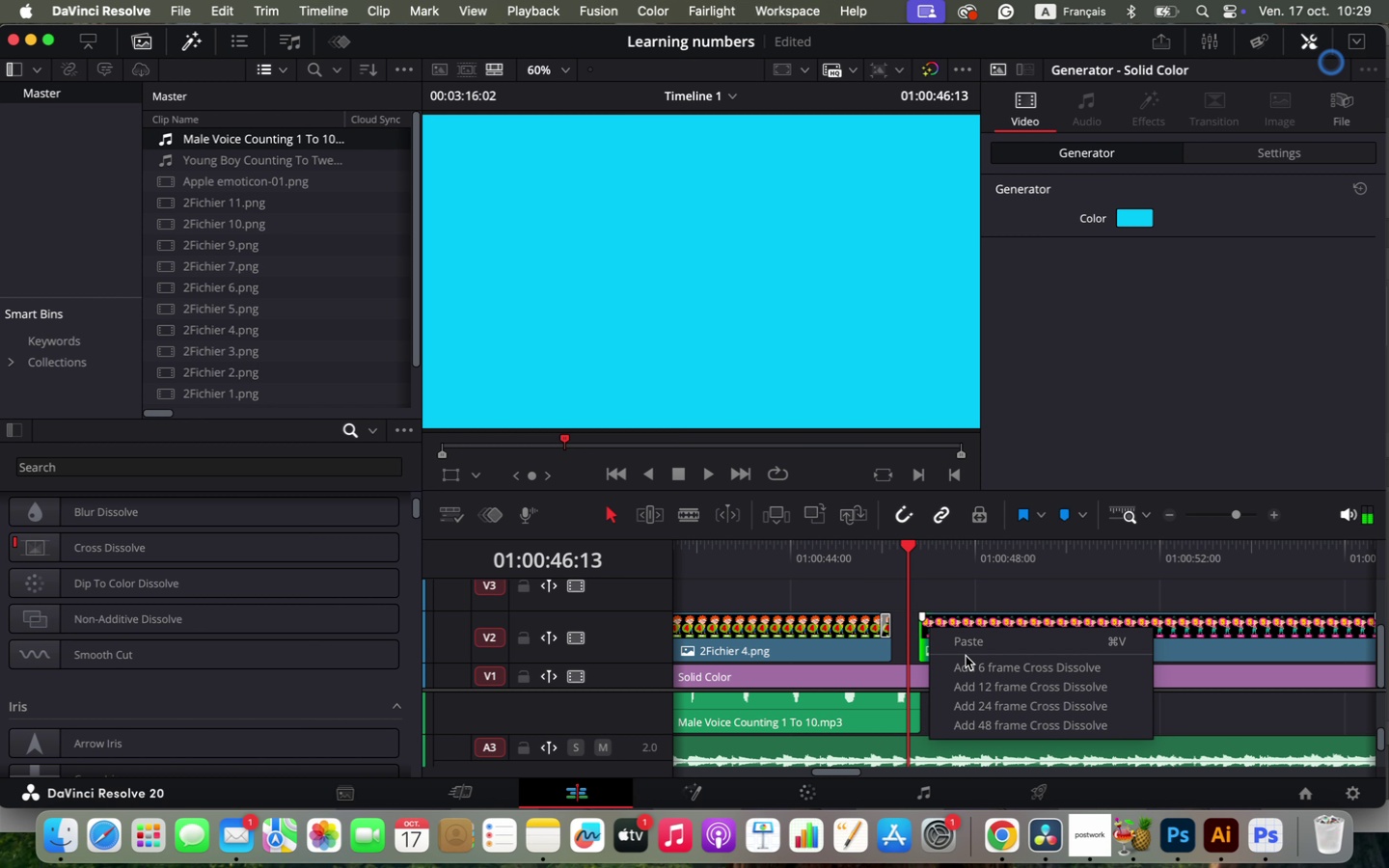 
left_click([964, 647])
 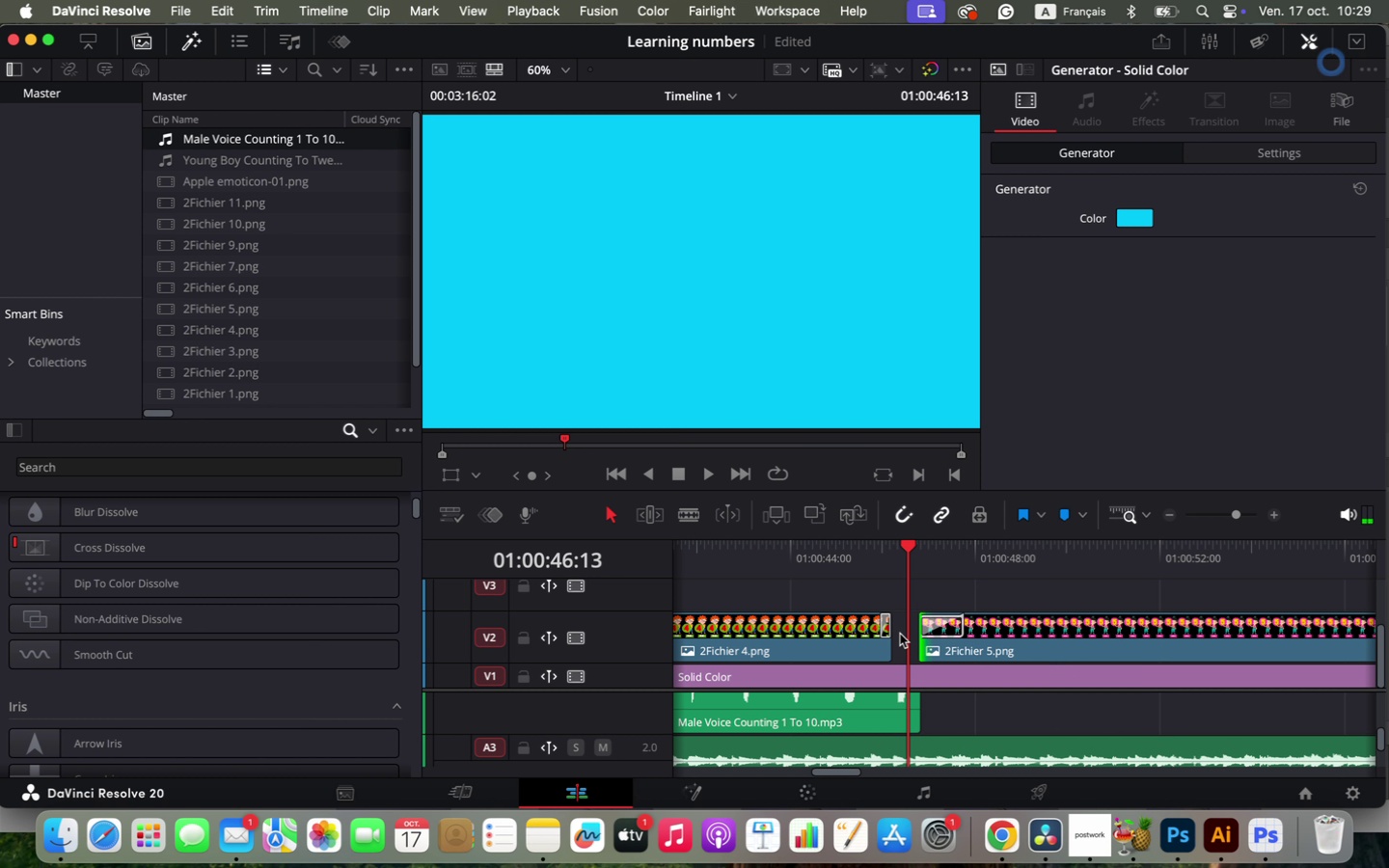 
left_click([900, 634])
 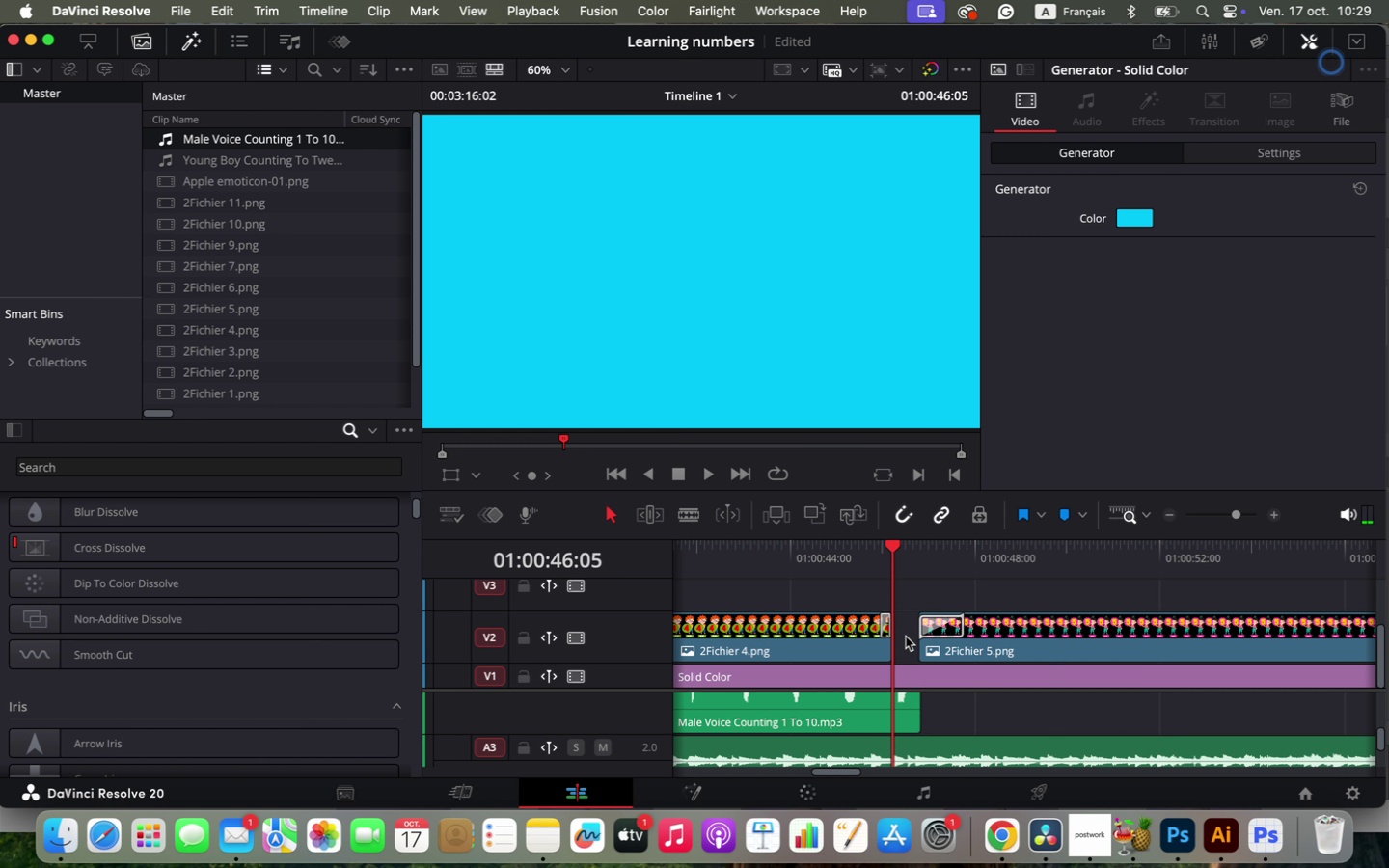 
left_click([906, 637])
 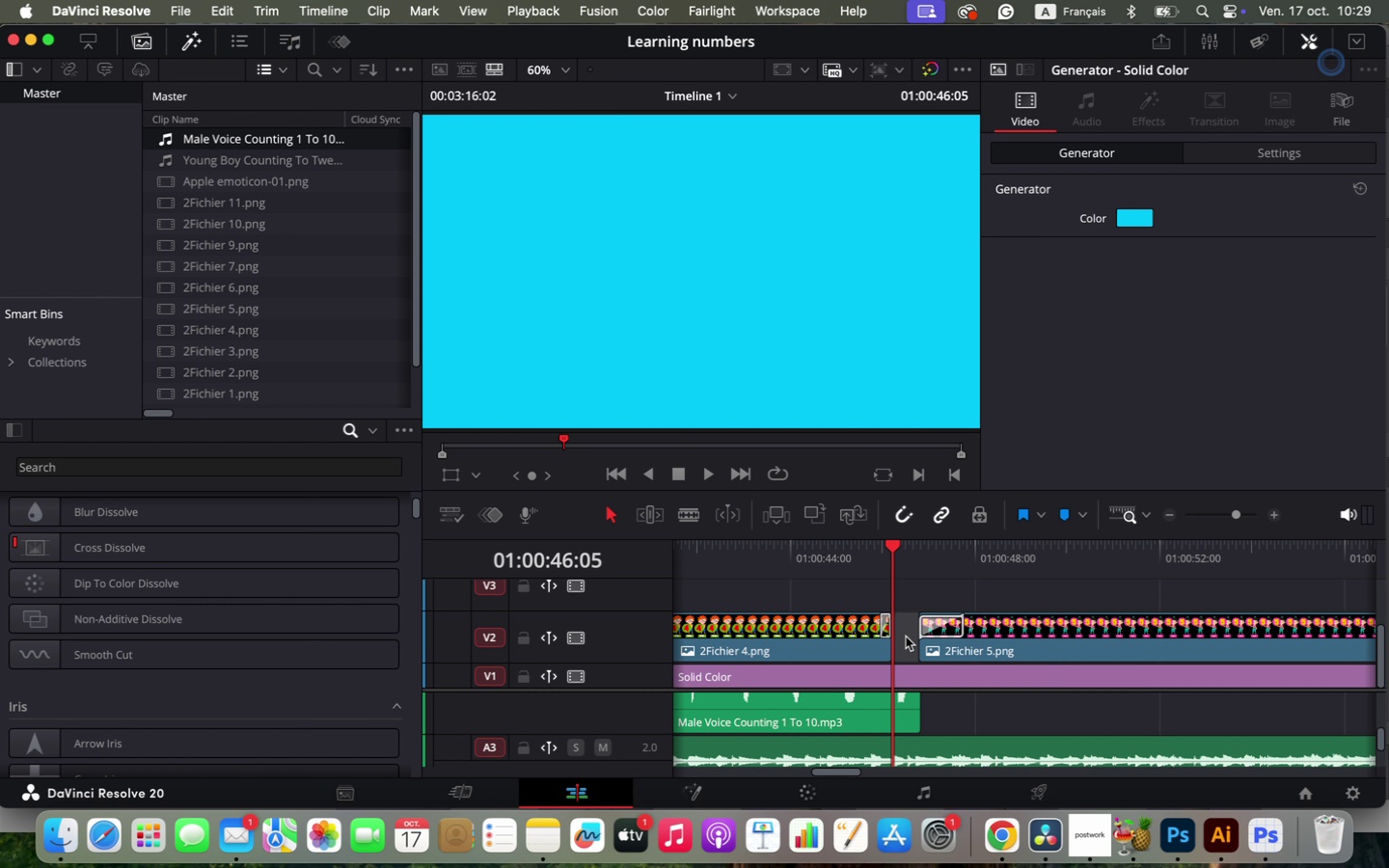 
key(Backspace)
 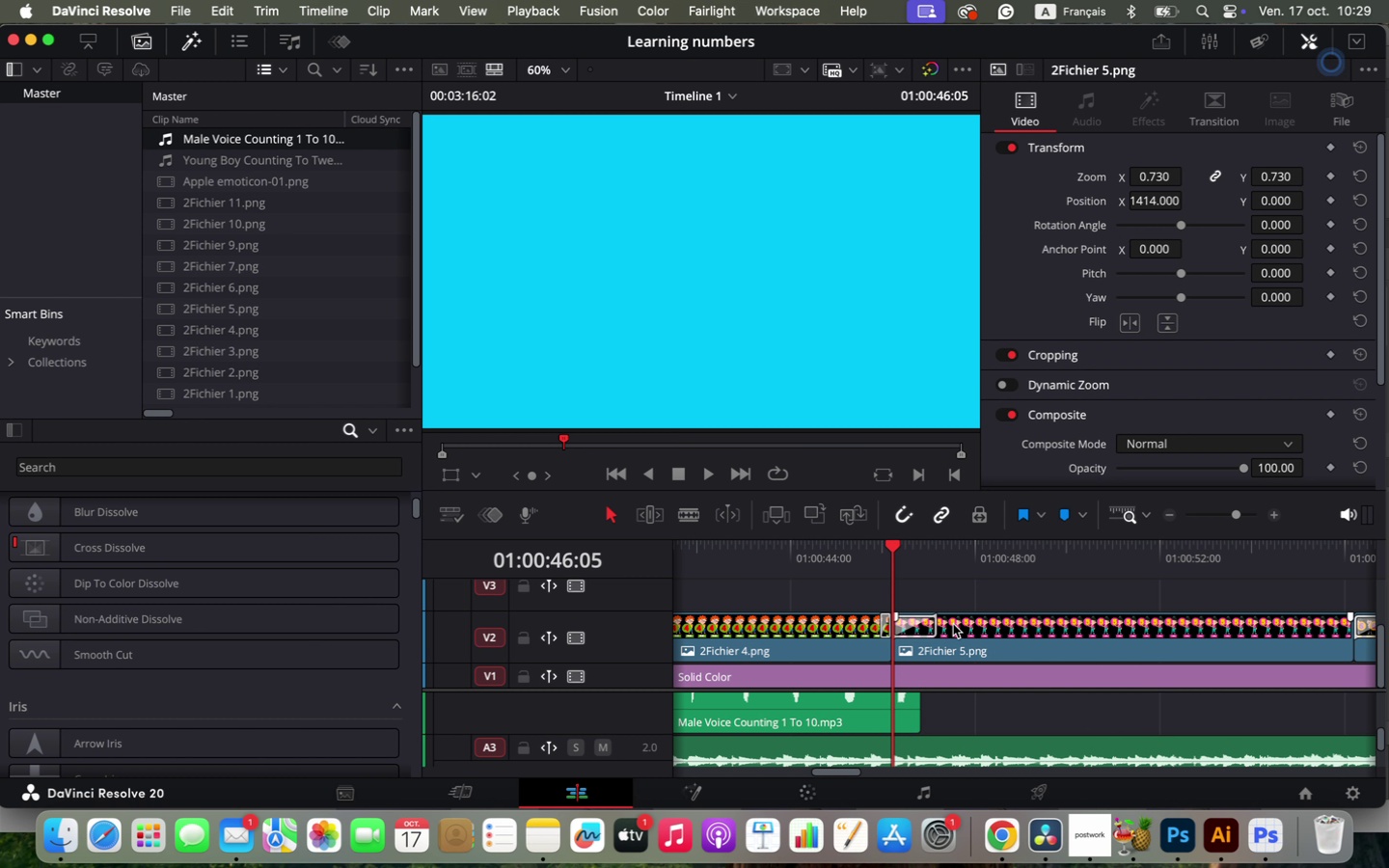 
key(Alt+OptionLeft)
 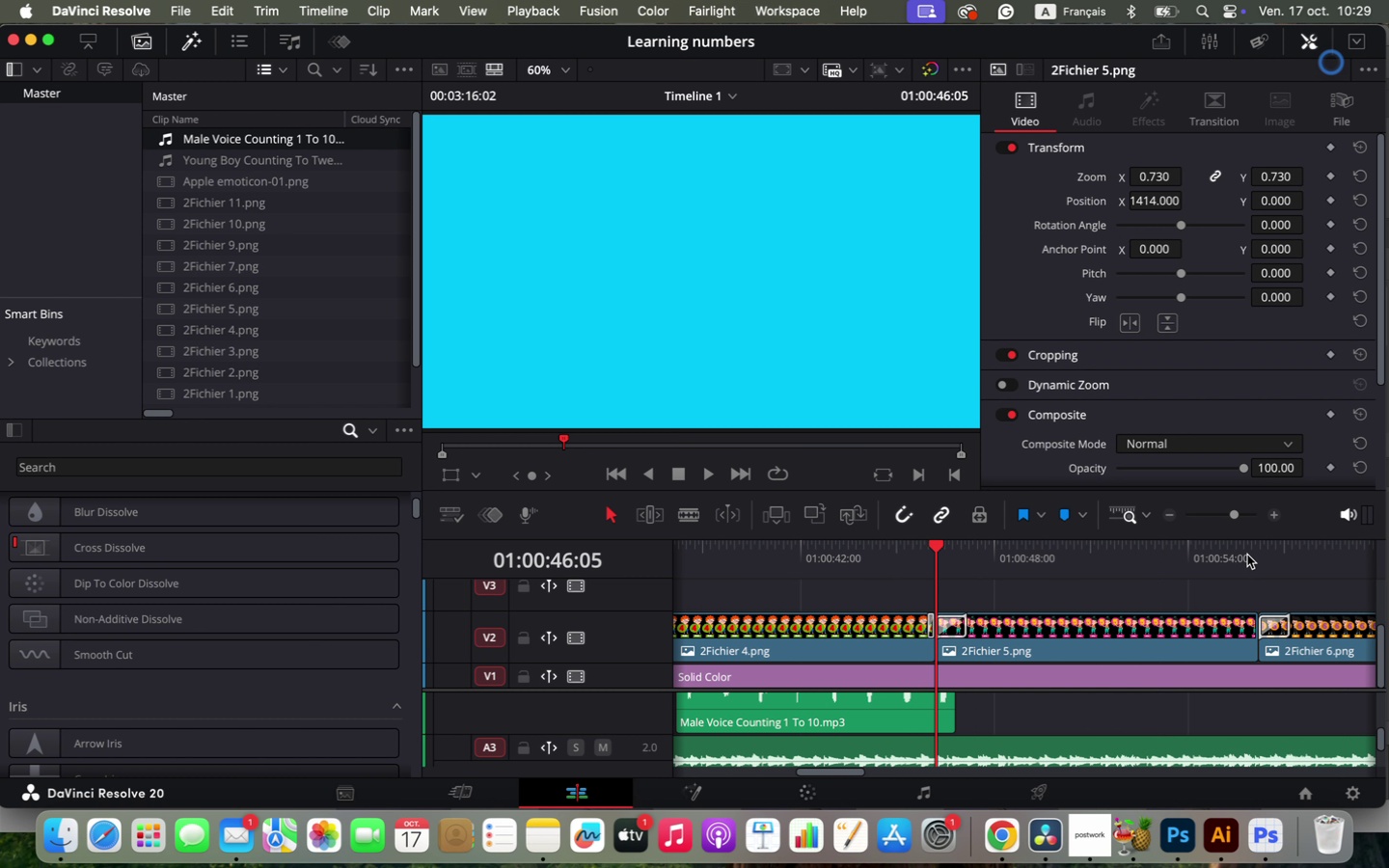 
scroll: coordinate [1277, 625], scroll_direction: down, amount: 1.0
 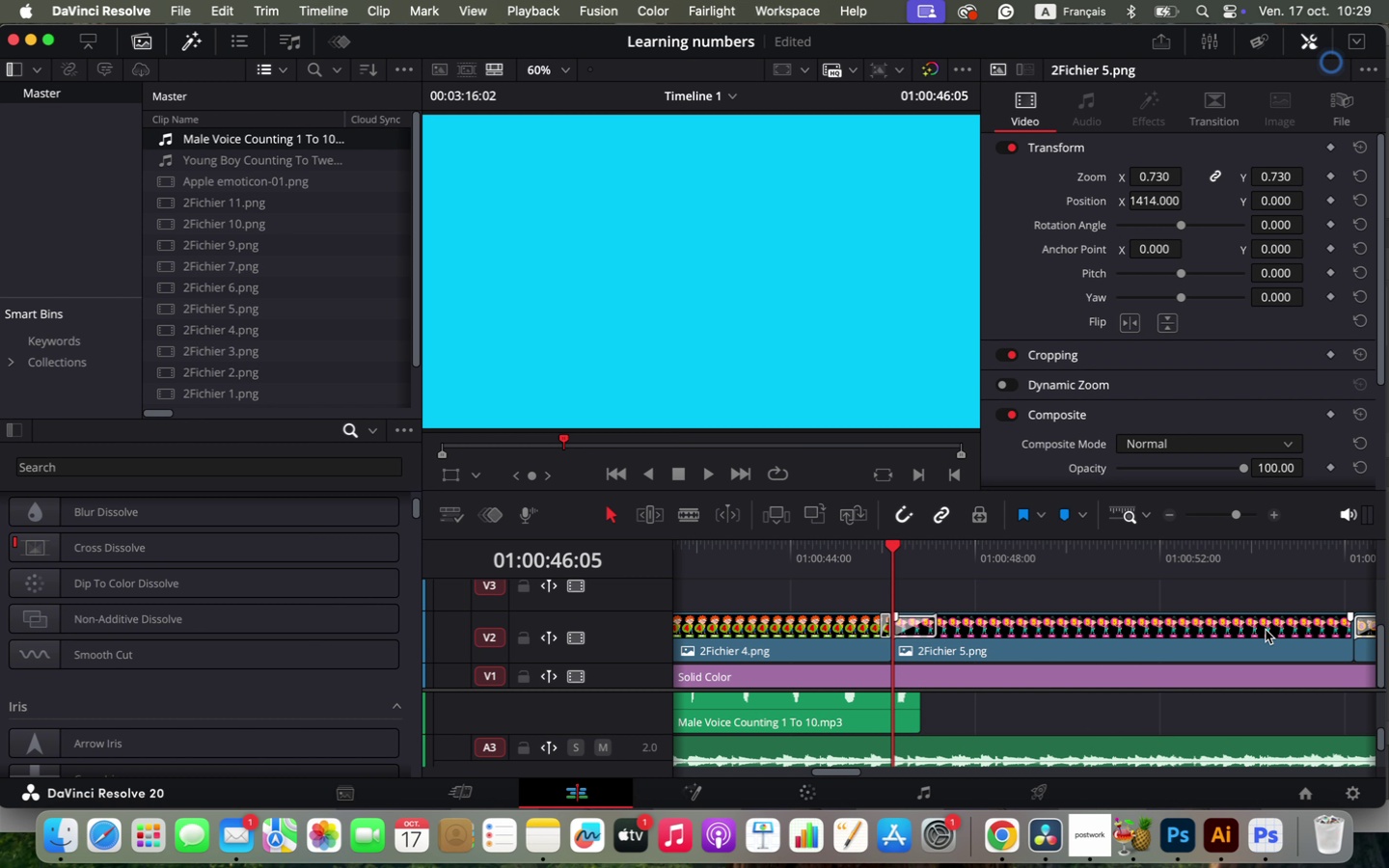 
left_click([1247, 555])
 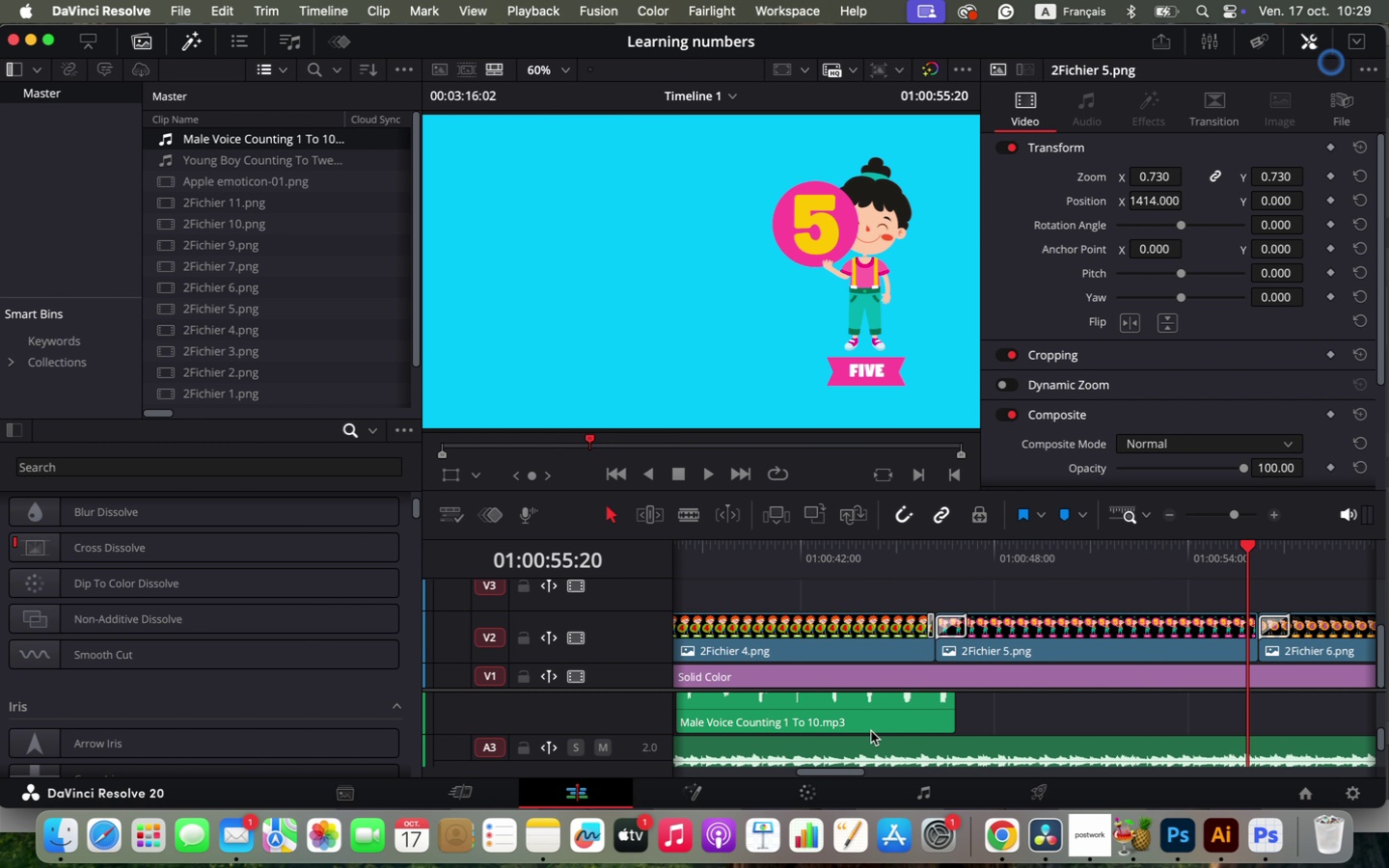 
left_click_drag(start_coordinate=[837, 774], to_coordinate=[882, 792])
 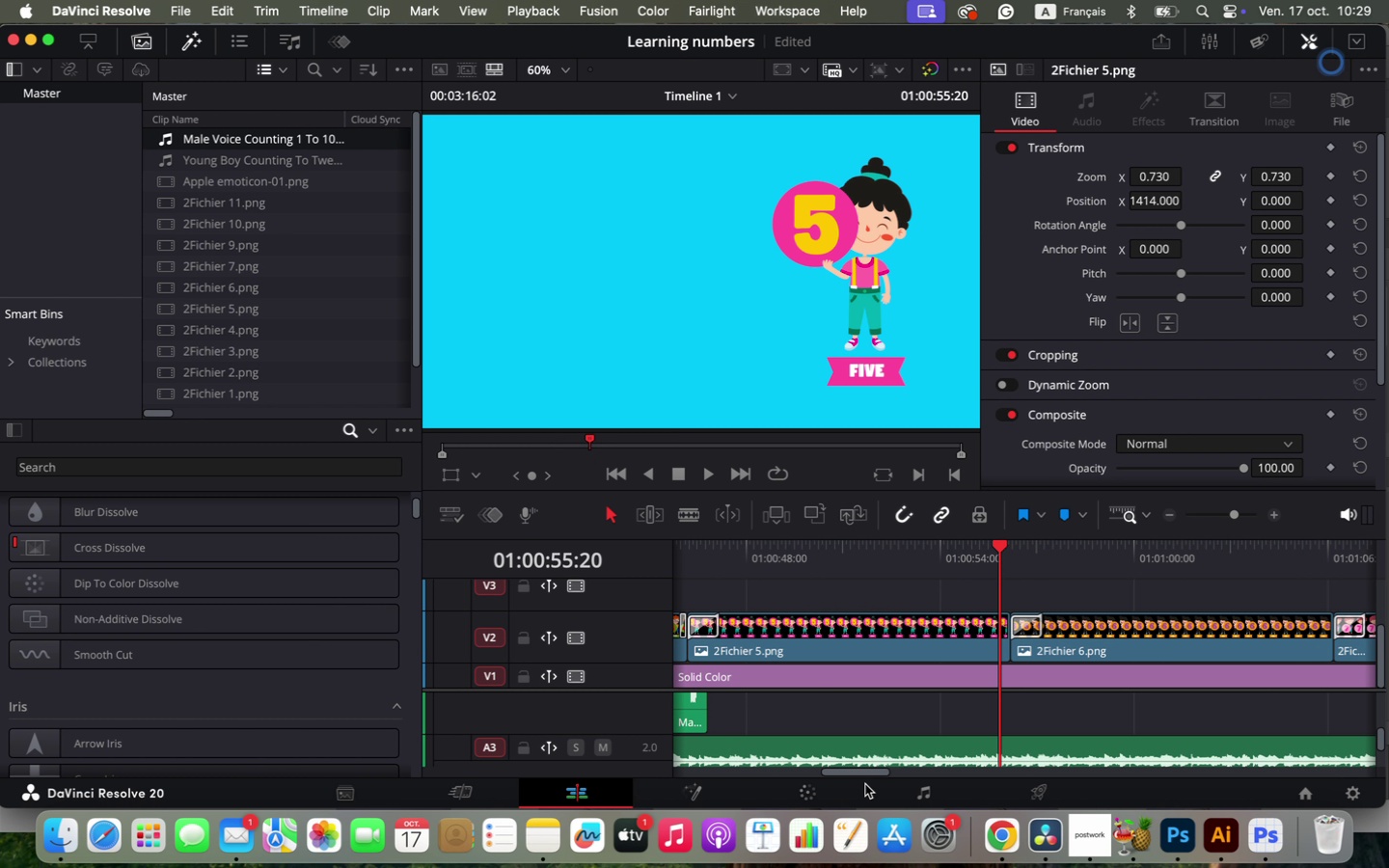 
hold_key(key=OptionLeft, duration=0.93)
scroll: coordinate [921, 703], scroll_direction: up, amount: 6.0
 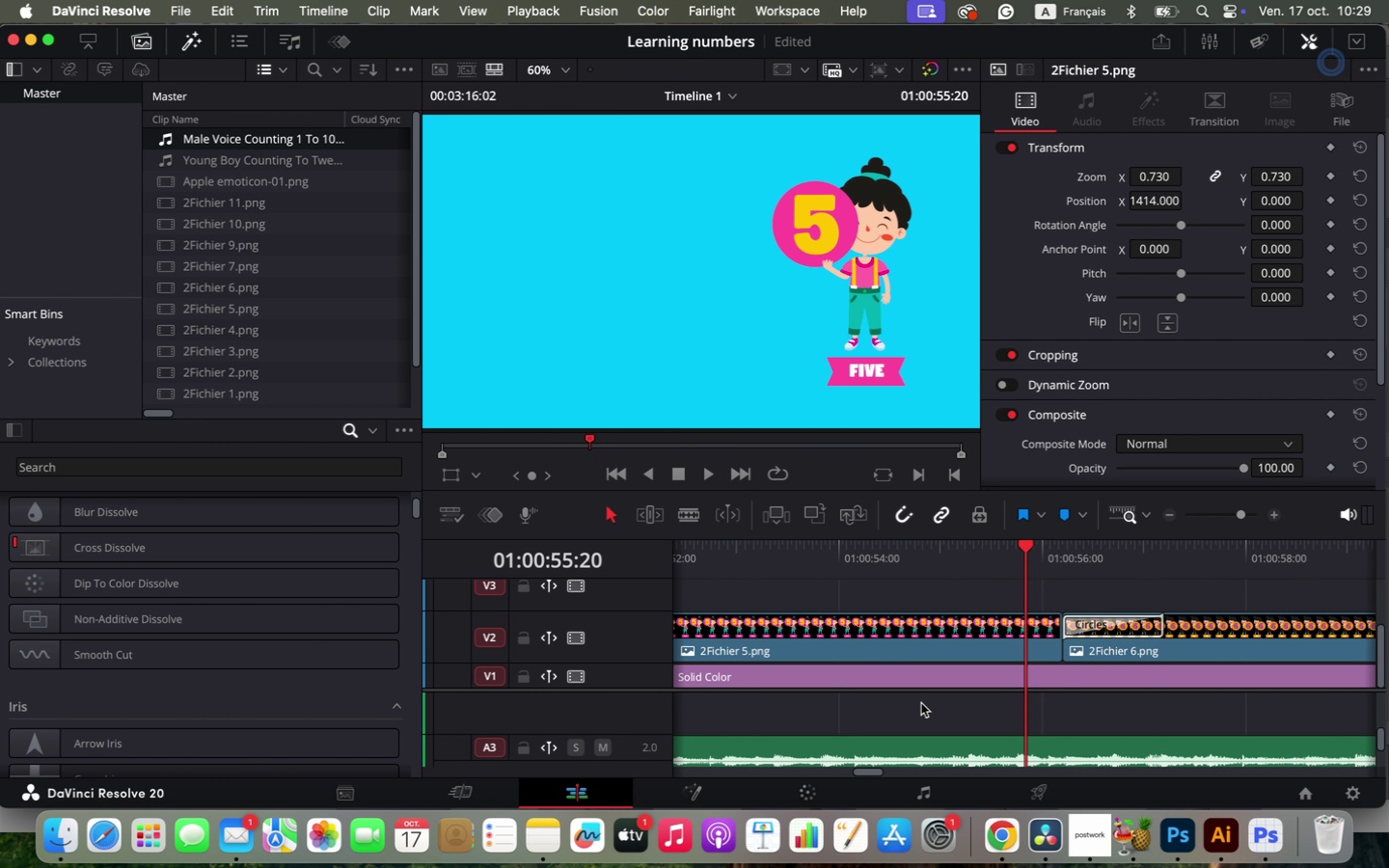 
left_click_drag(start_coordinate=[1051, 641], to_coordinate=[991, 650])
 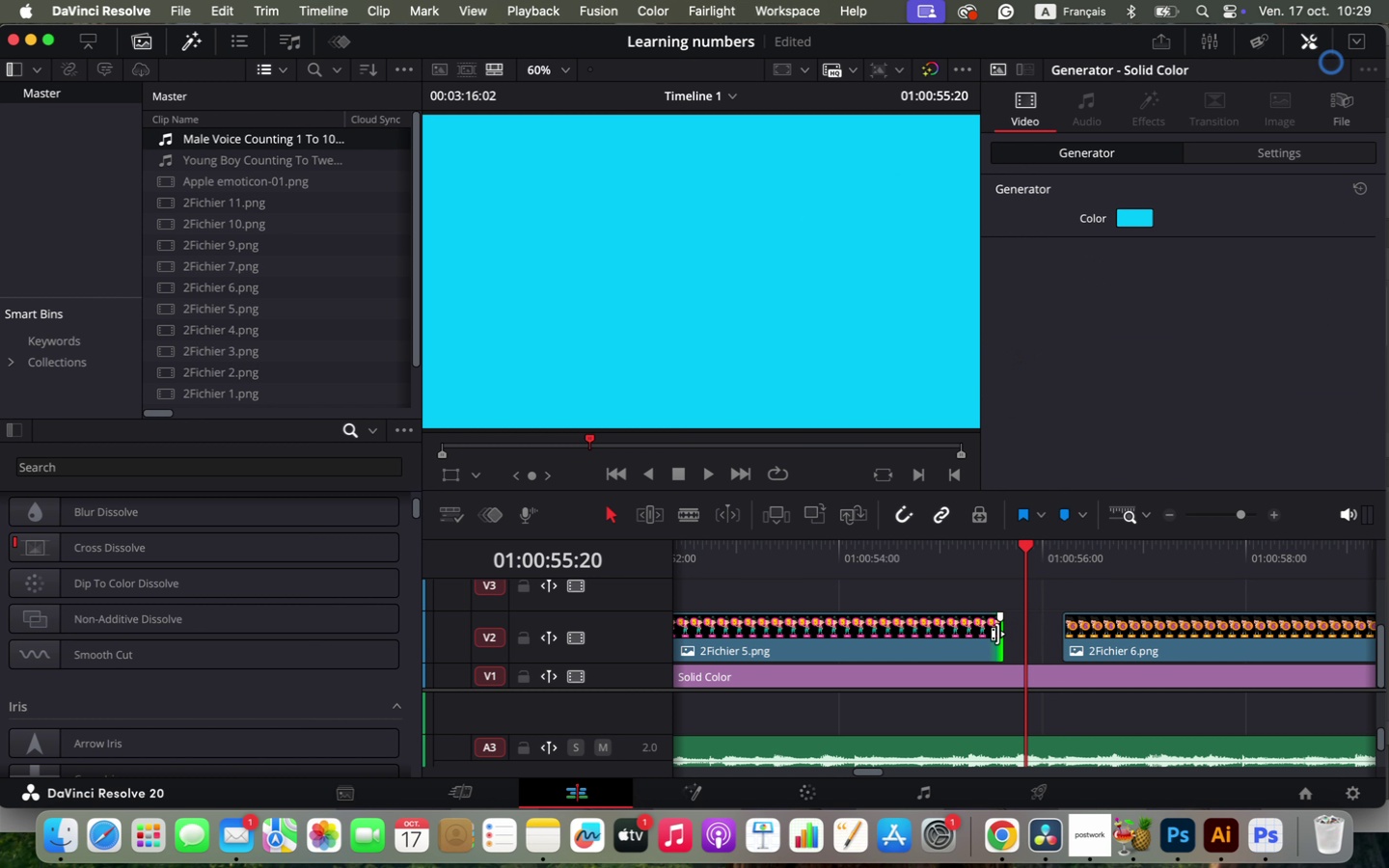 
right_click([997, 634])
 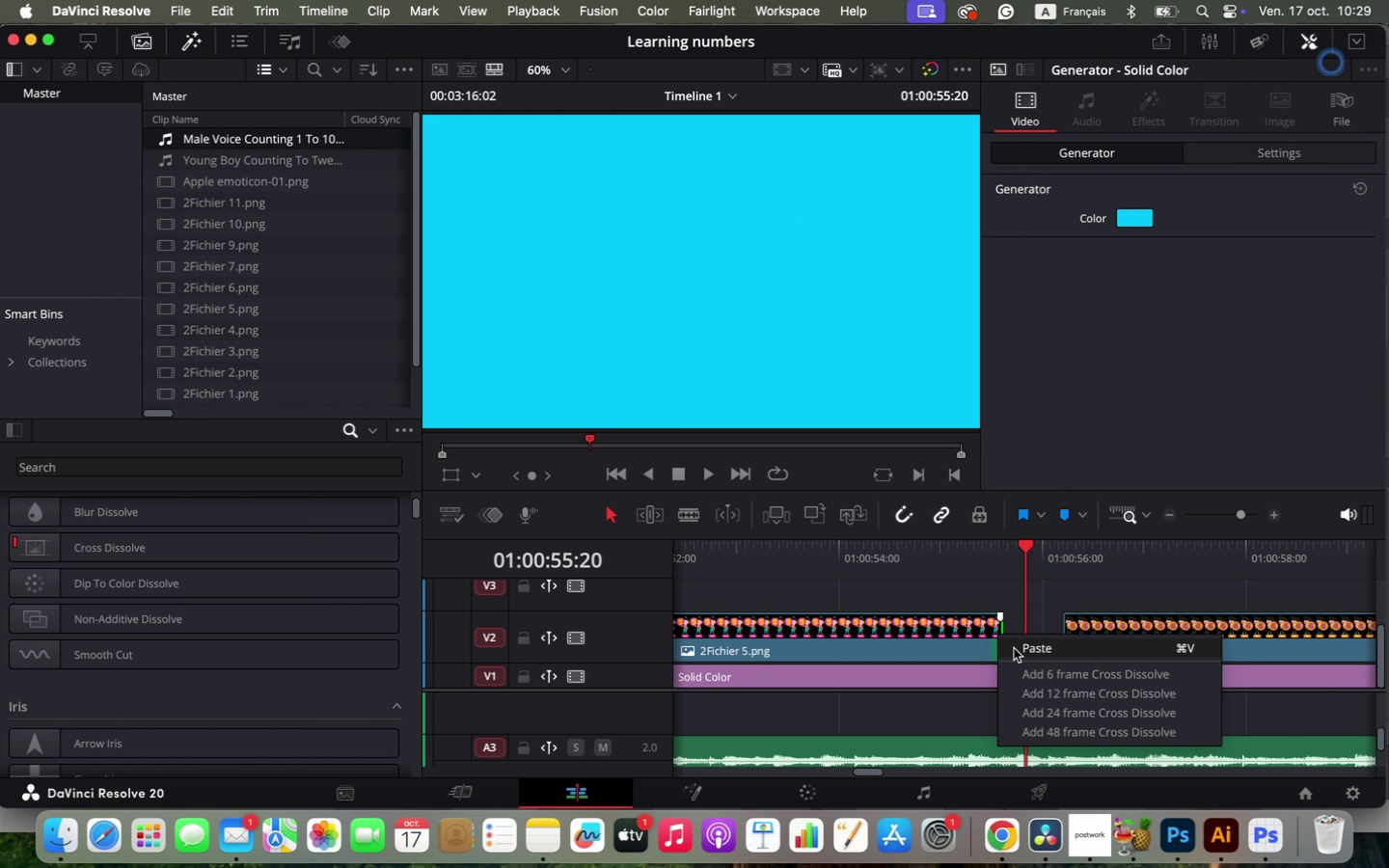 
left_click([1021, 674])
 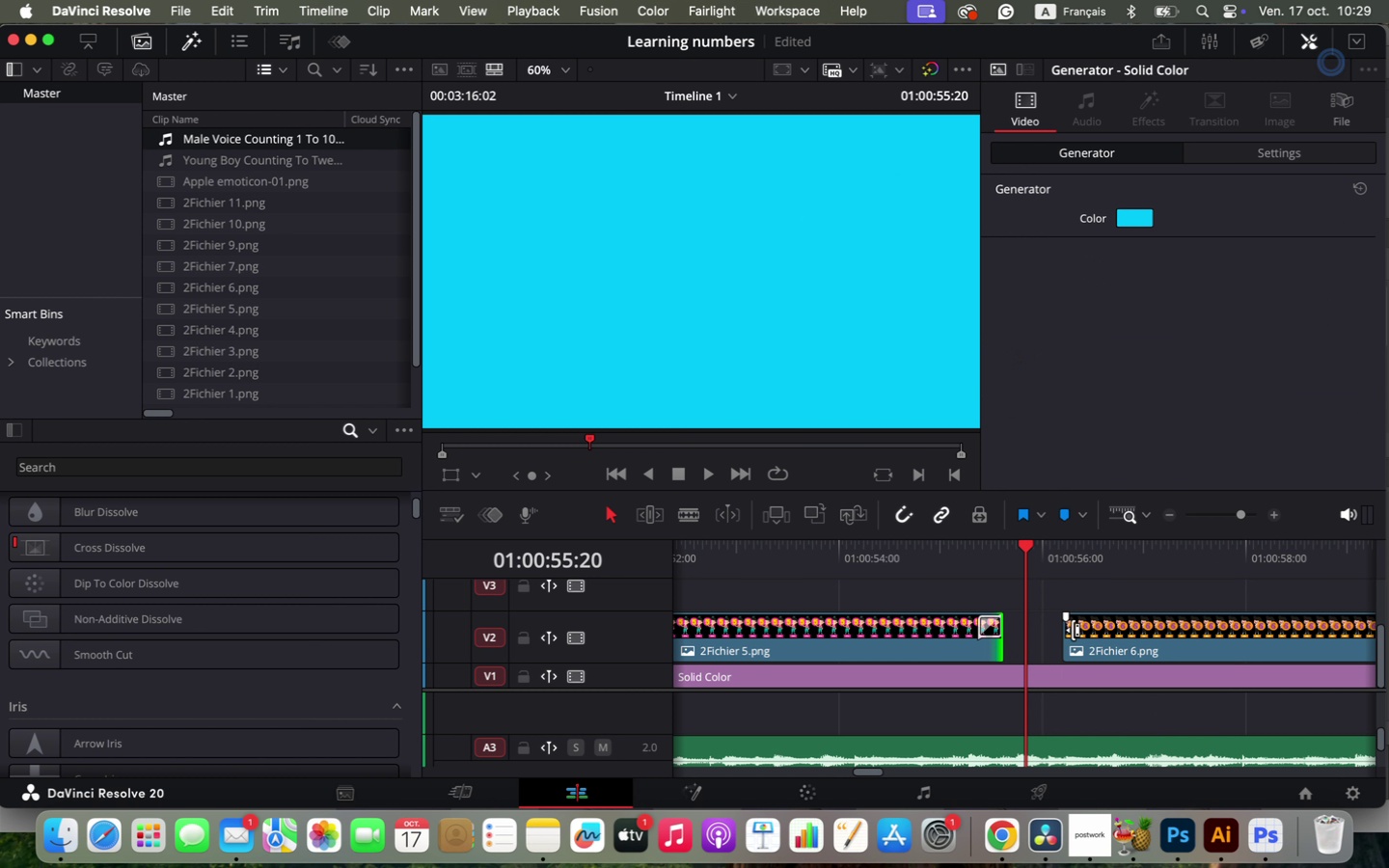 
right_click([1073, 630])
 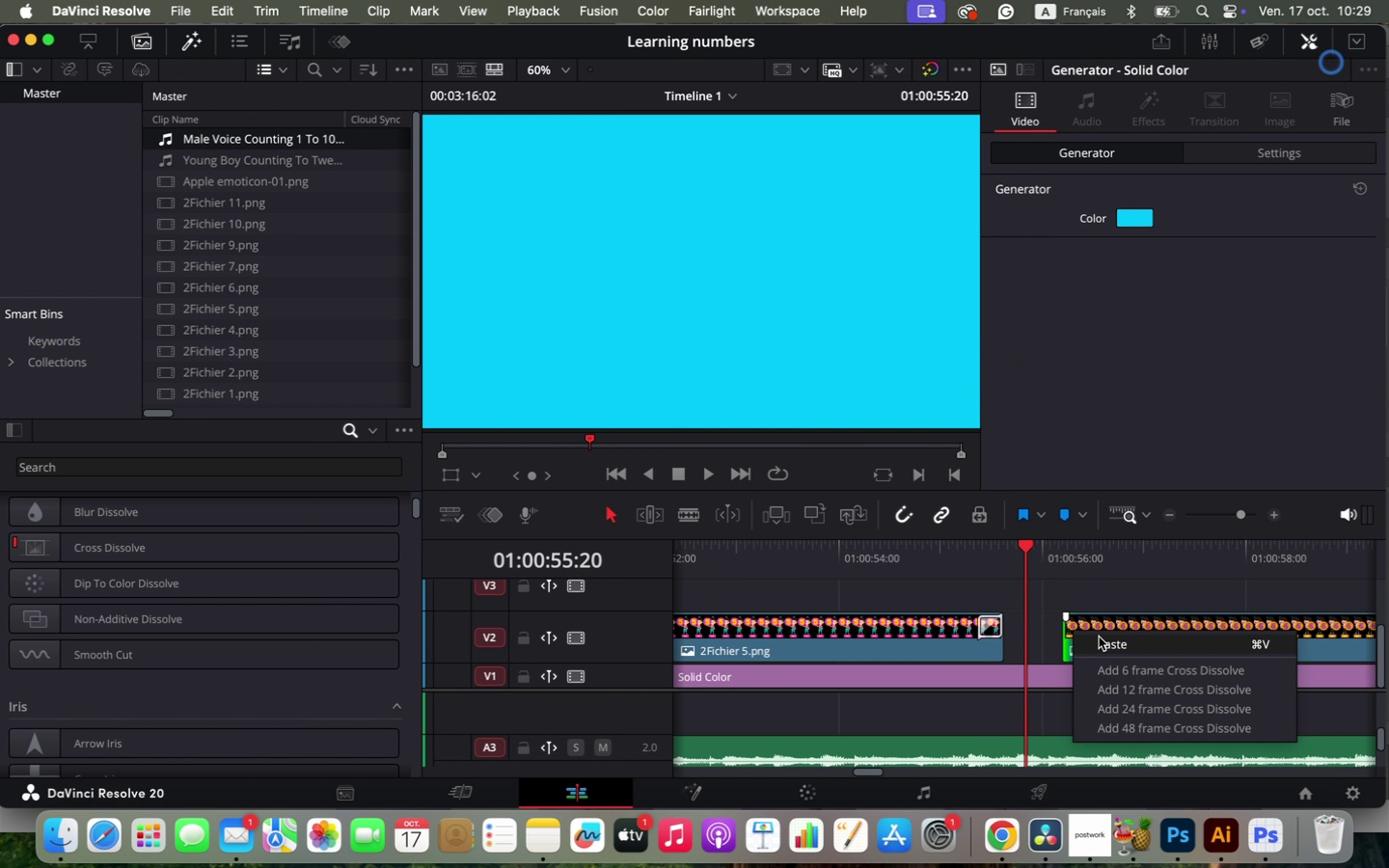 
left_click([1099, 647])
 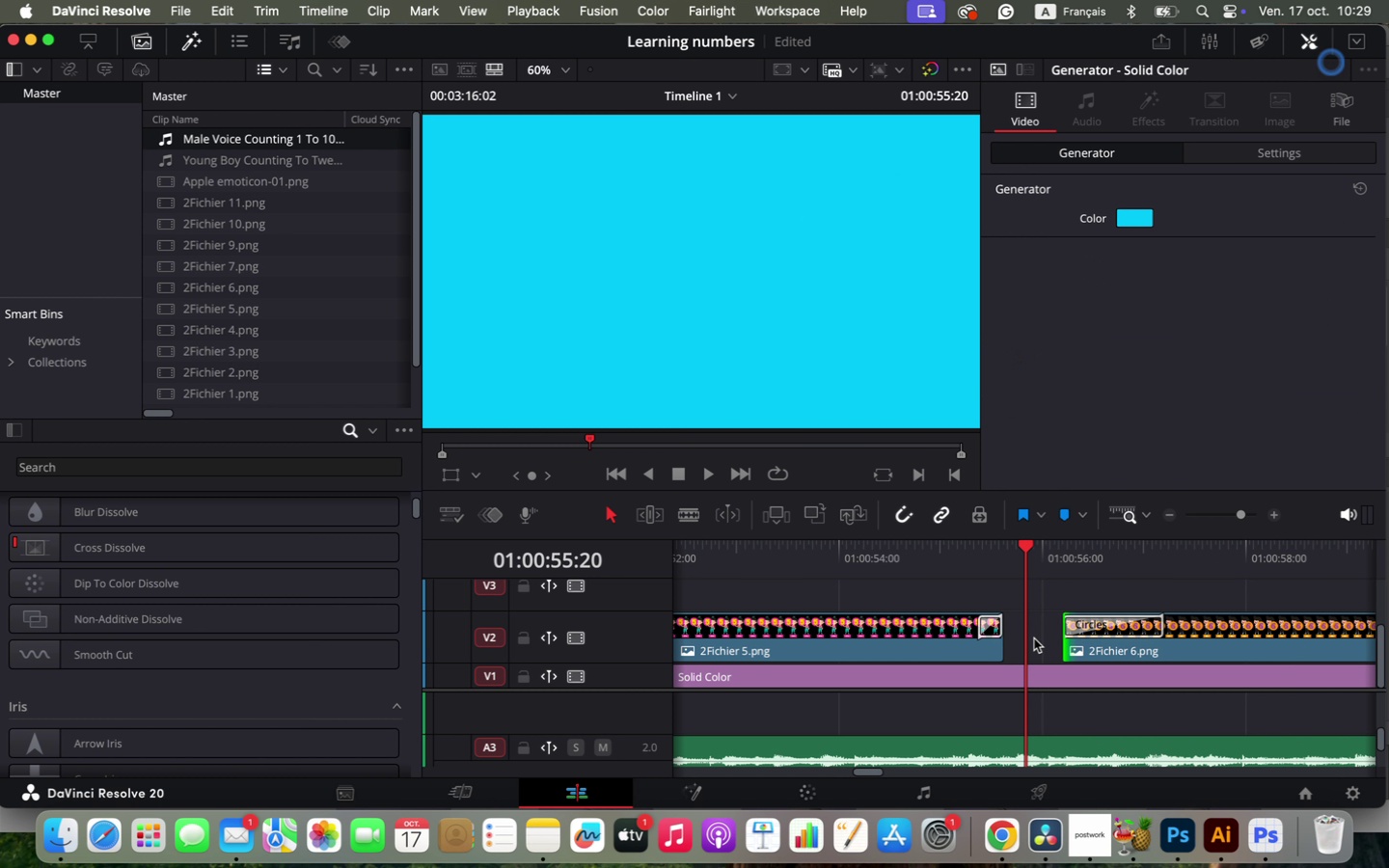 
left_click([1034, 638])
 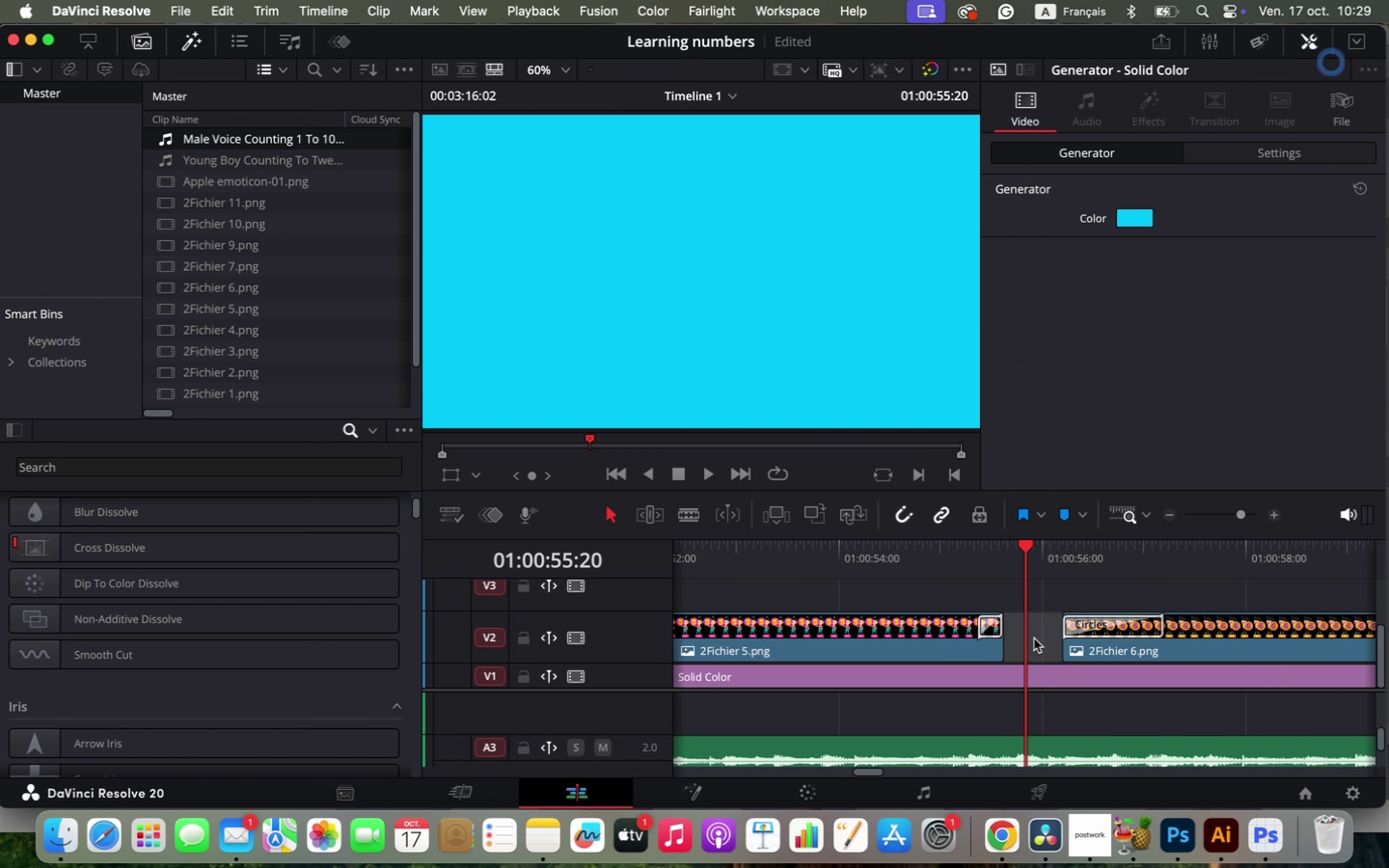 
key(Backspace)
 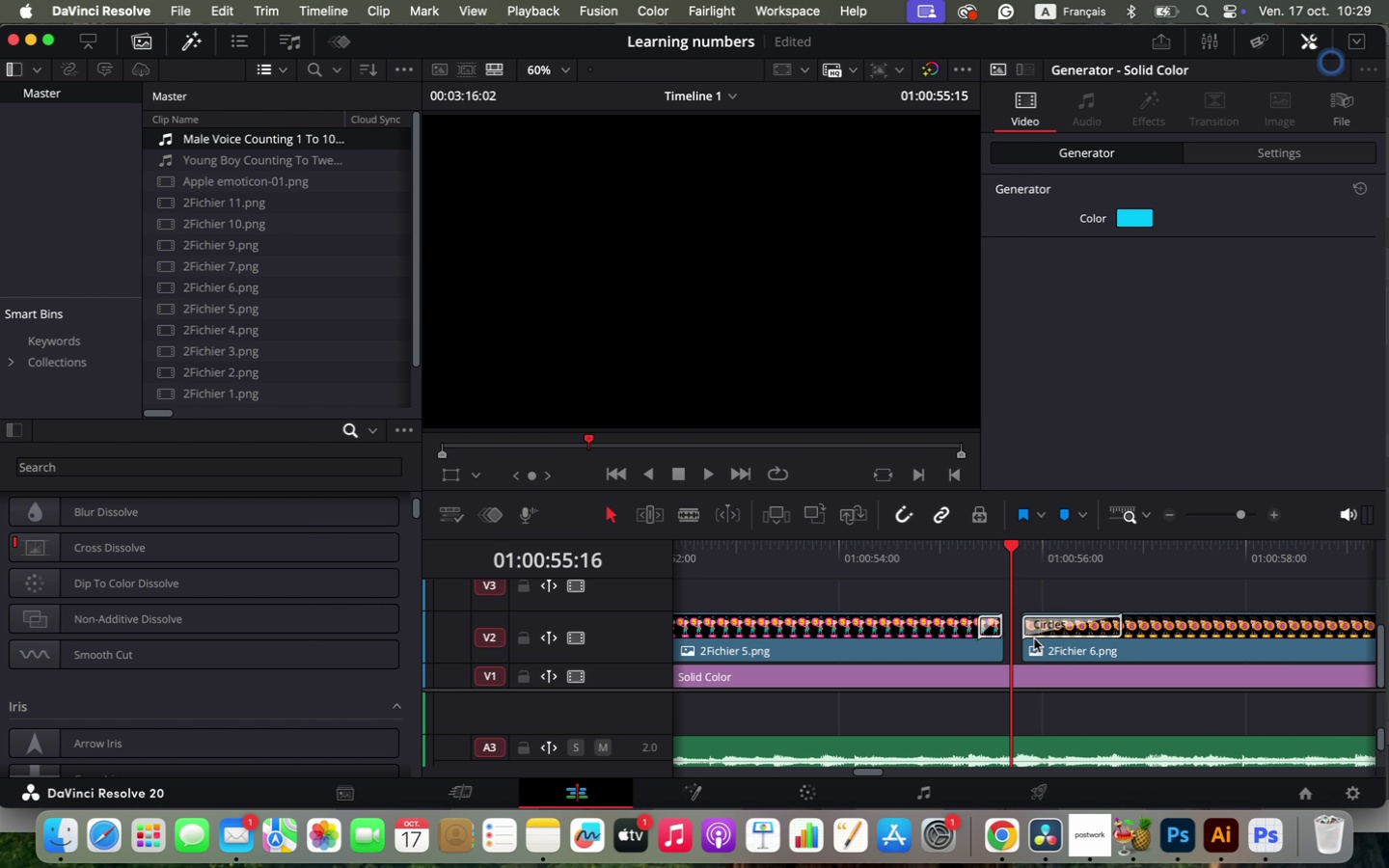 
hold_key(key=OptionLeft, duration=0.71)
scroll: coordinate [1099, 666], scroll_direction: up, amount: 1.0
 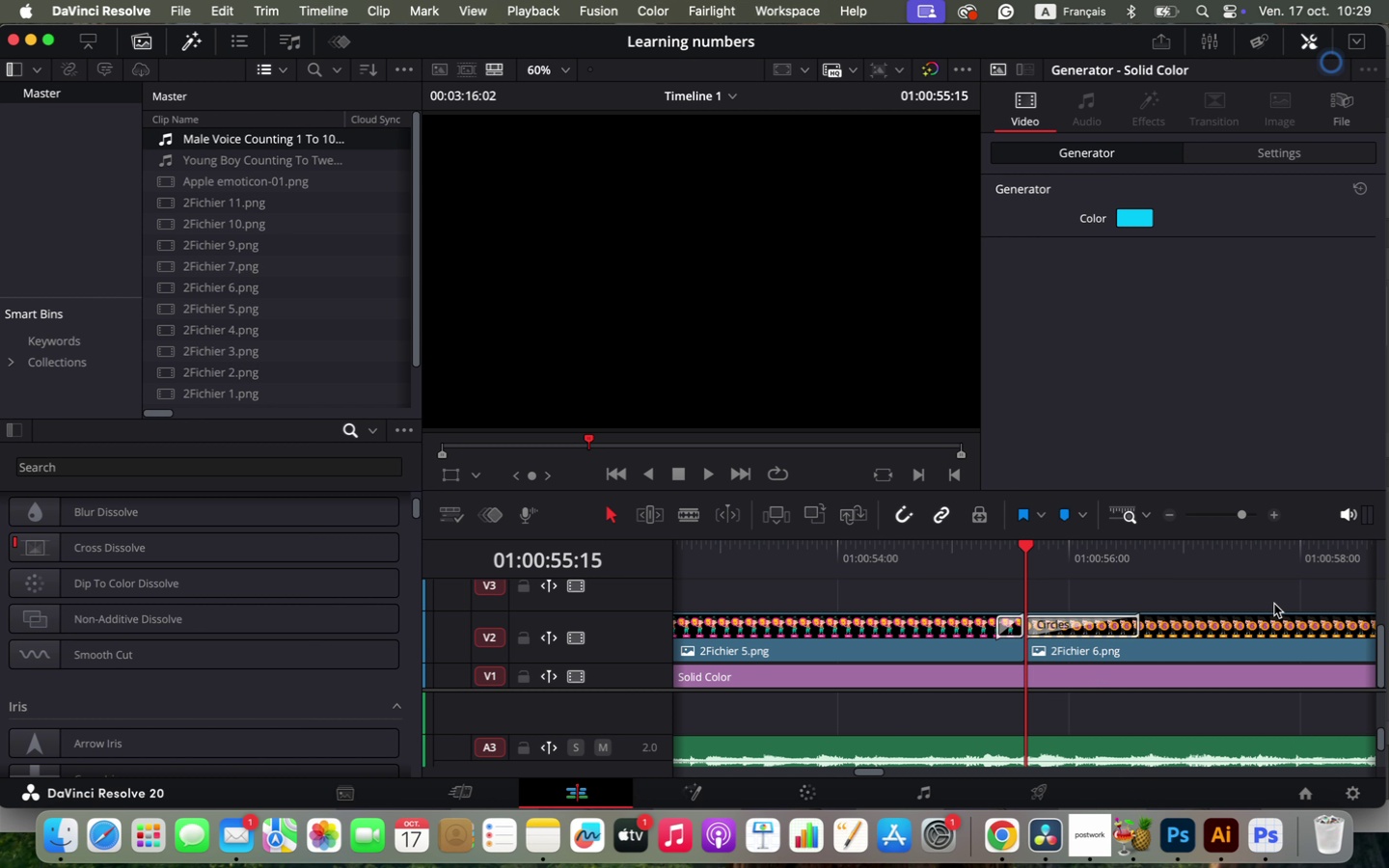 
left_click([1355, 567])
 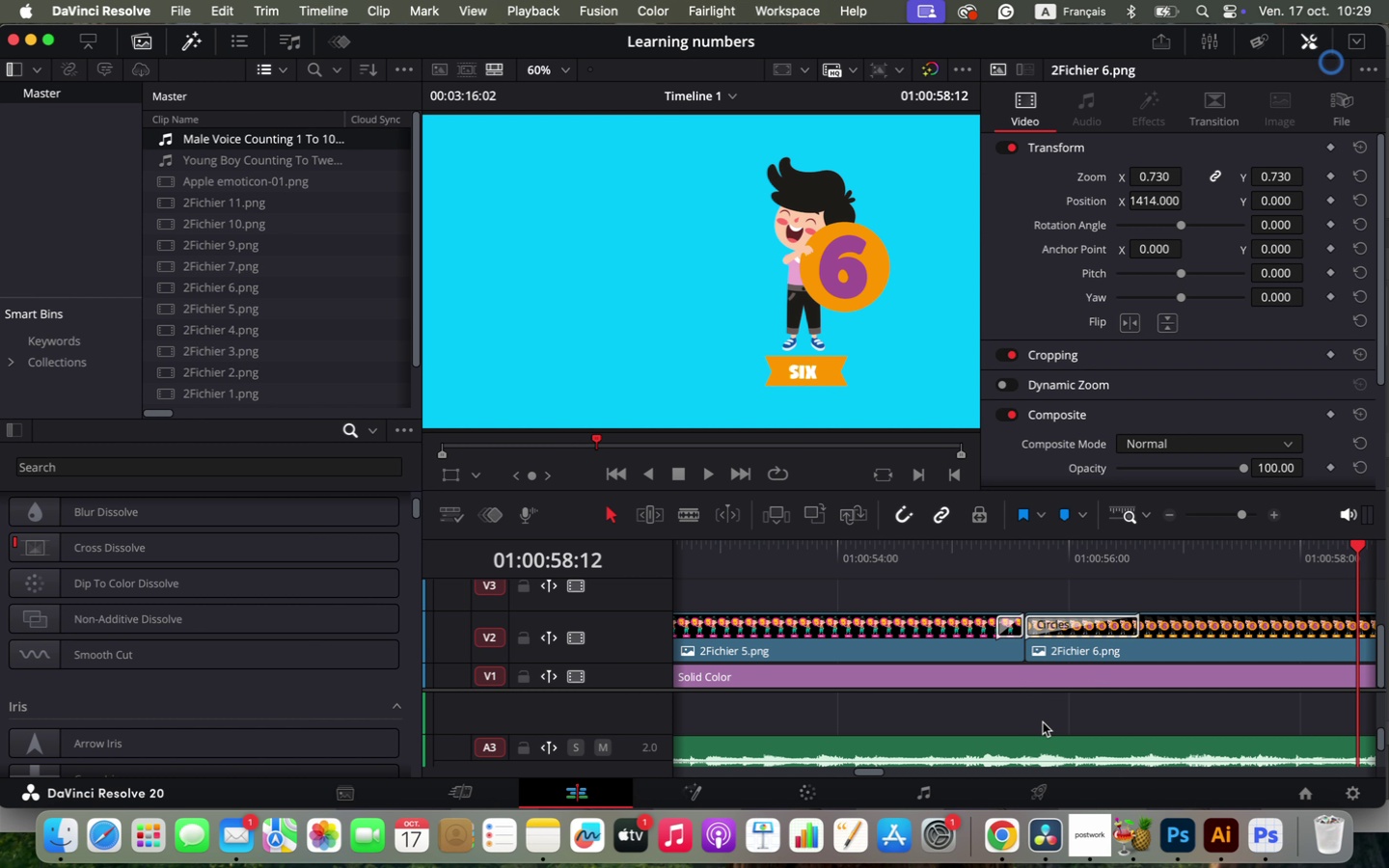 
left_click_drag(start_coordinate=[869, 773], to_coordinate=[899, 778])
 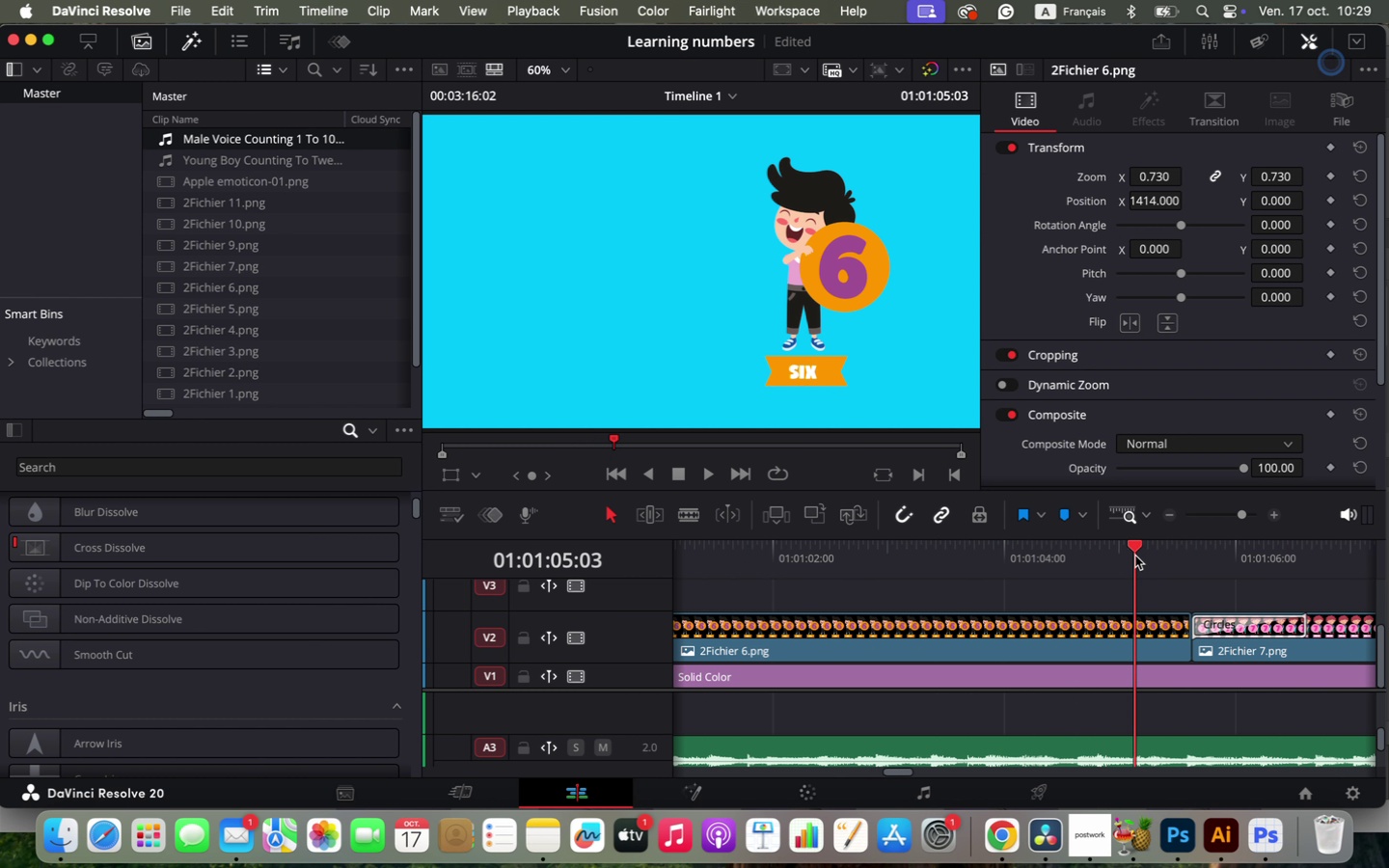 
double_click([1145, 613])
 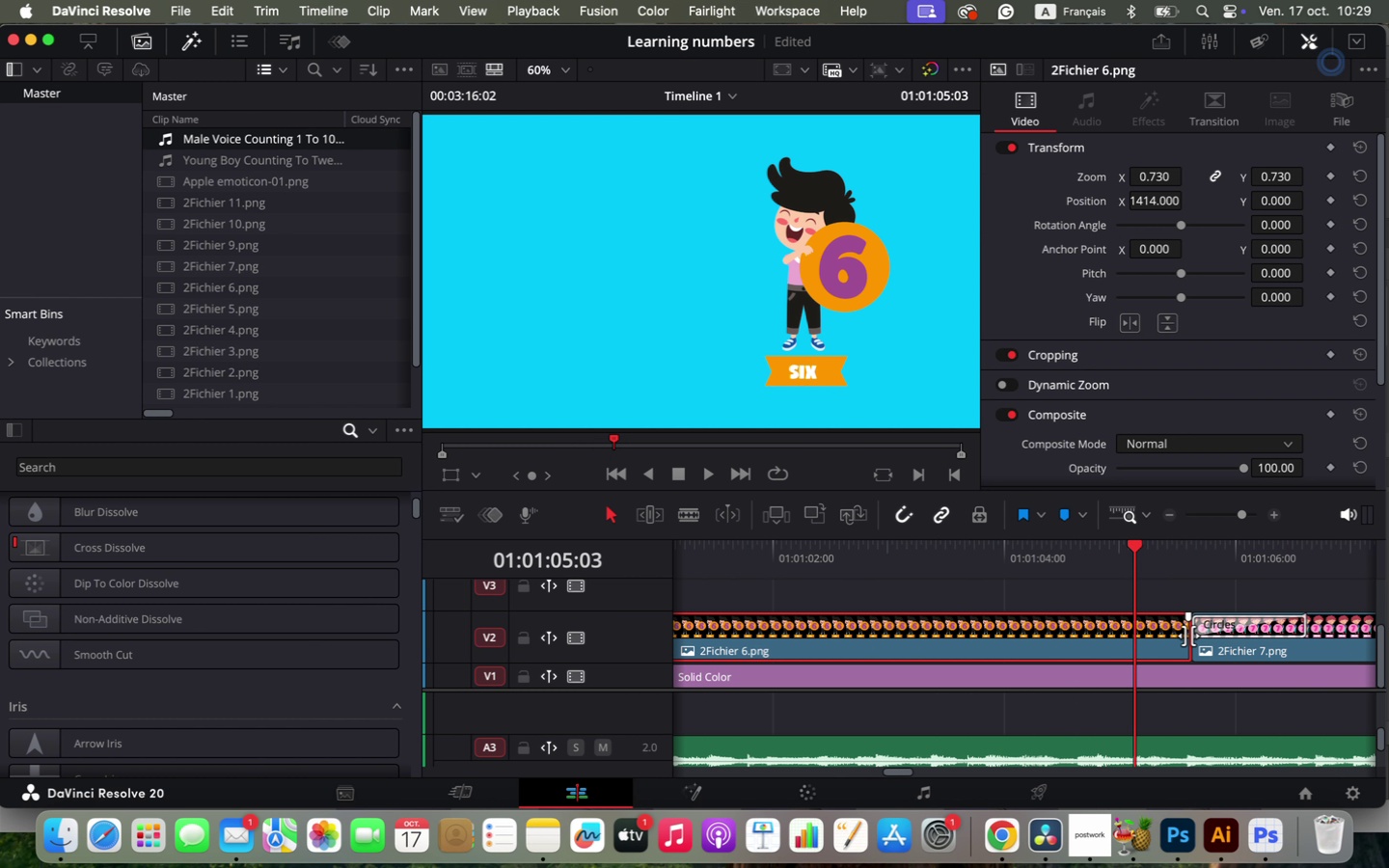 
left_click_drag(start_coordinate=[1182, 636], to_coordinate=[1110, 641])
 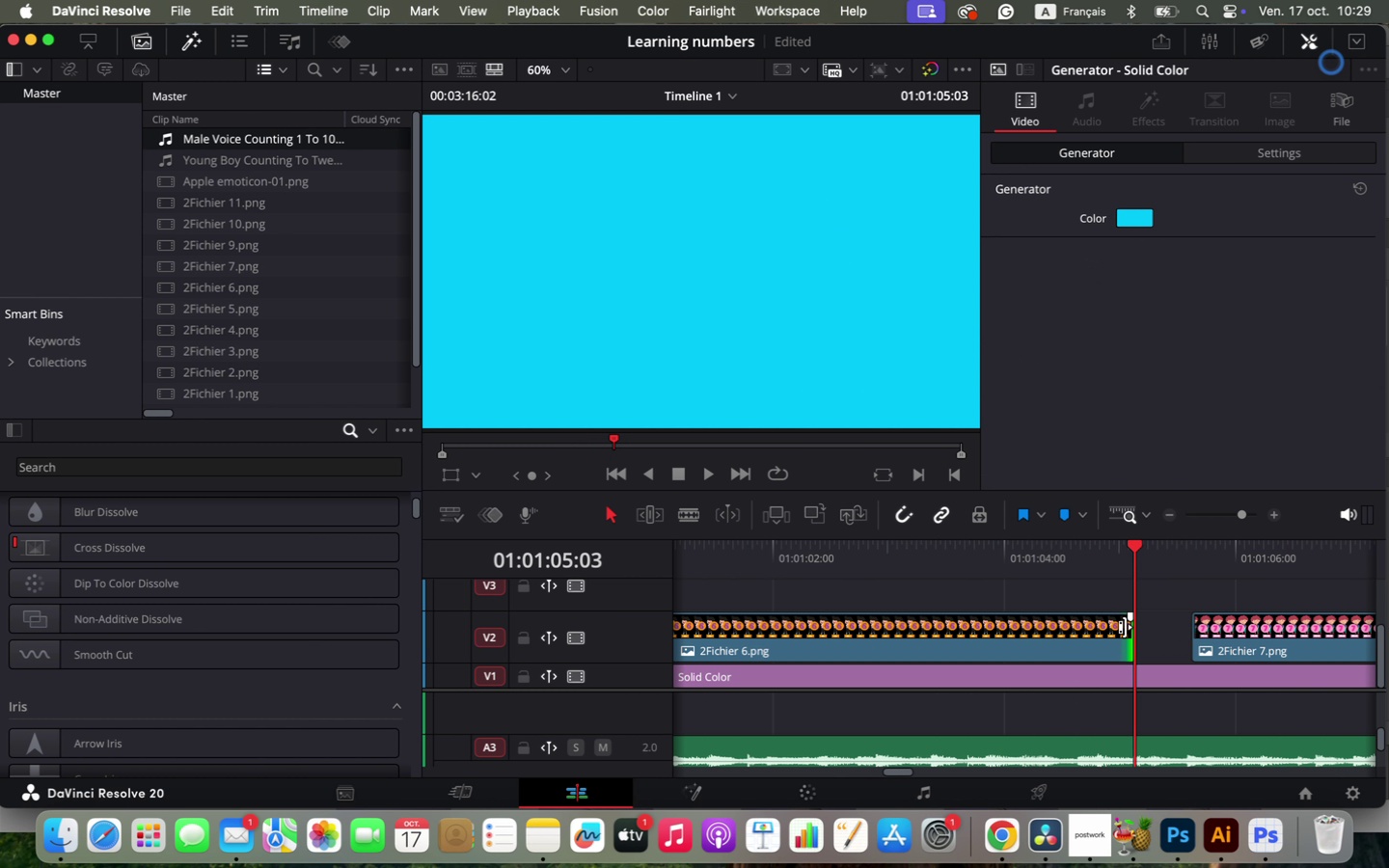 
right_click([1126, 627])
 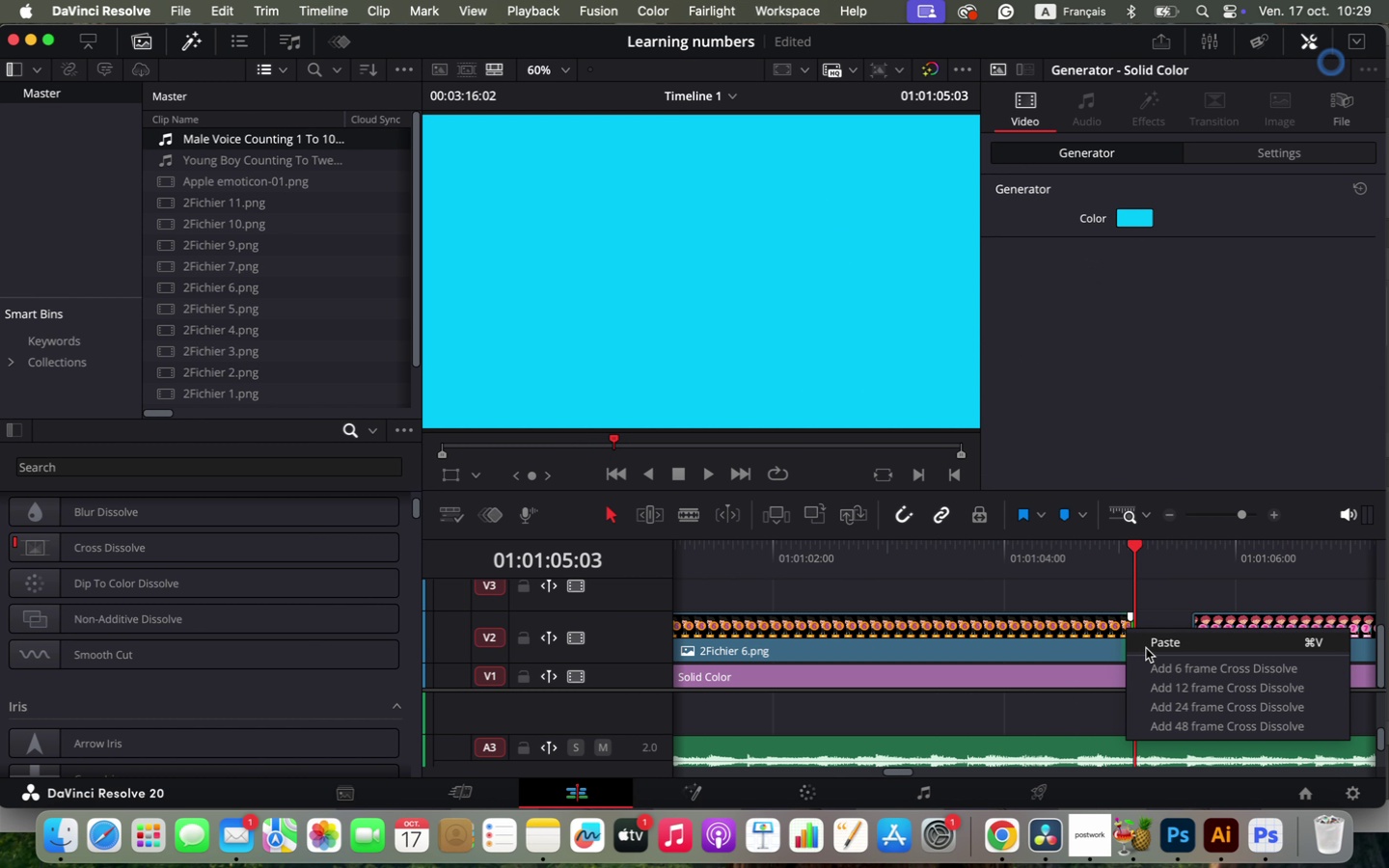 
left_click([1146, 648])
 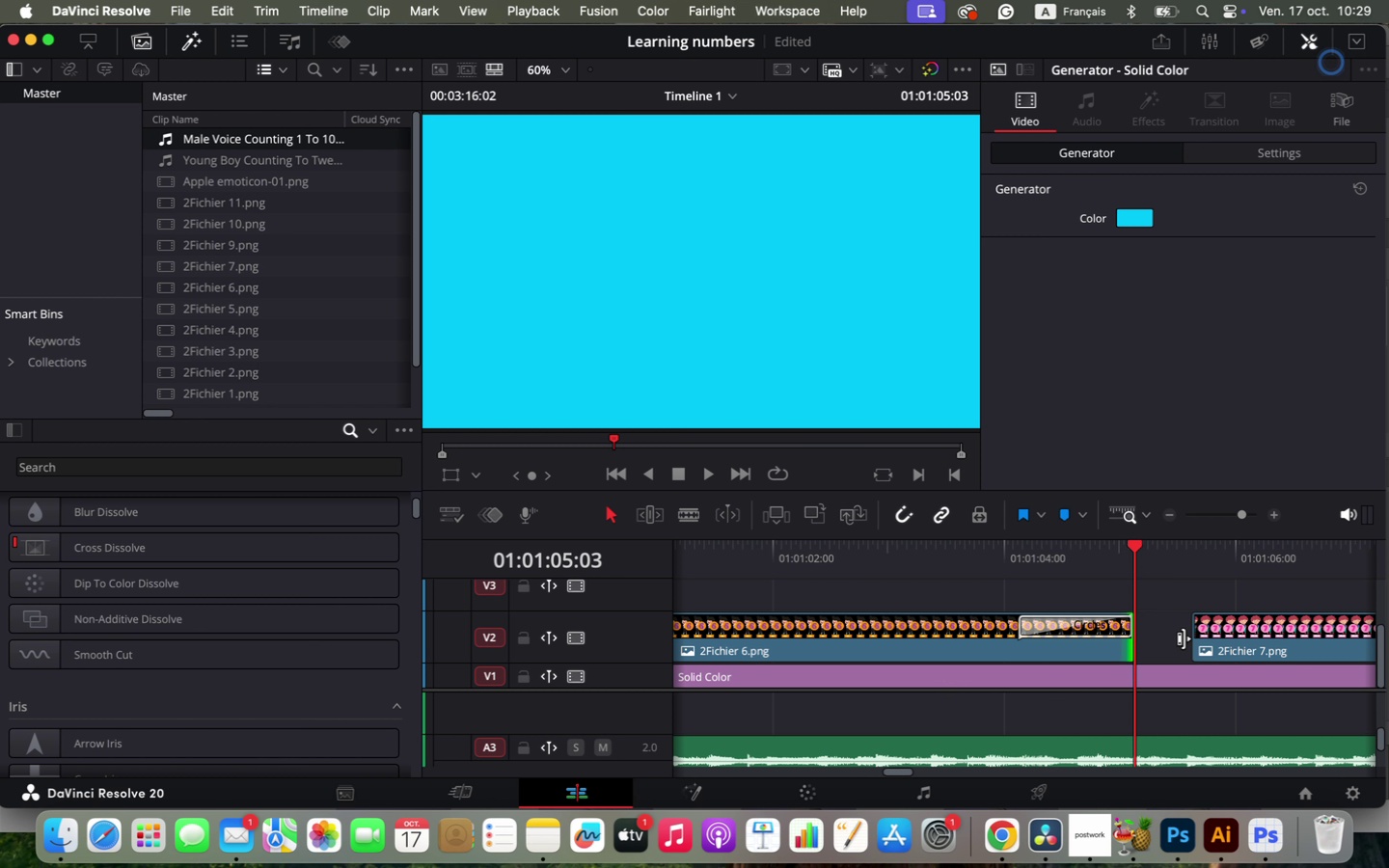 
key(Meta+CommandLeft)
 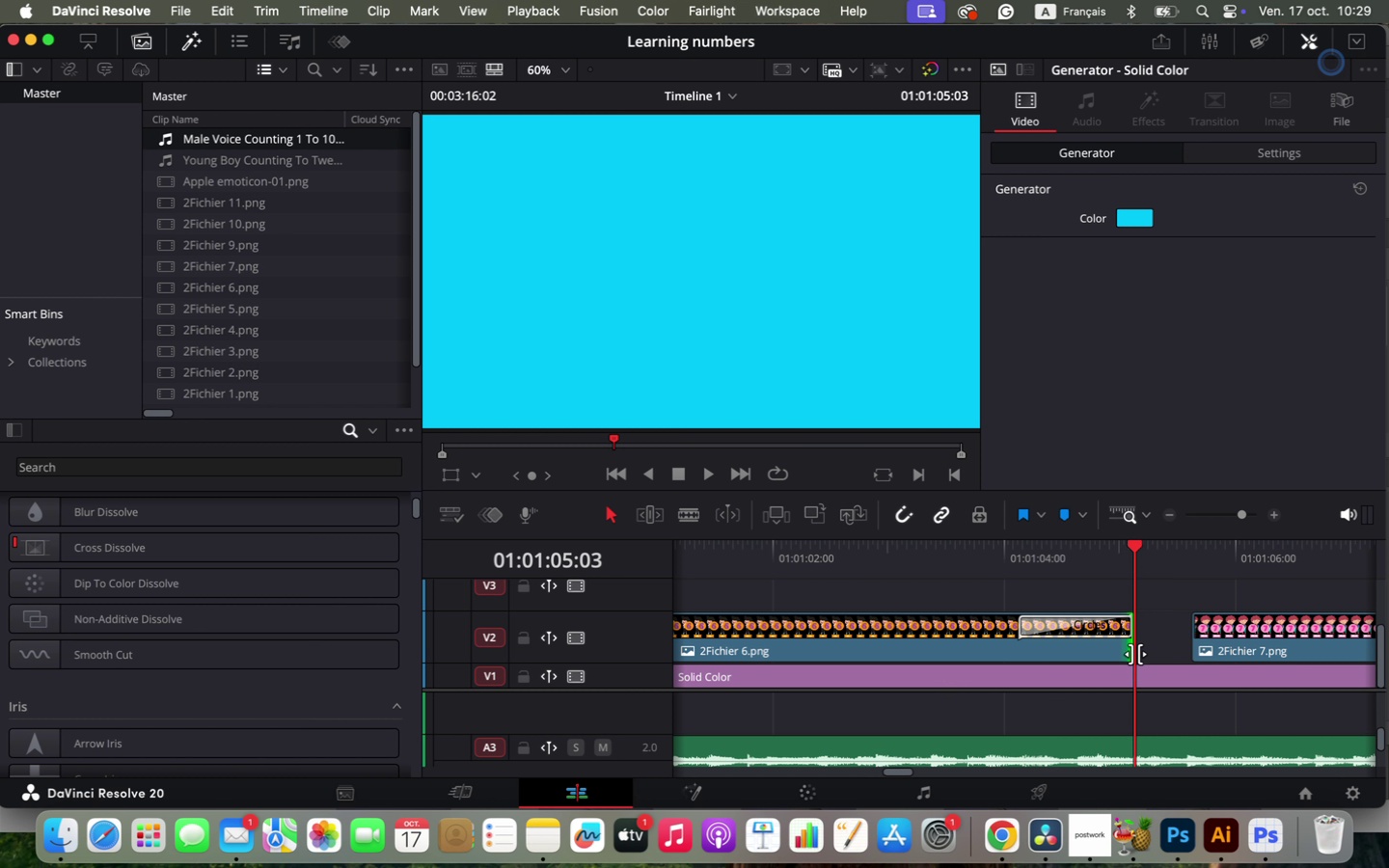 
key(Meta+W)
 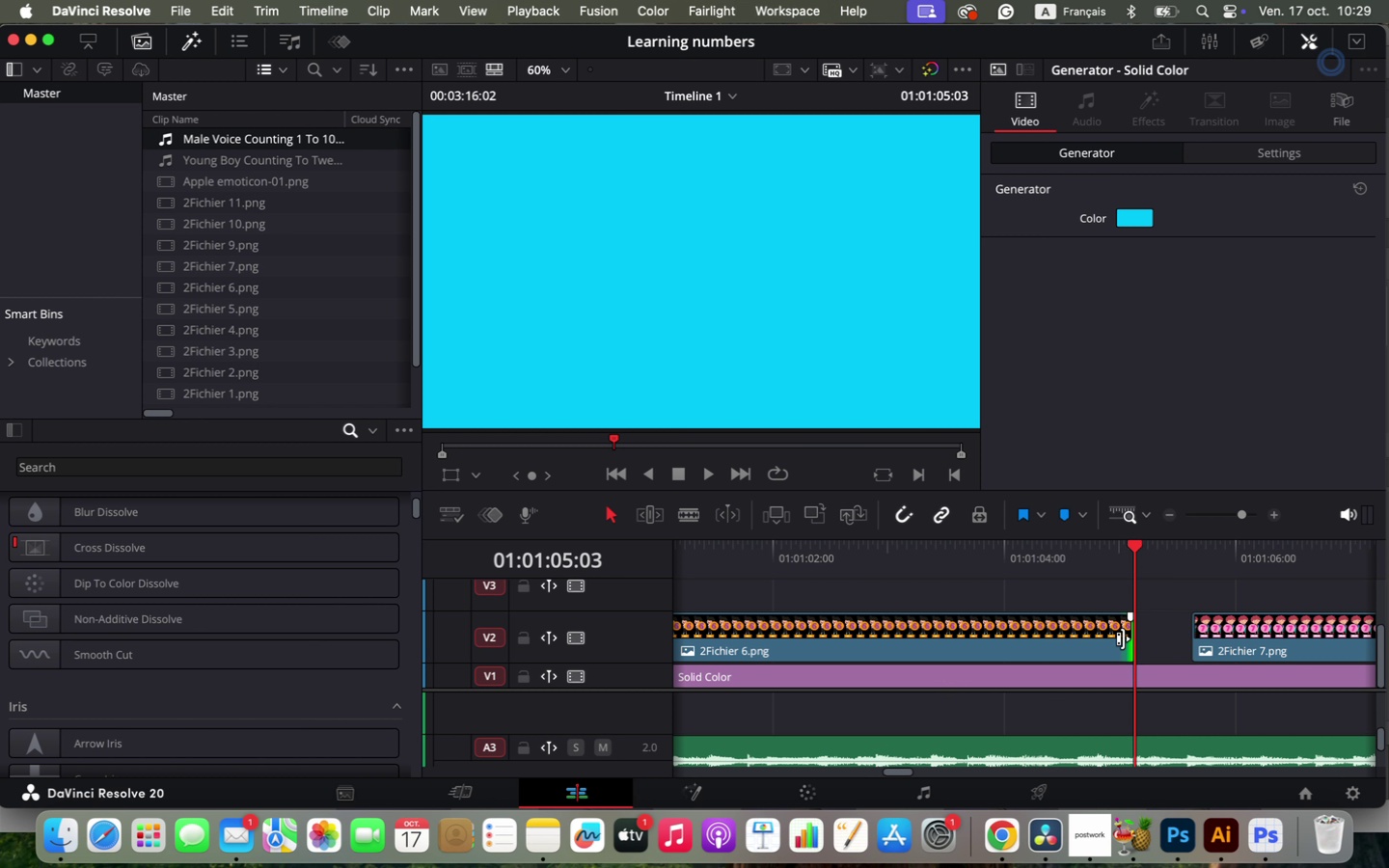 
right_click([1123, 638])
 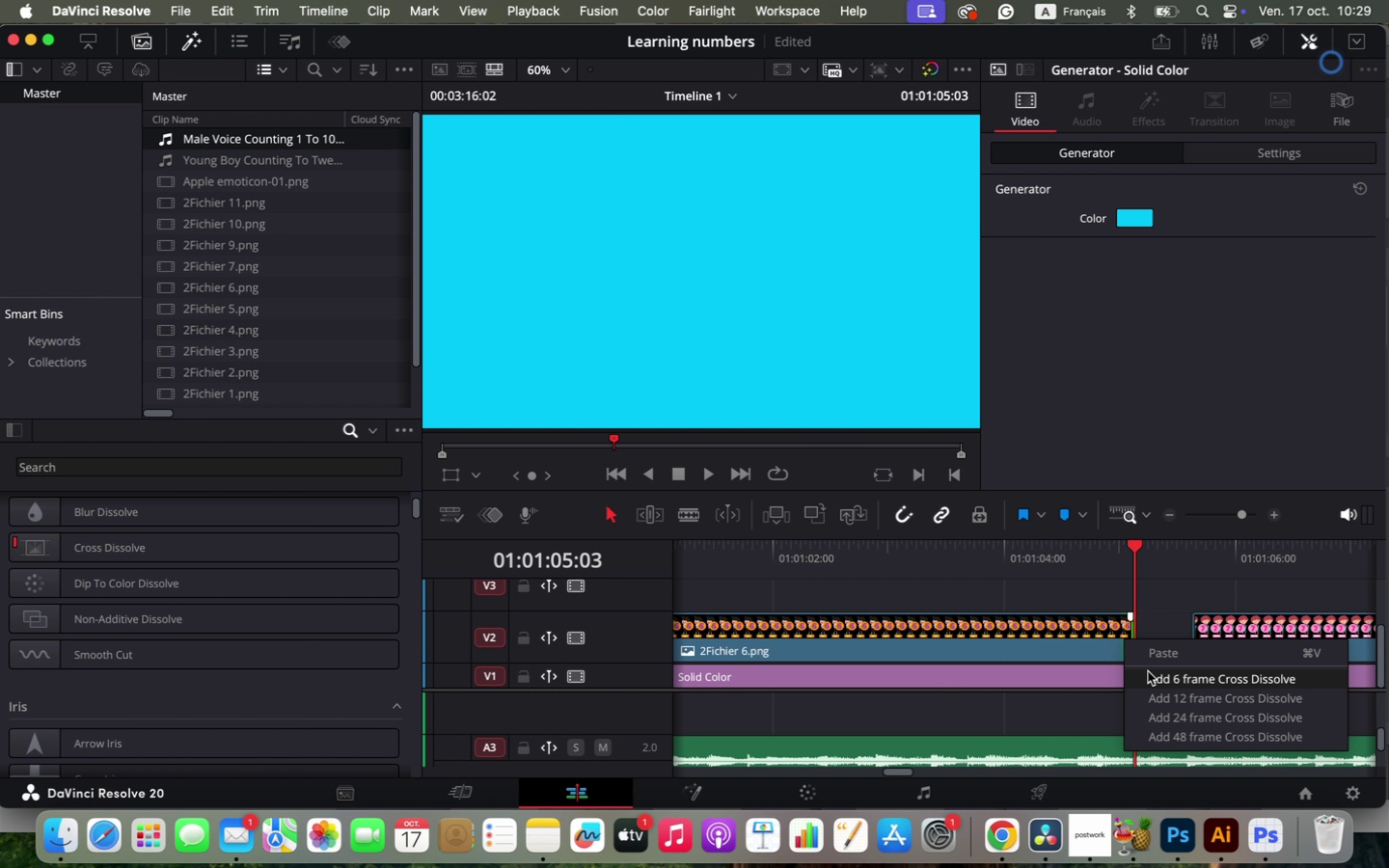 
left_click([1148, 671])
 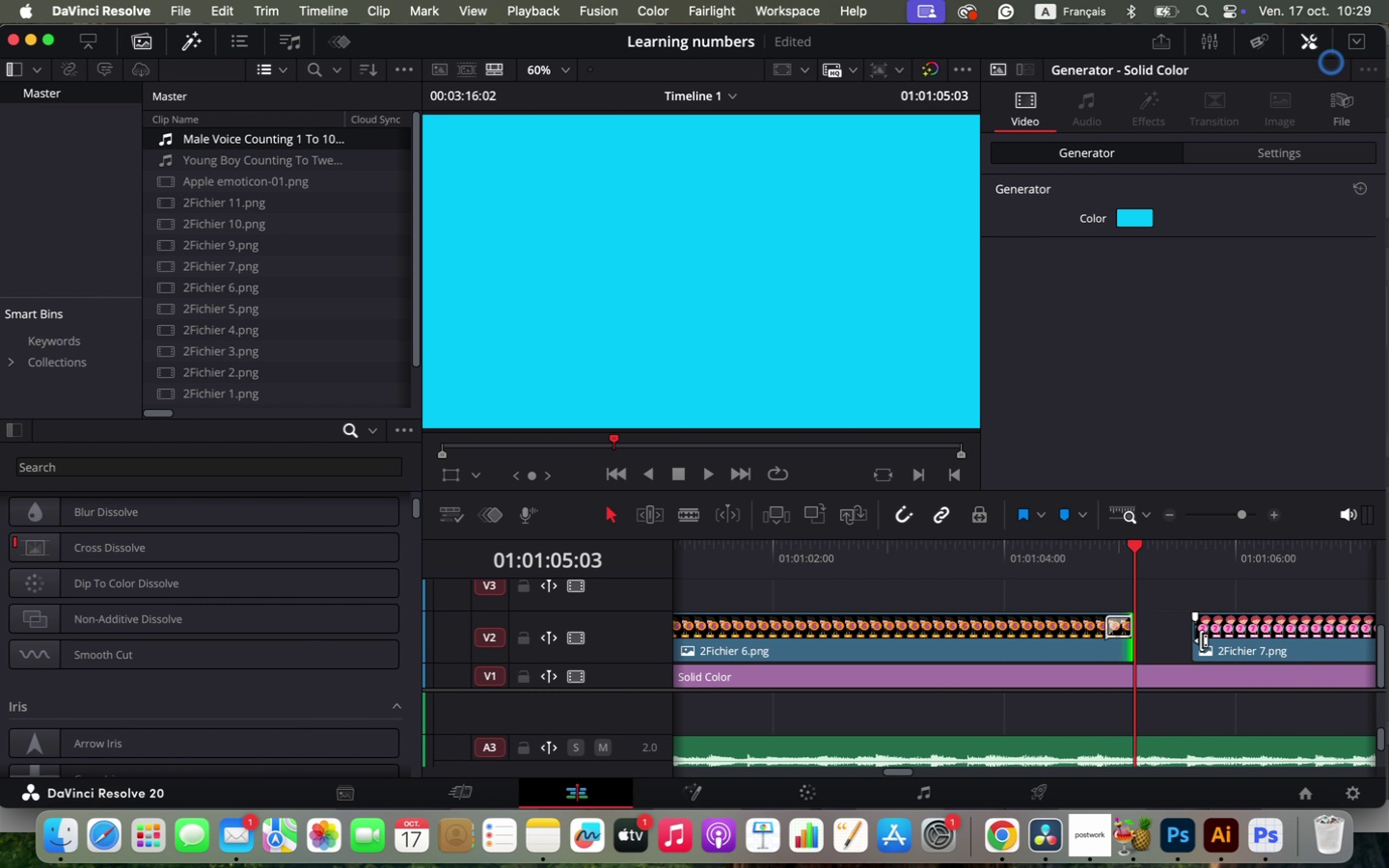 
right_click([1201, 640])
 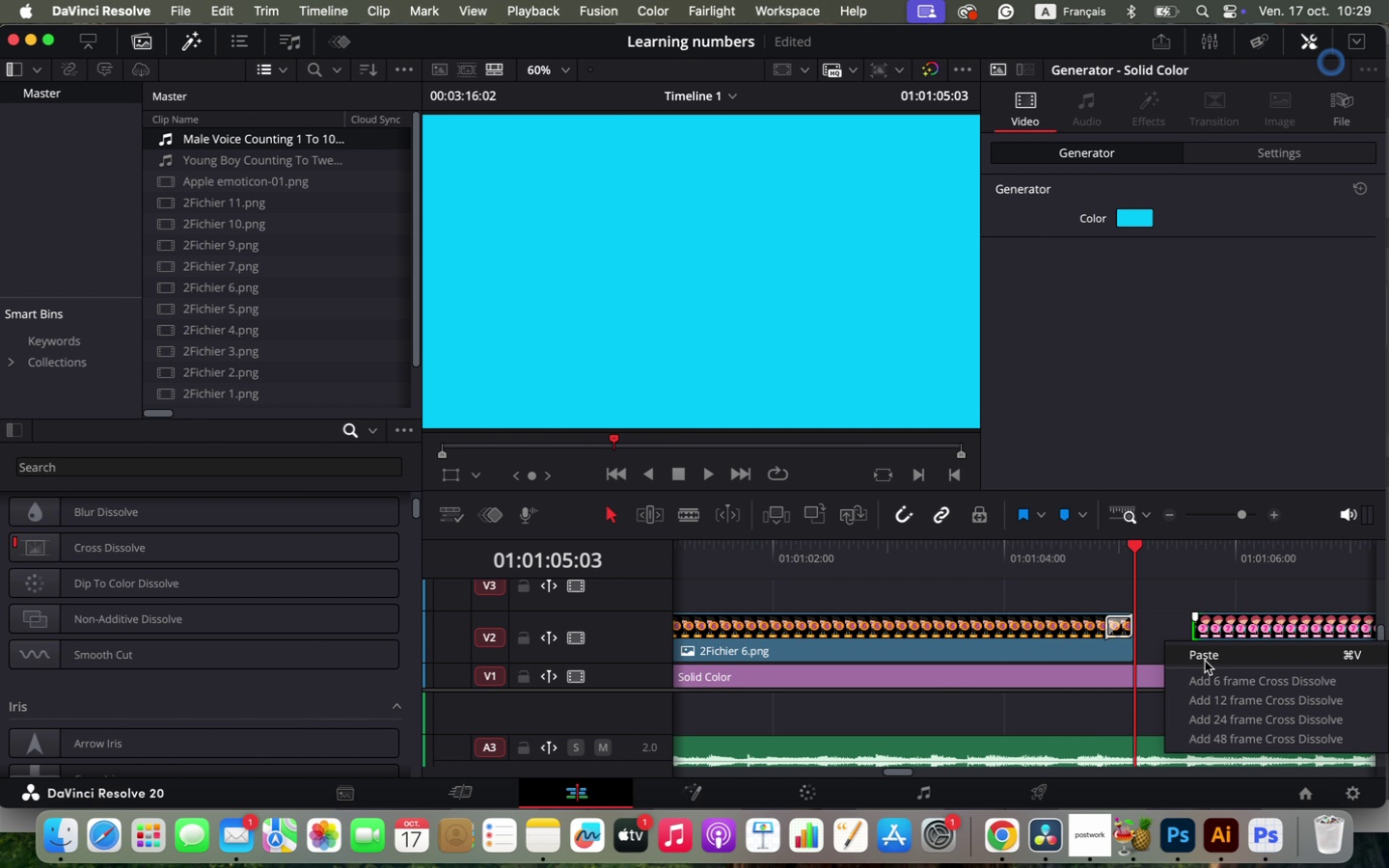 
left_click([1205, 661])
 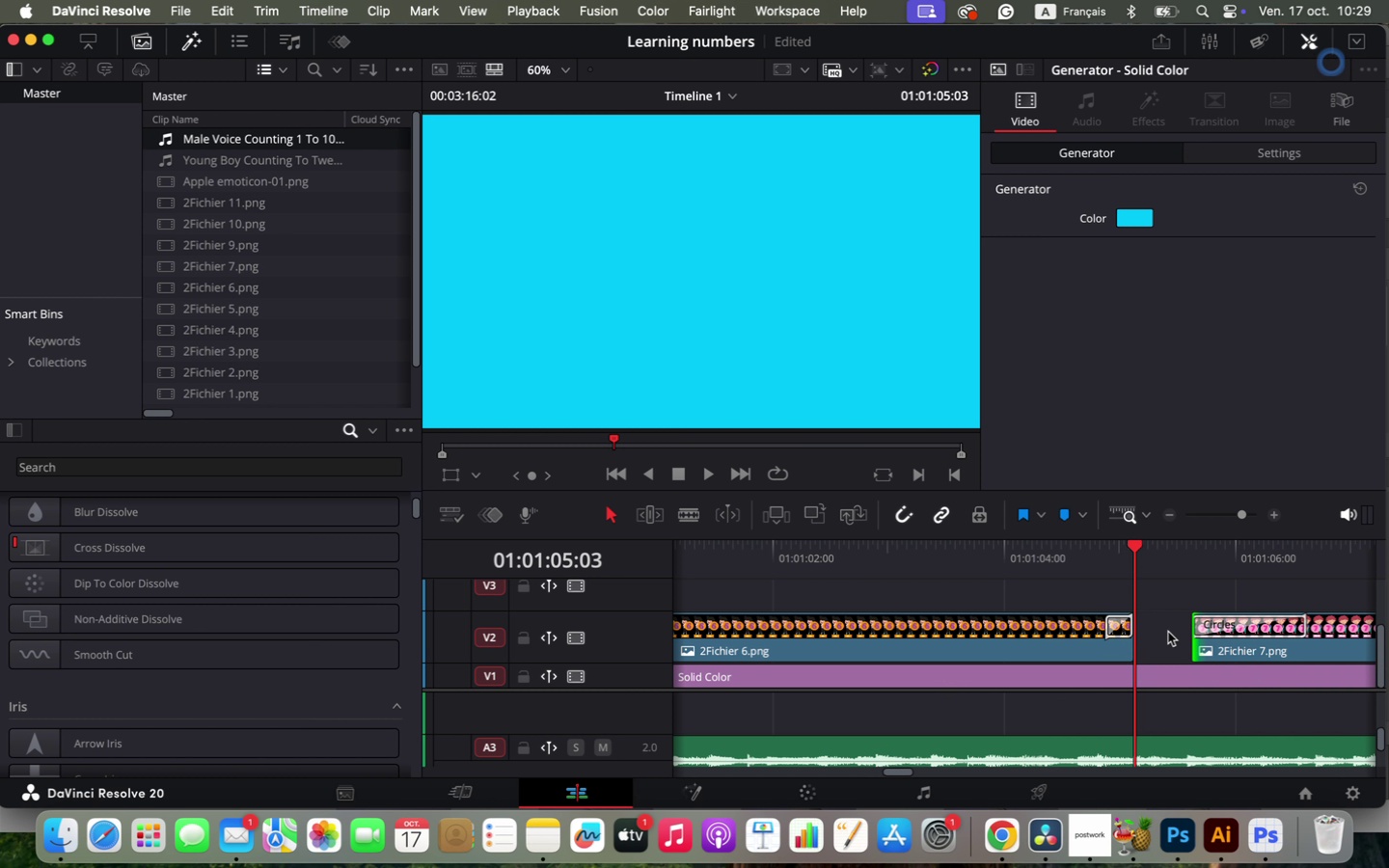 
left_click([1168, 632])
 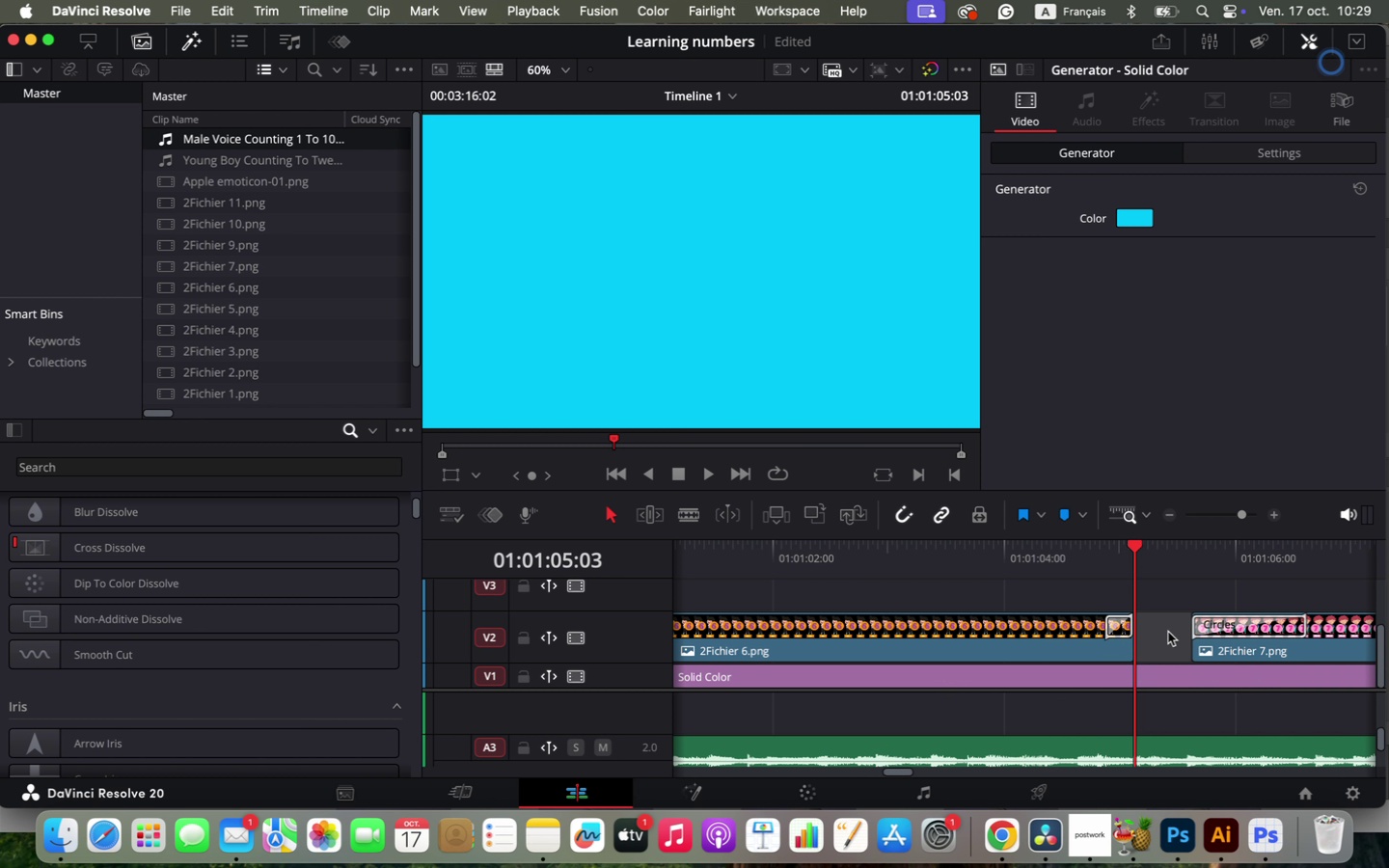 
key(Backspace)
 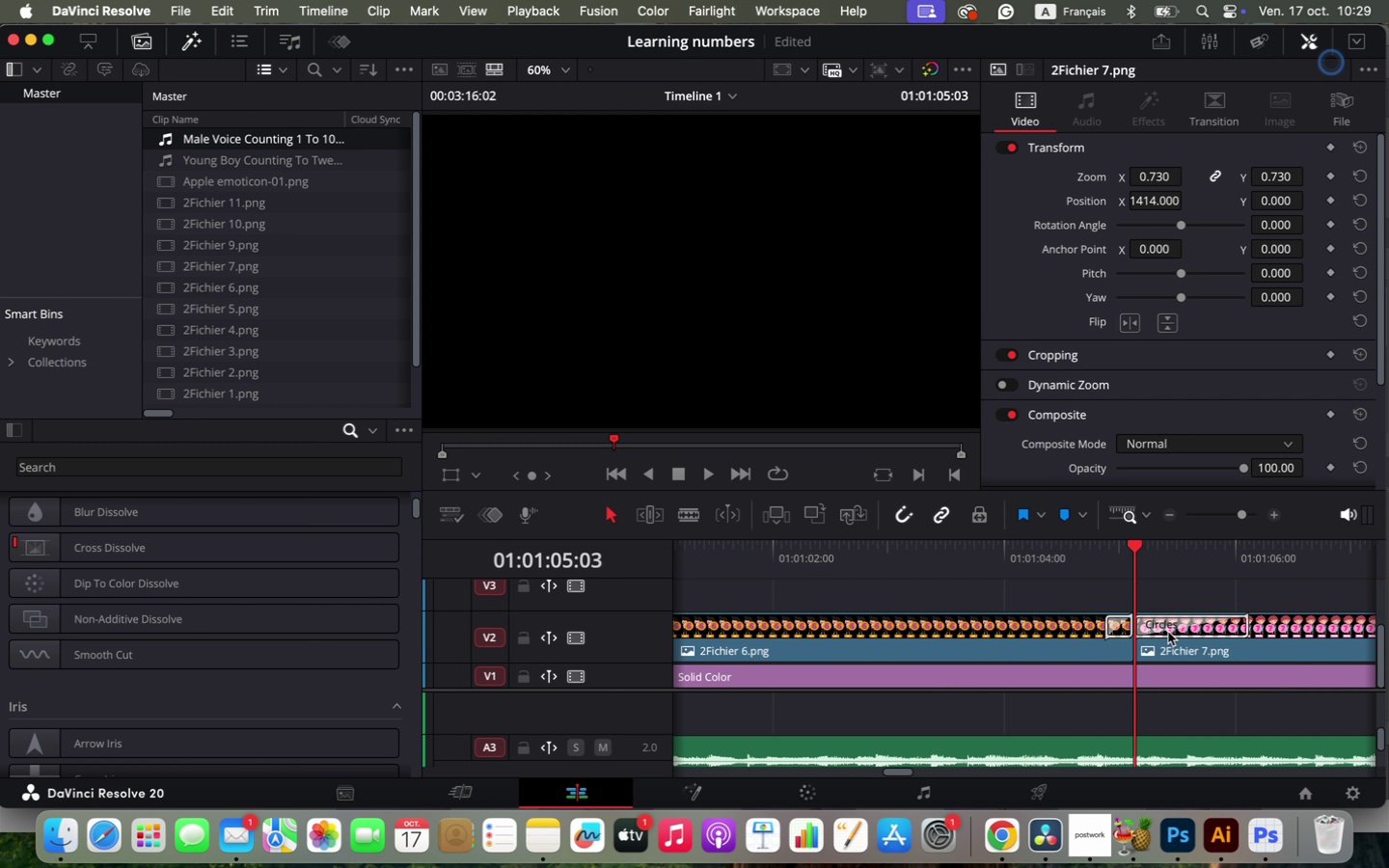 
hold_key(key=OptionLeft, duration=1.94)
scroll: coordinate [1174, 640], scroll_direction: down, amount: 8.0
 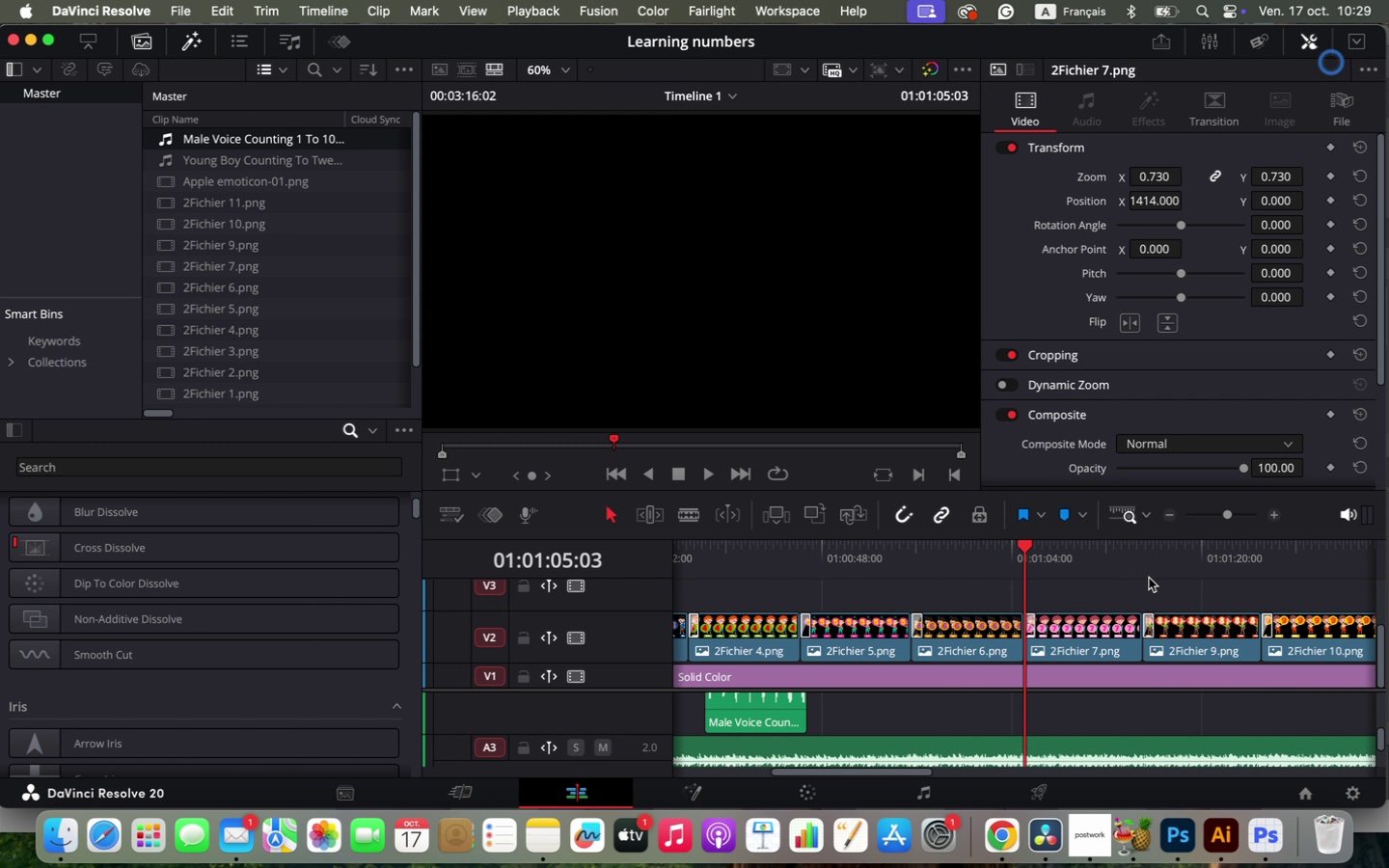 
left_click([1140, 562])
 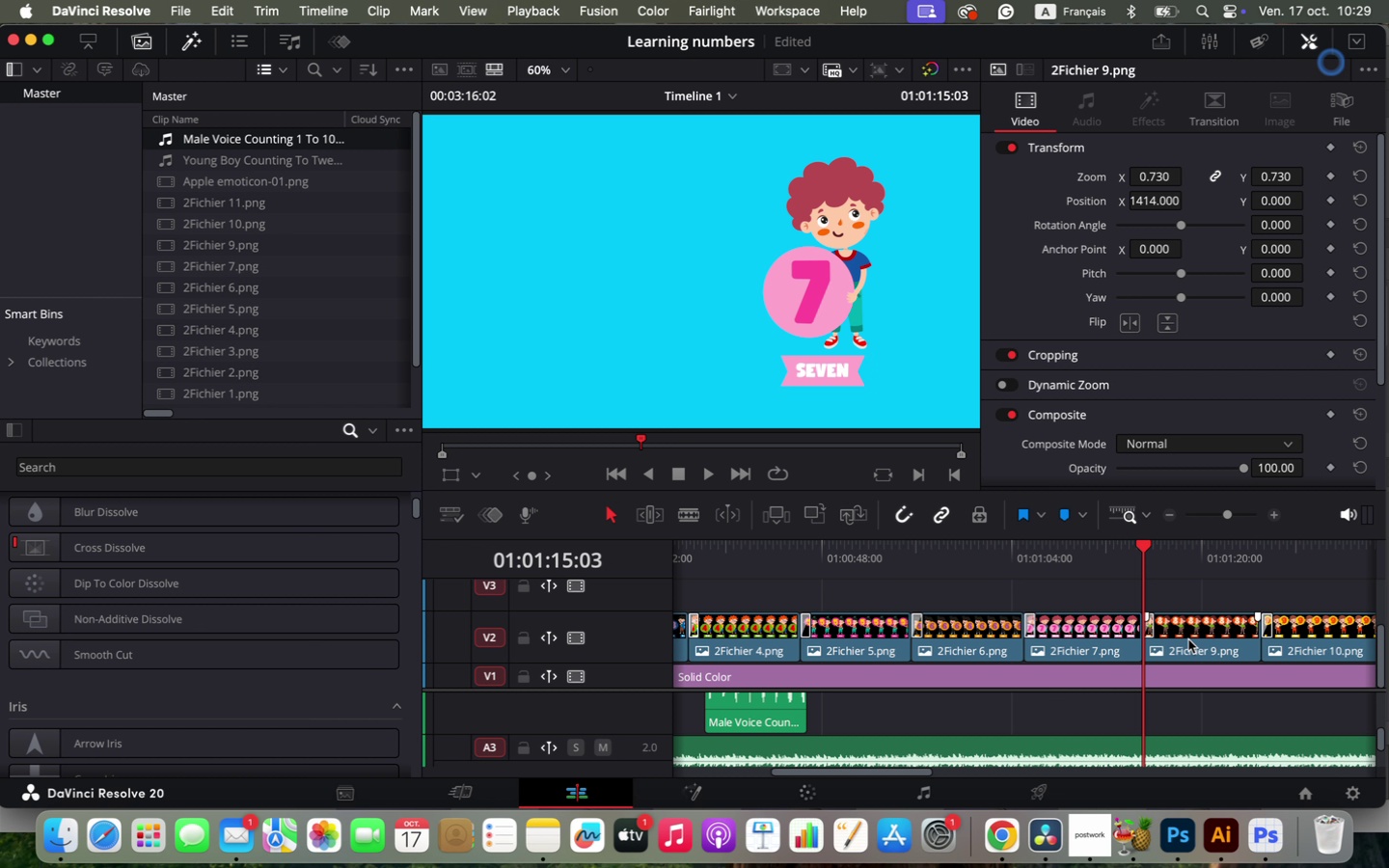 
hold_key(key=OptionLeft, duration=1.26)
scroll: coordinate [1188, 639], scroll_direction: up, amount: 12.0
 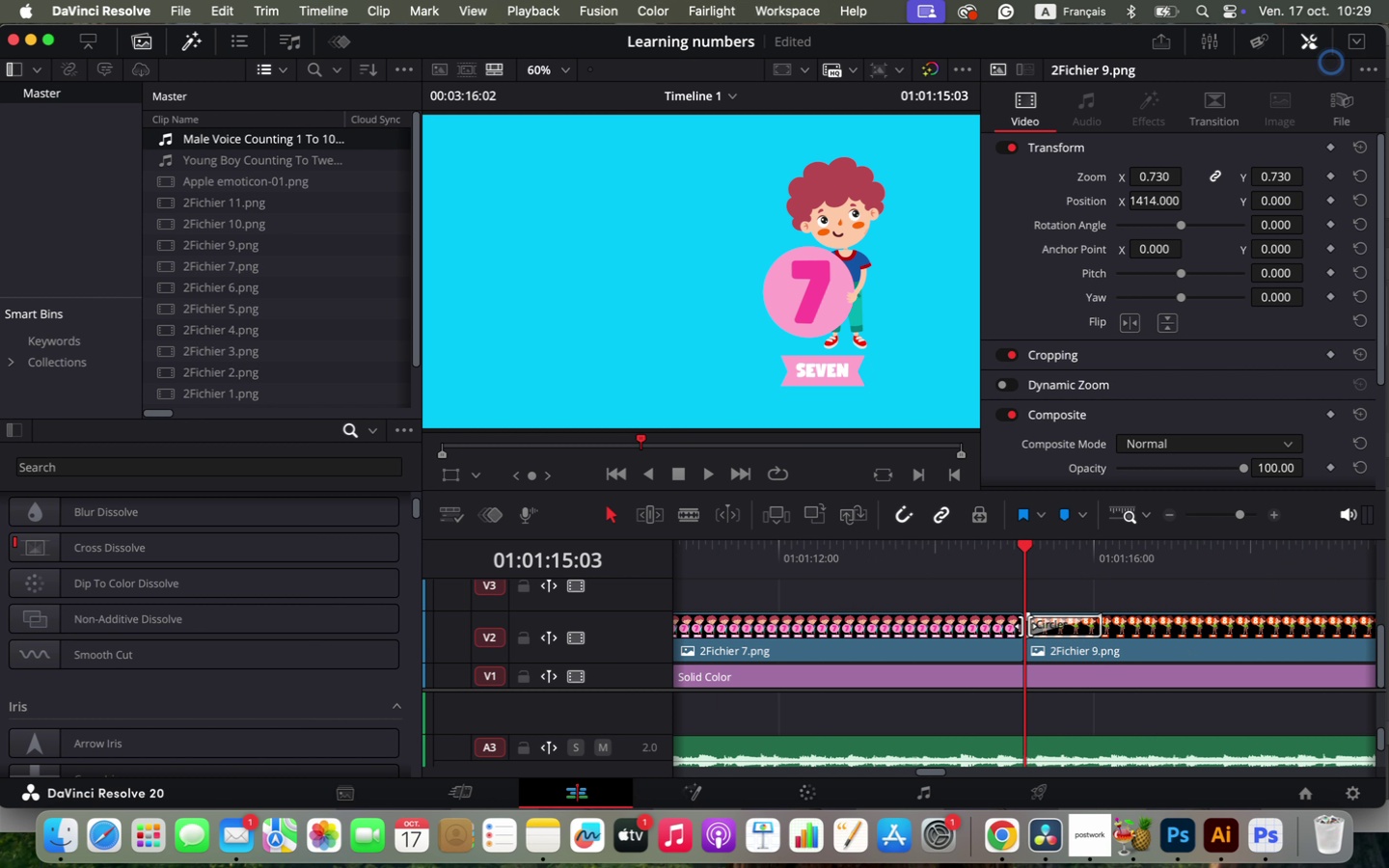 
left_click([1006, 629])
 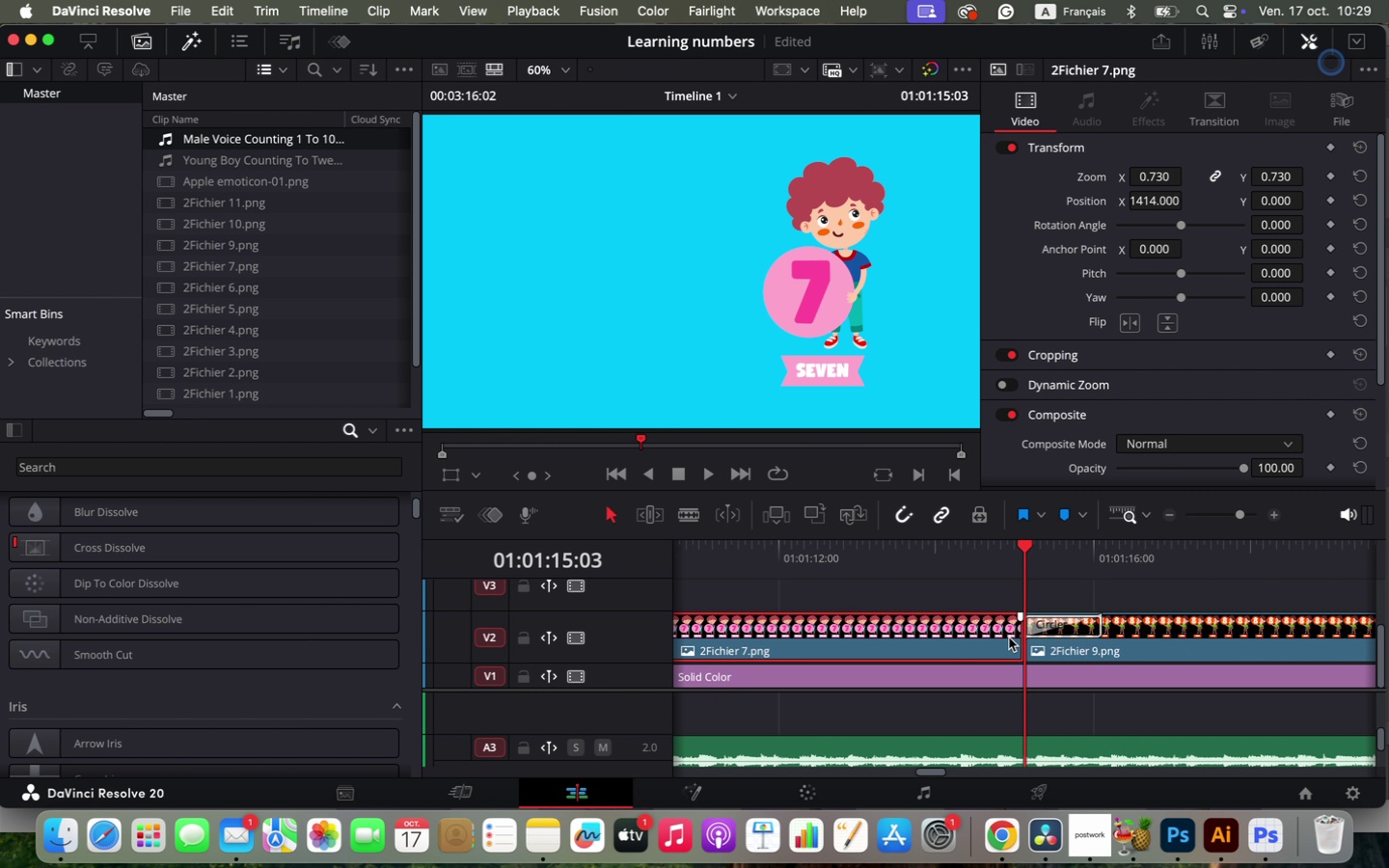 
left_click_drag(start_coordinate=[1016, 639], to_coordinate=[972, 638])
 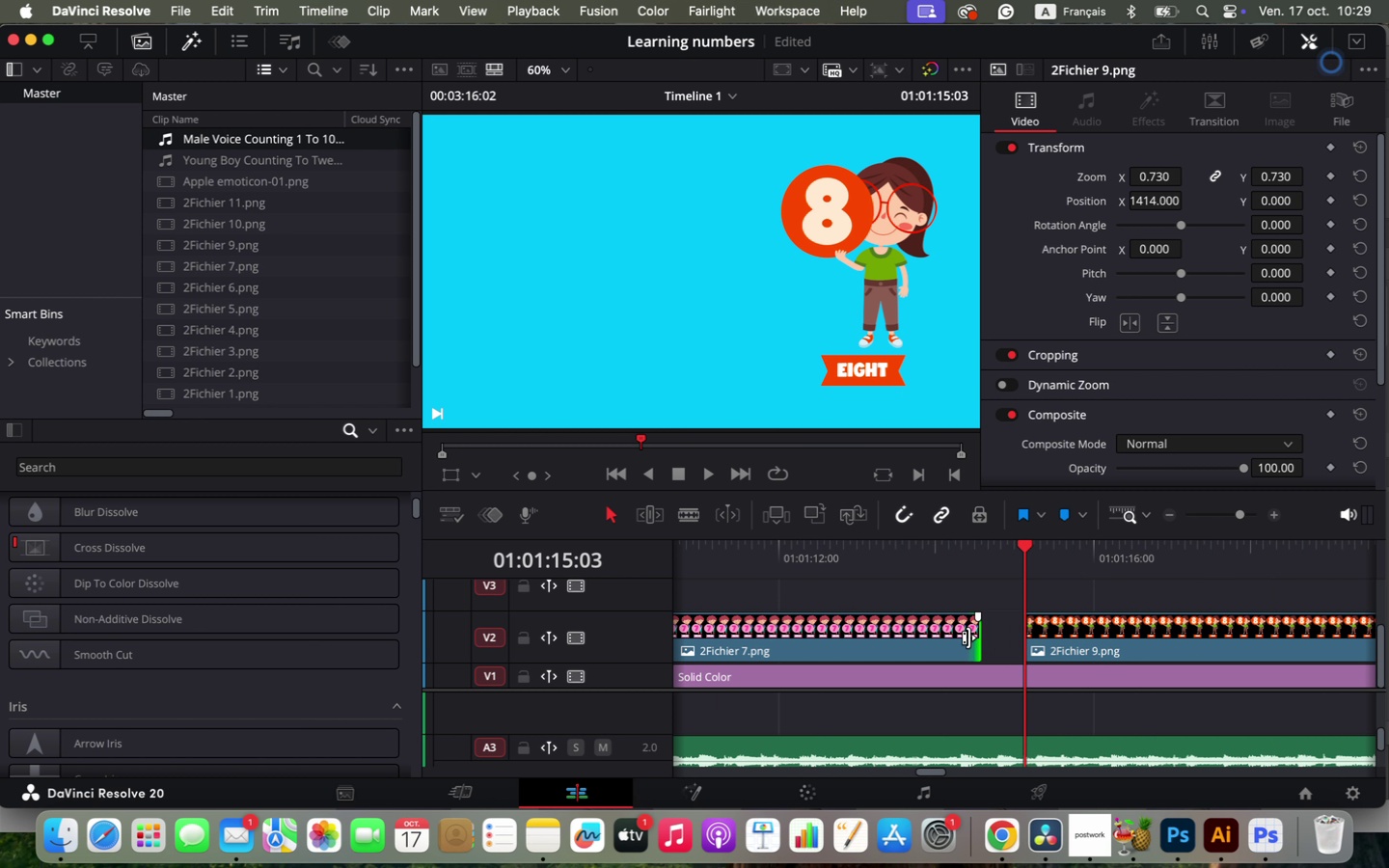 
right_click([968, 637])
 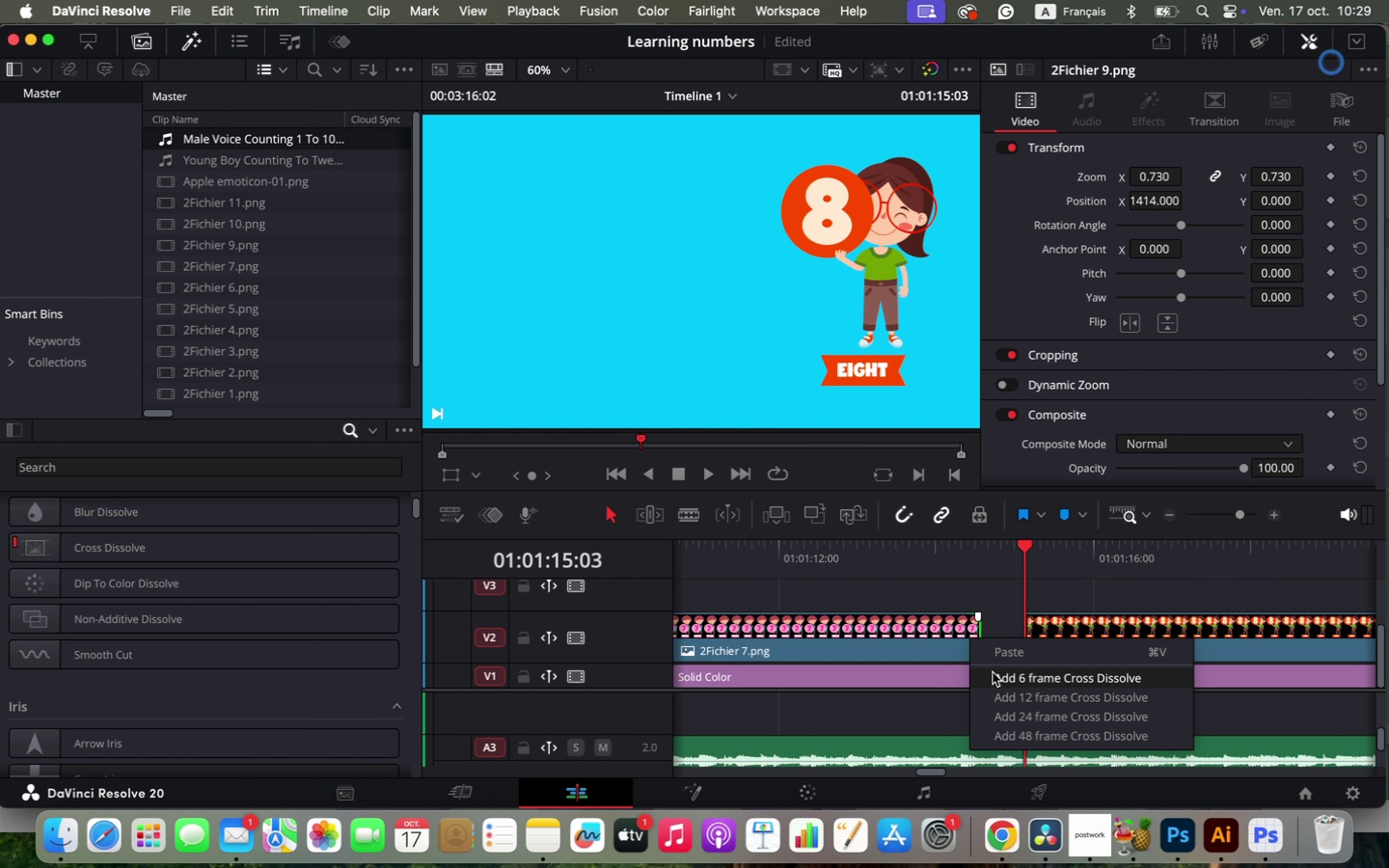 
left_click([993, 672])
 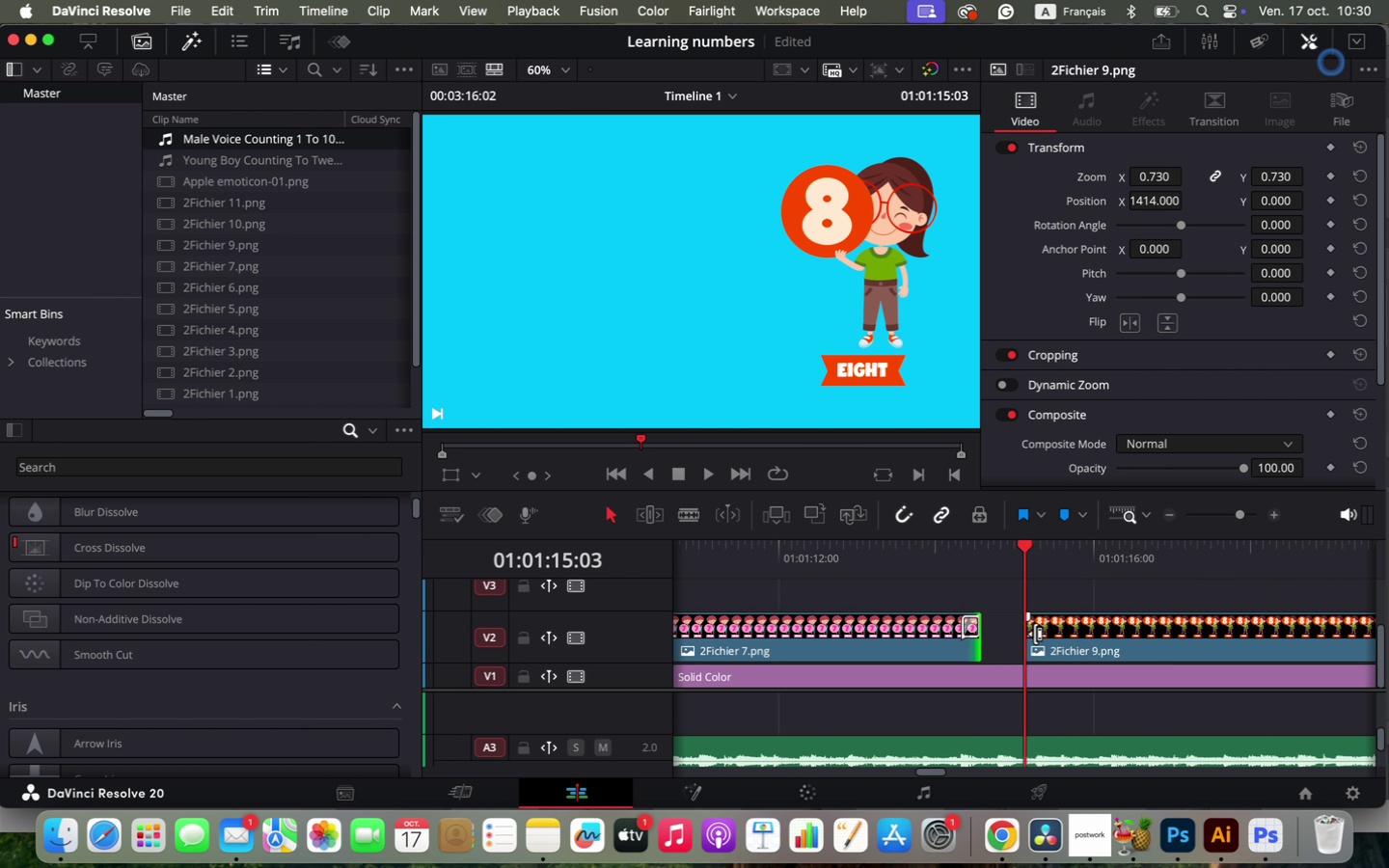 
right_click([1035, 634])
 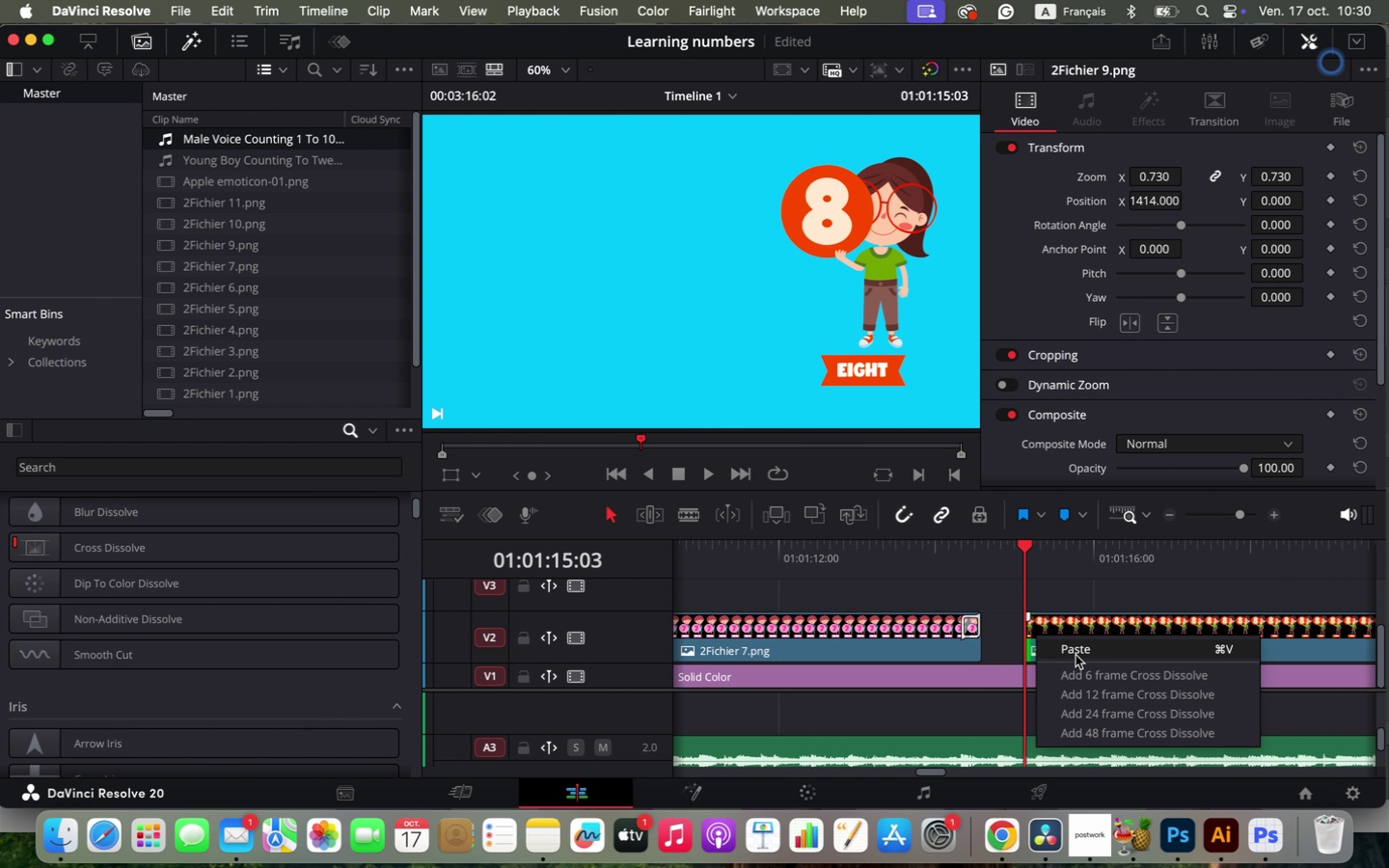 
left_click([1075, 650])
 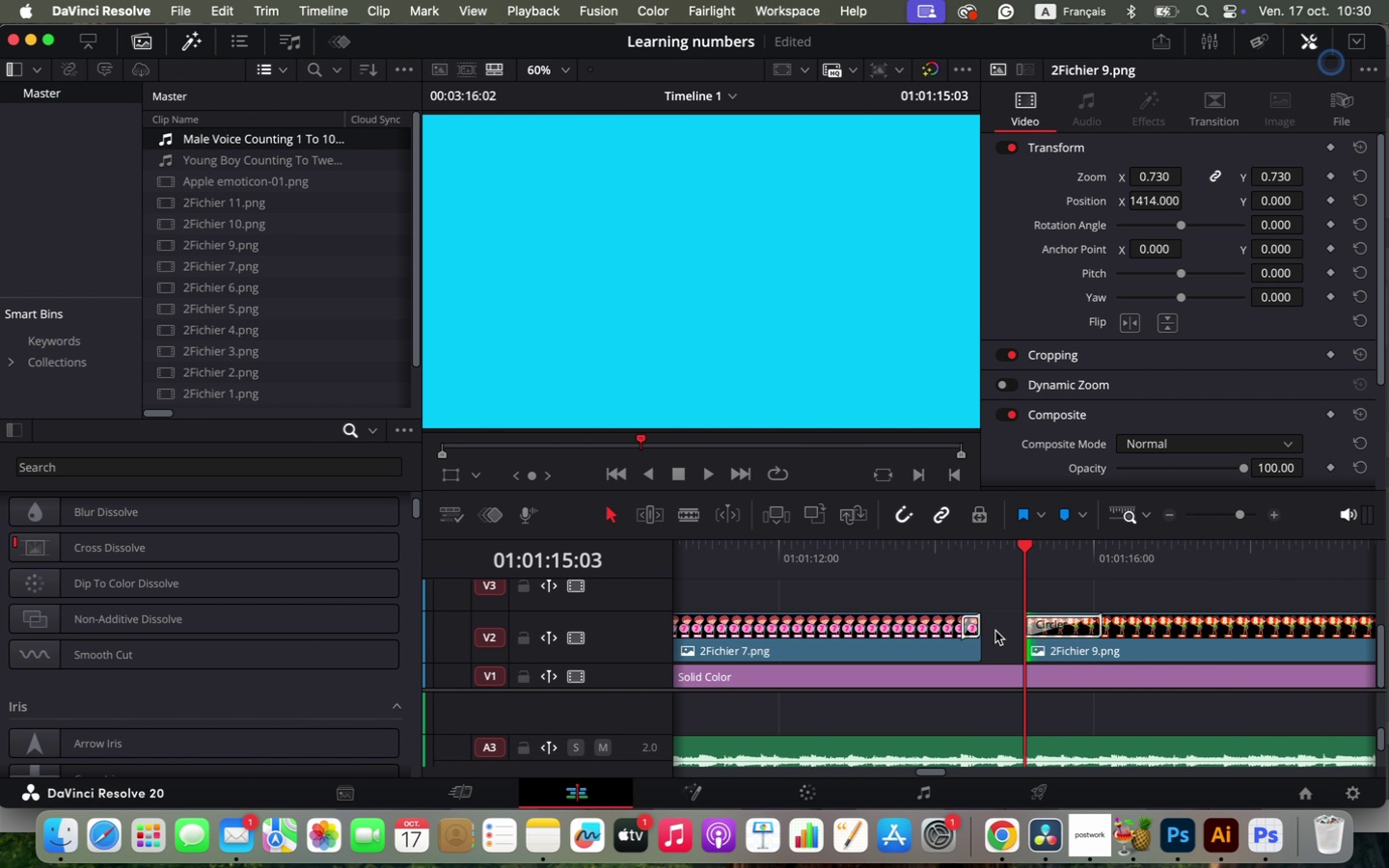 
left_click([995, 631])
 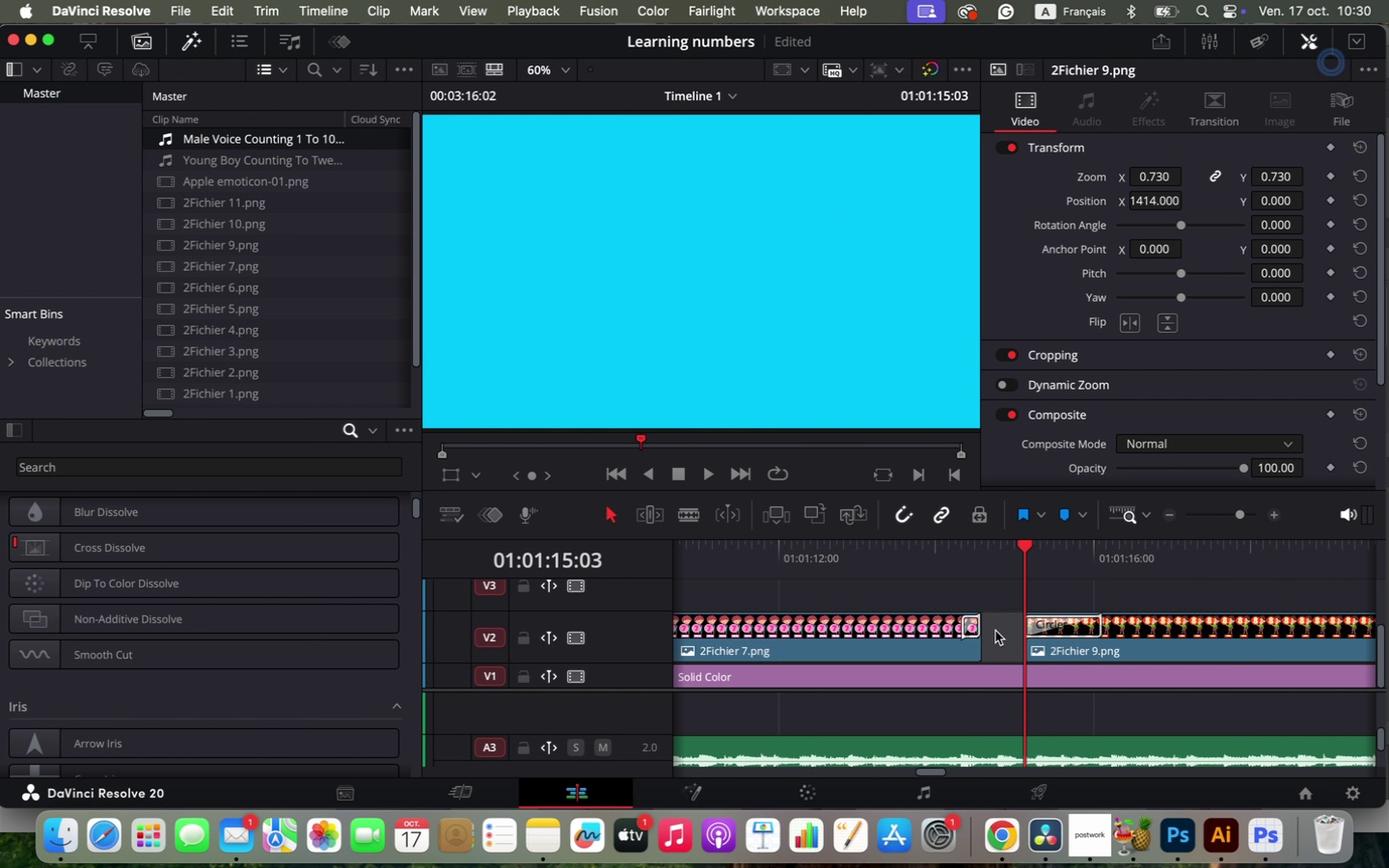 
key(Backspace)
 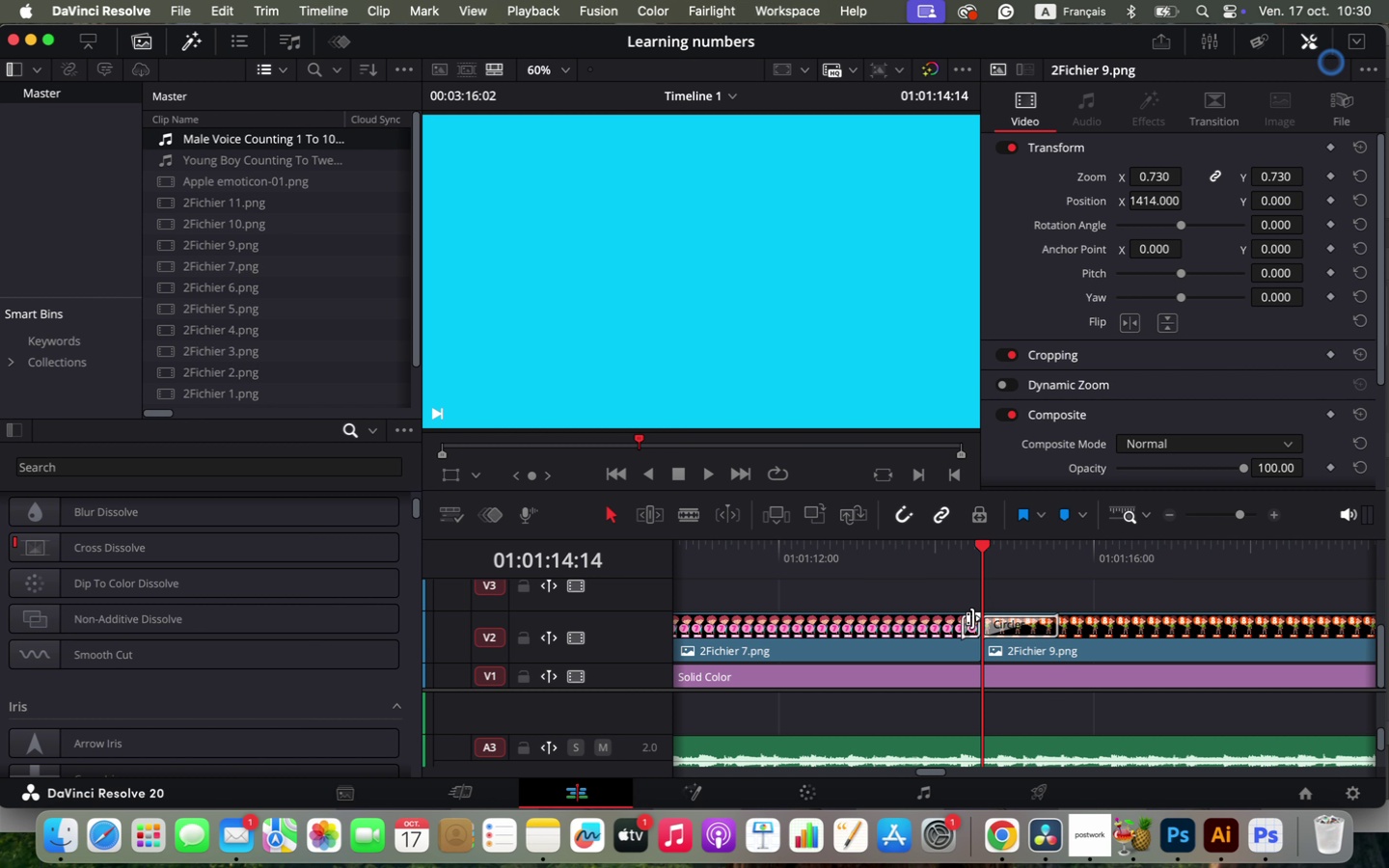 
left_click([947, 564])
 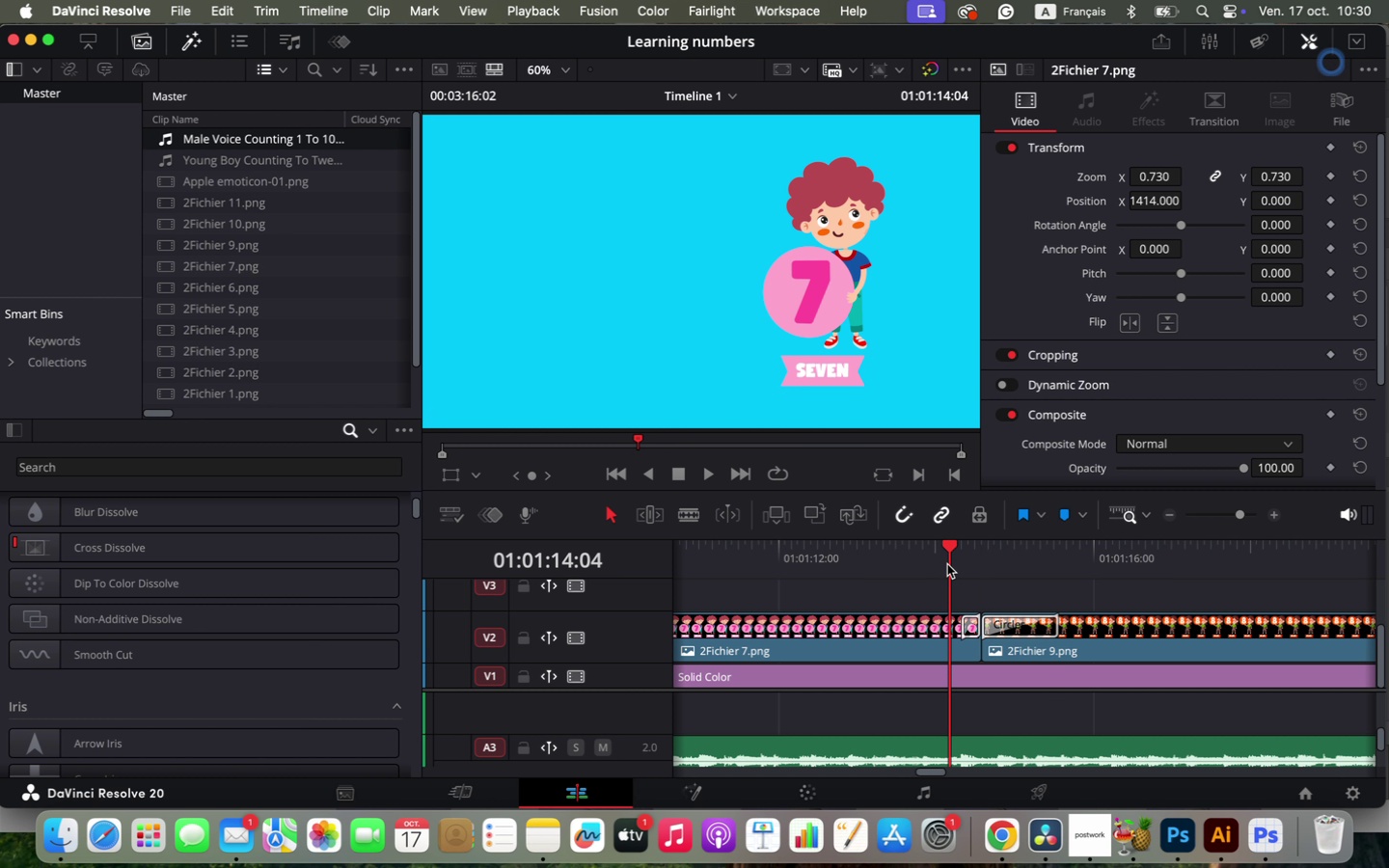 
key(Space)
 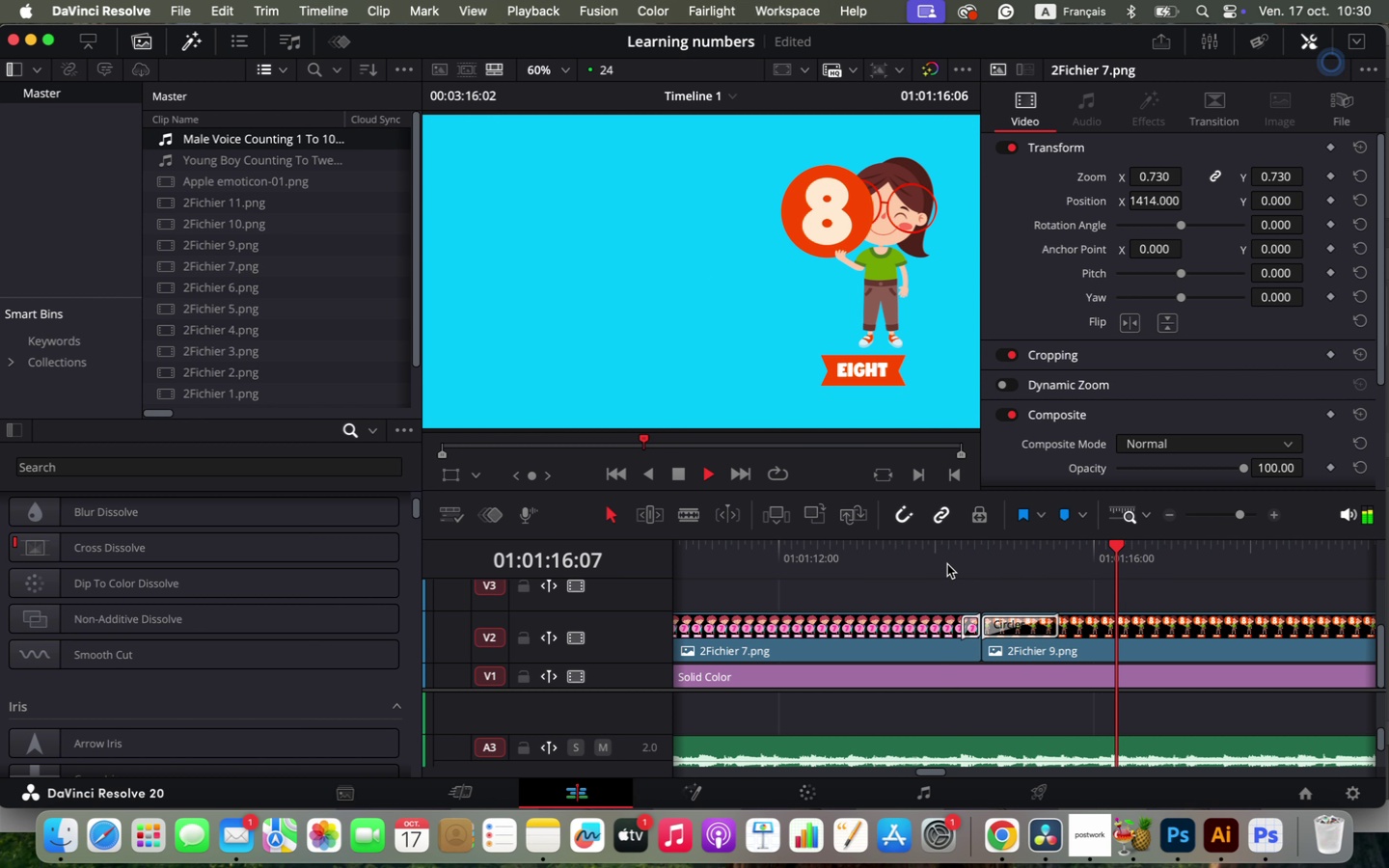 
key(Space)
 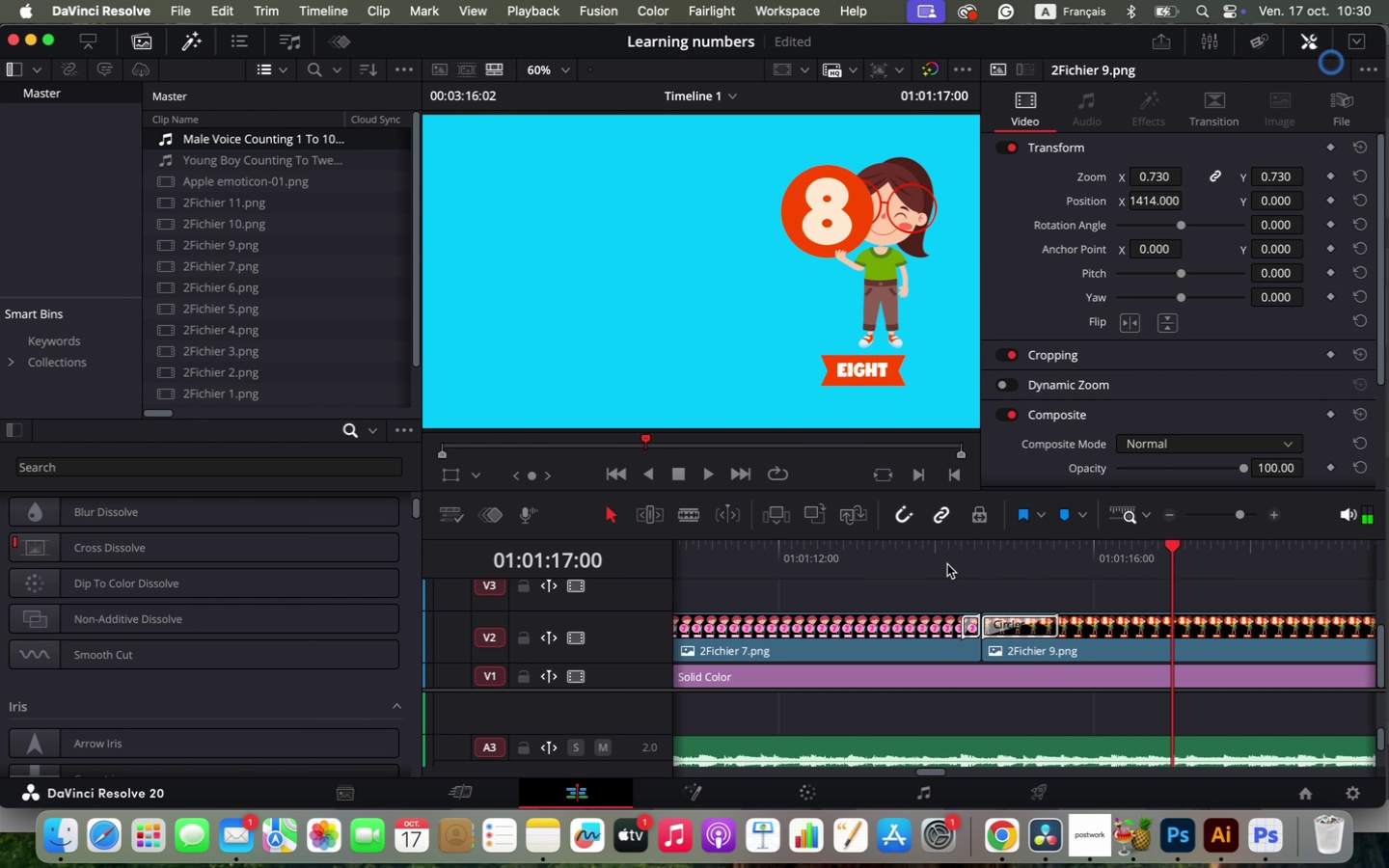 
hold_key(key=OptionLeft, duration=1.45)
scroll: coordinate [986, 661], scroll_direction: down, amount: 4.0
 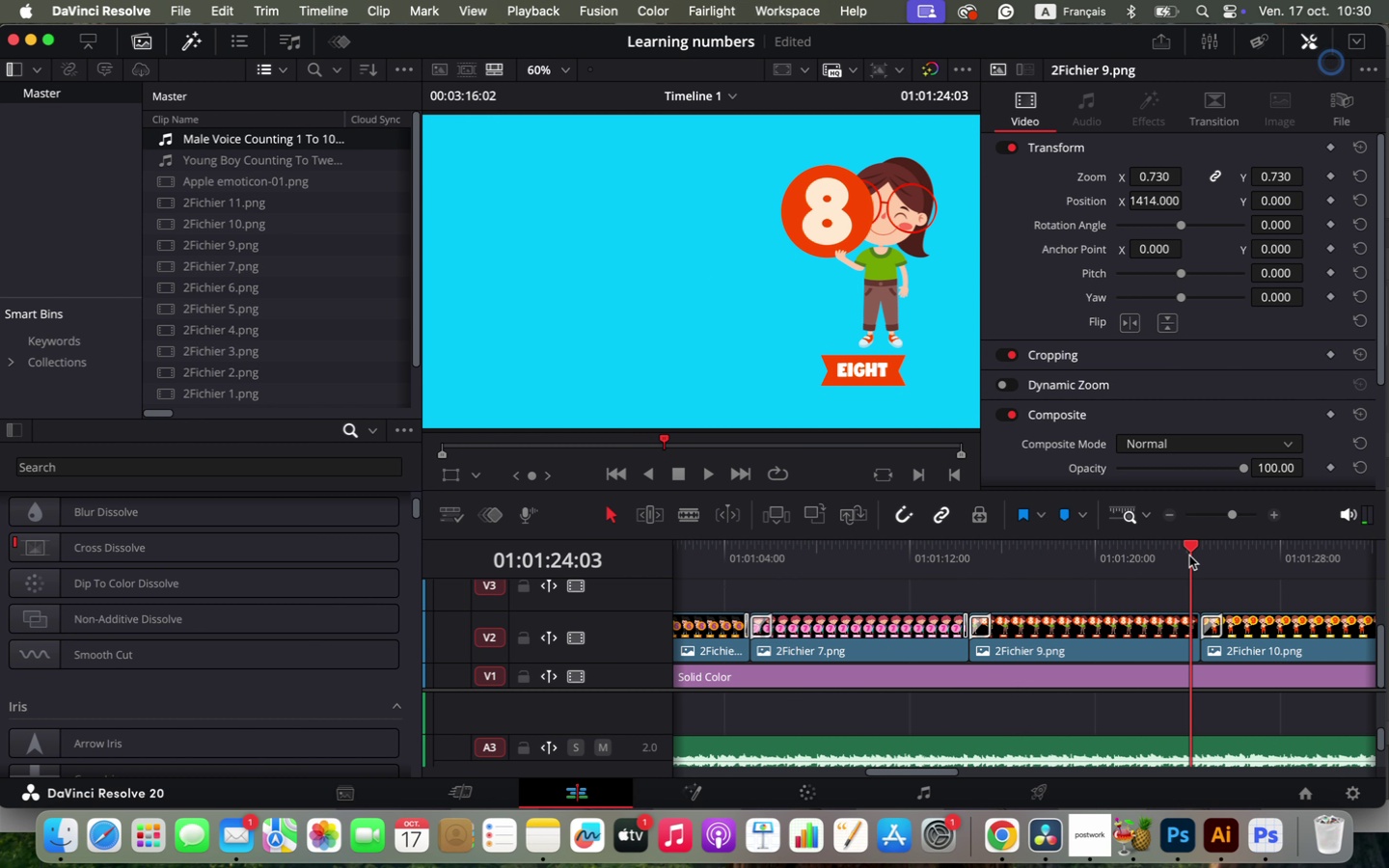 
double_click([1154, 634])
 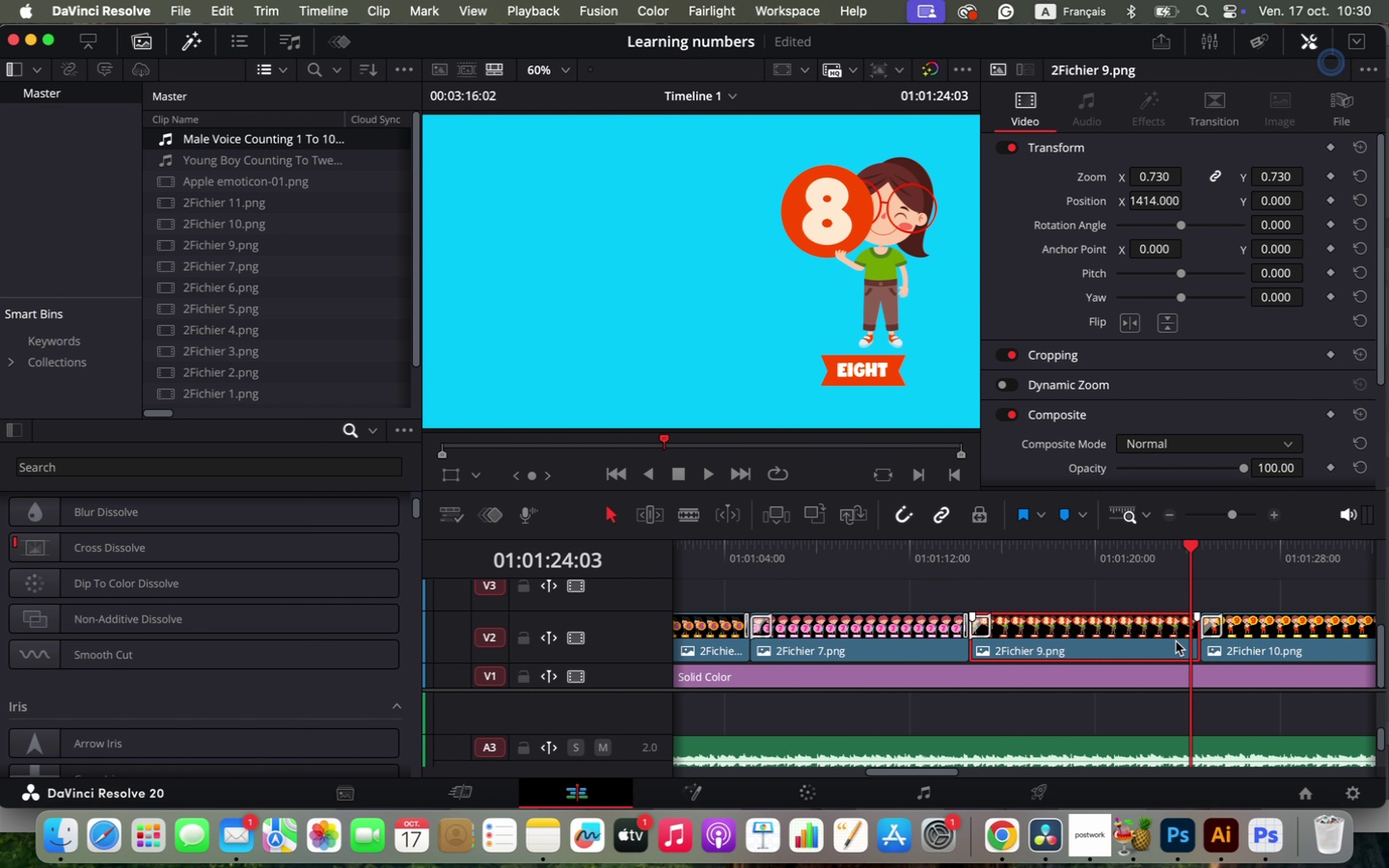 
left_click_drag(start_coordinate=[1191, 643], to_coordinate=[1159, 646])
 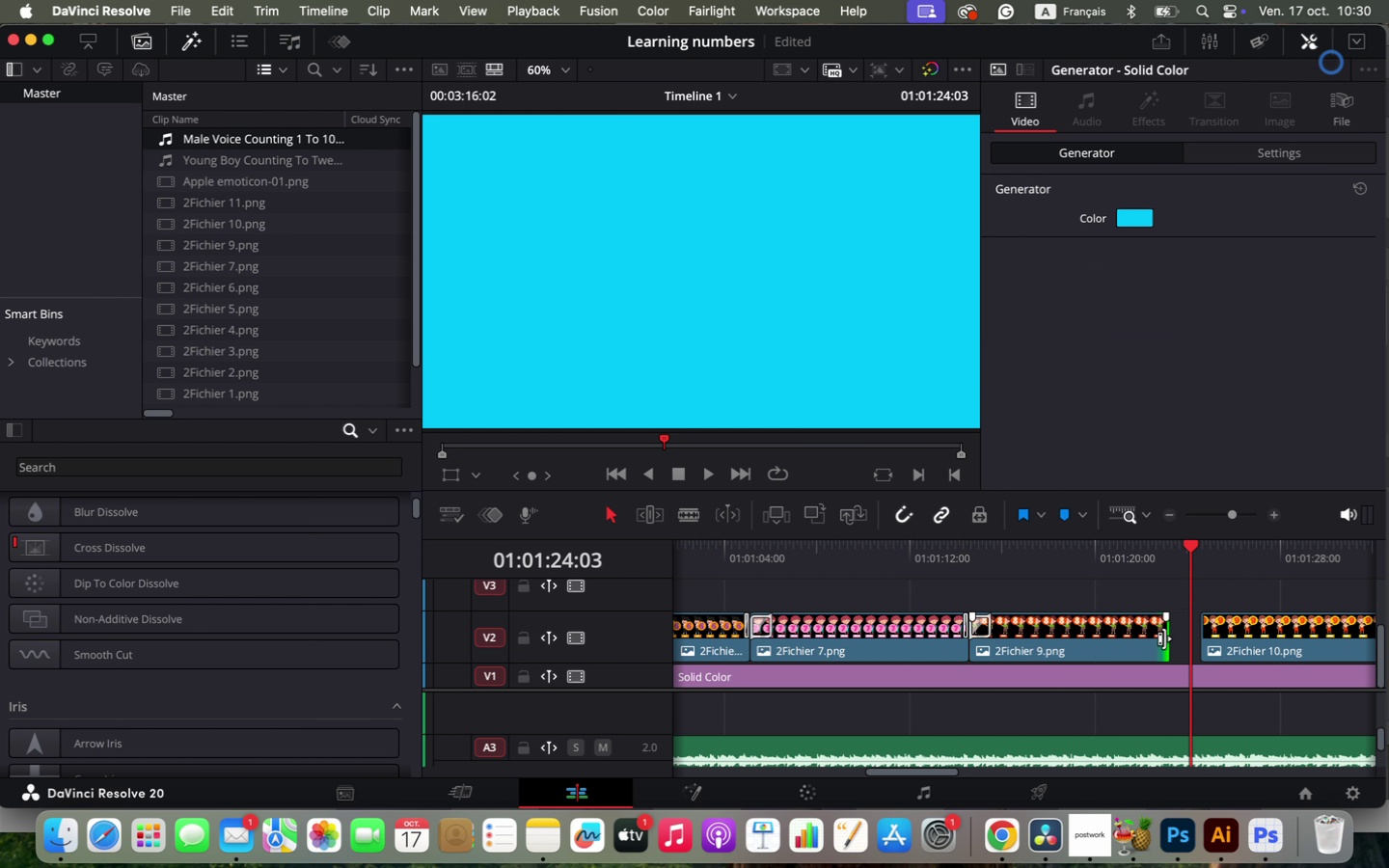 
right_click([1158, 637])
 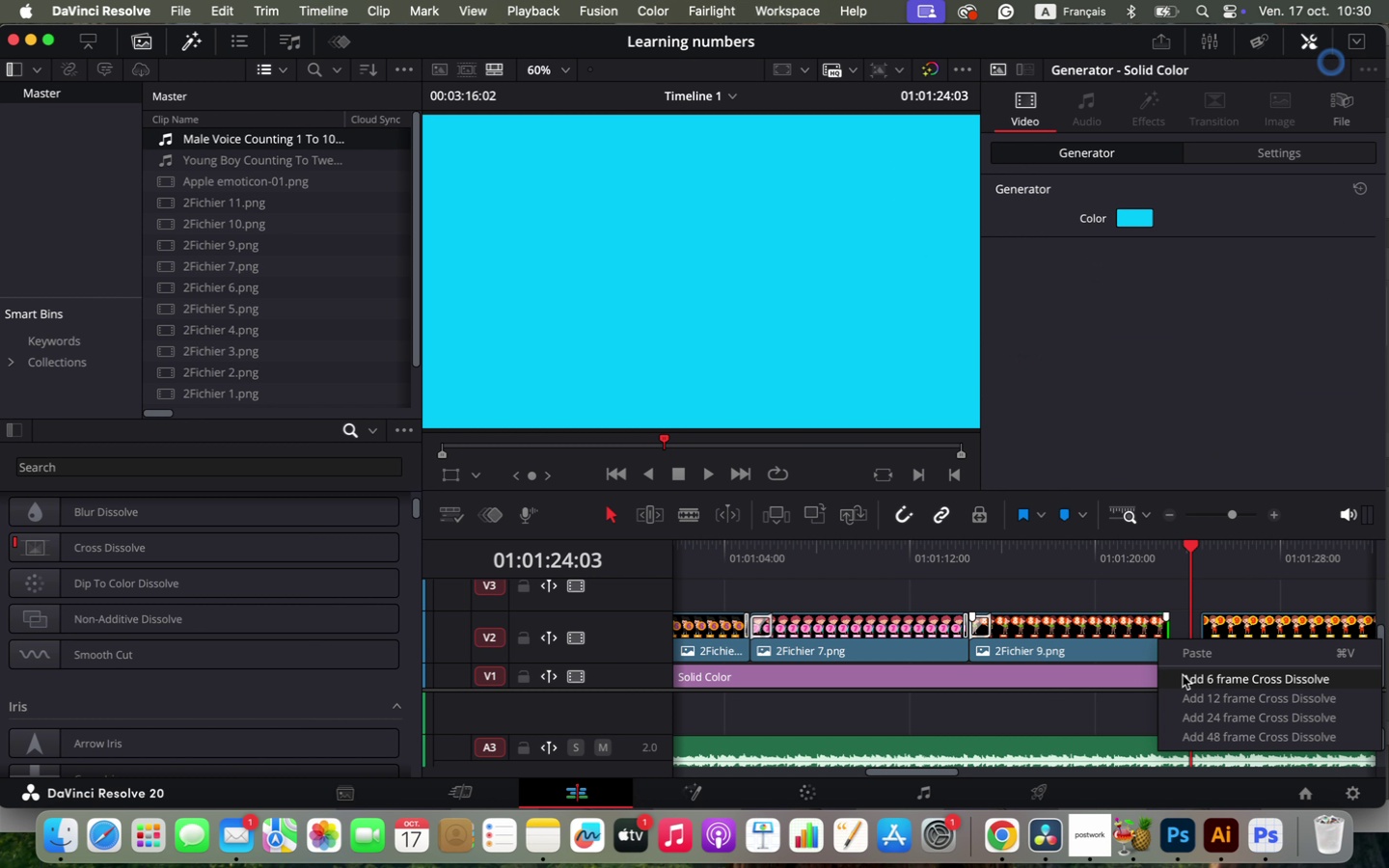 
left_click([1183, 675])
 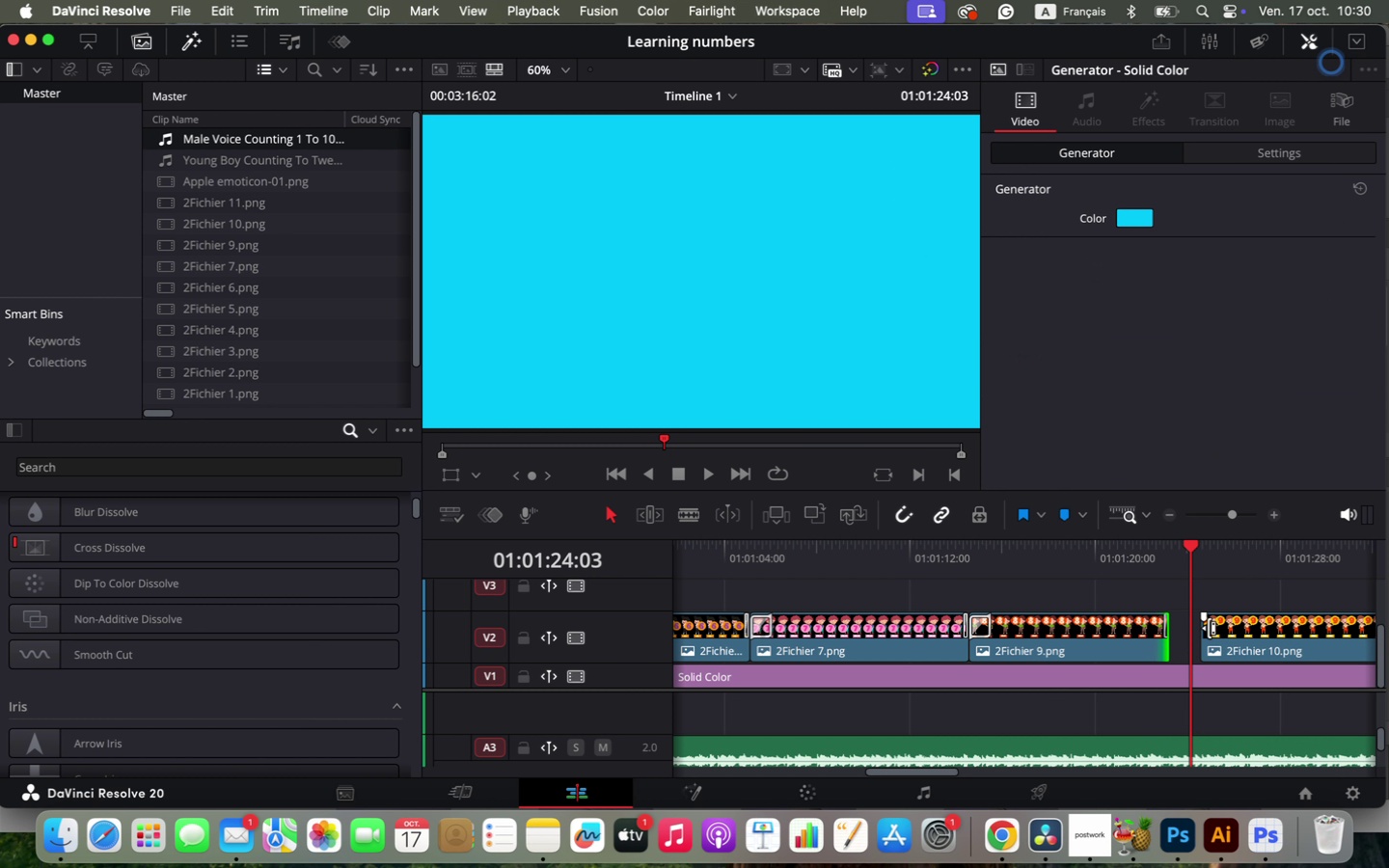 
right_click([1209, 628])
 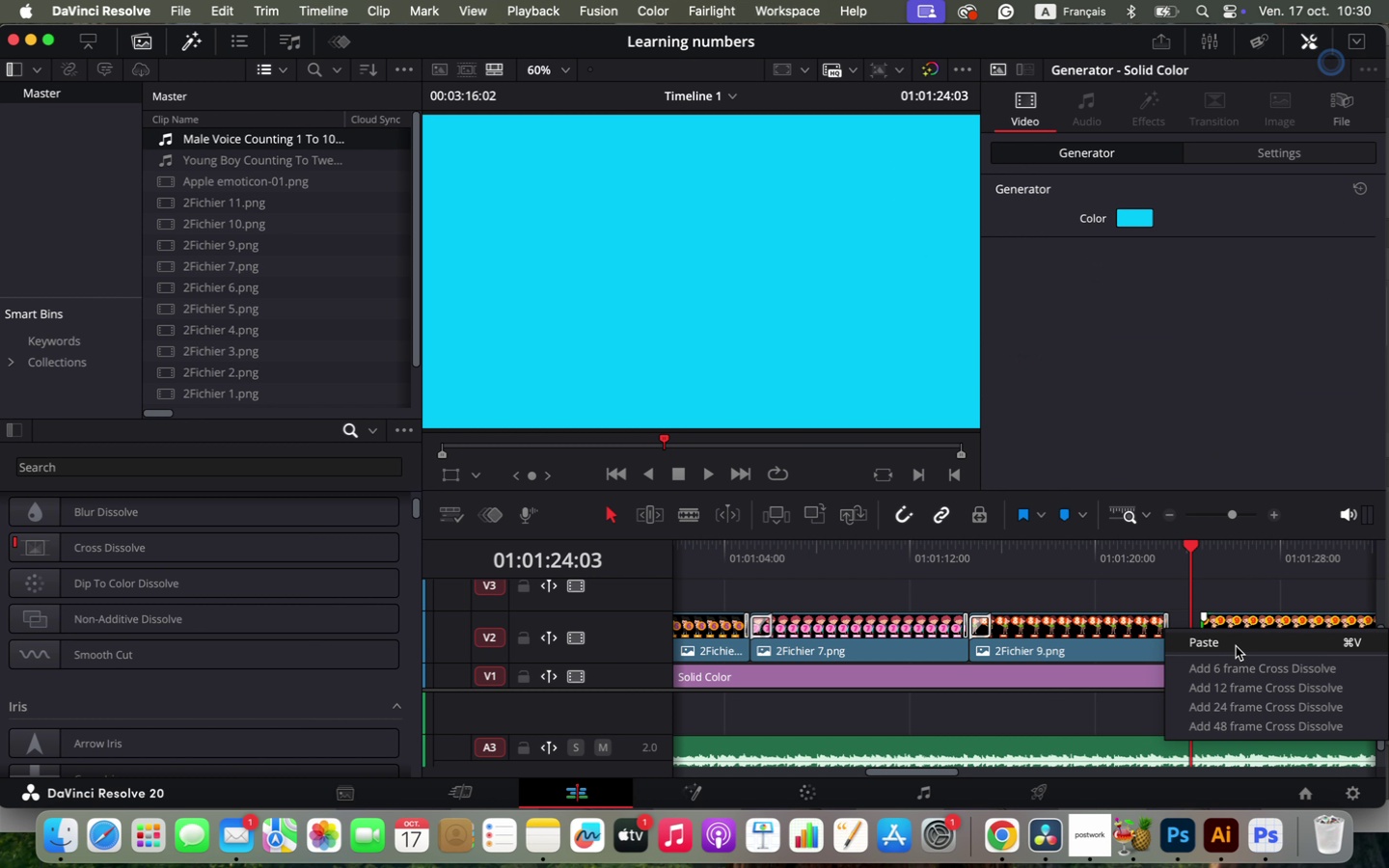 
left_click([1235, 646])
 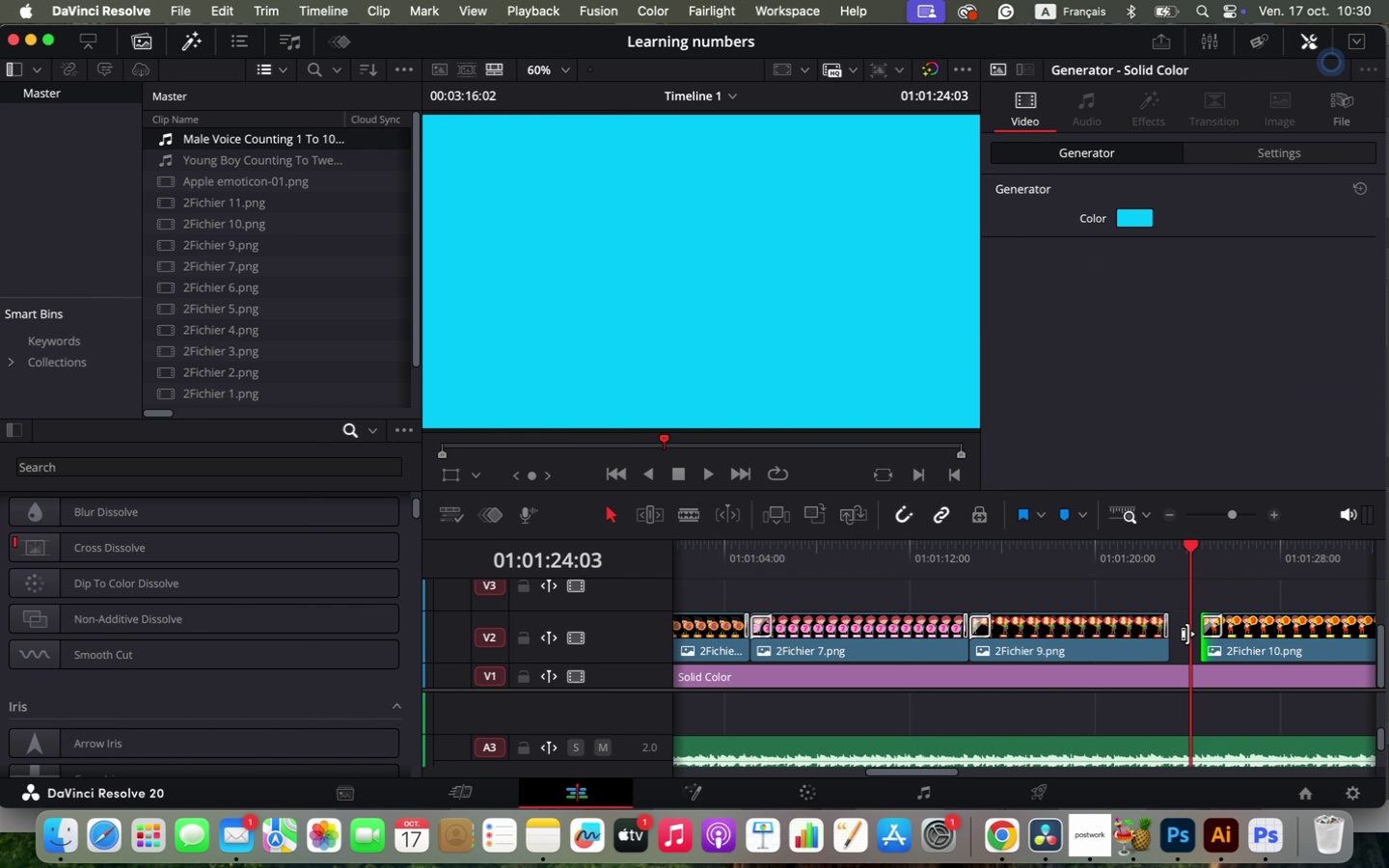 
hold_key(key=OptionLeft, duration=1.2)
scroll: coordinate [1010, 624], scroll_direction: up, amount: 8.0
 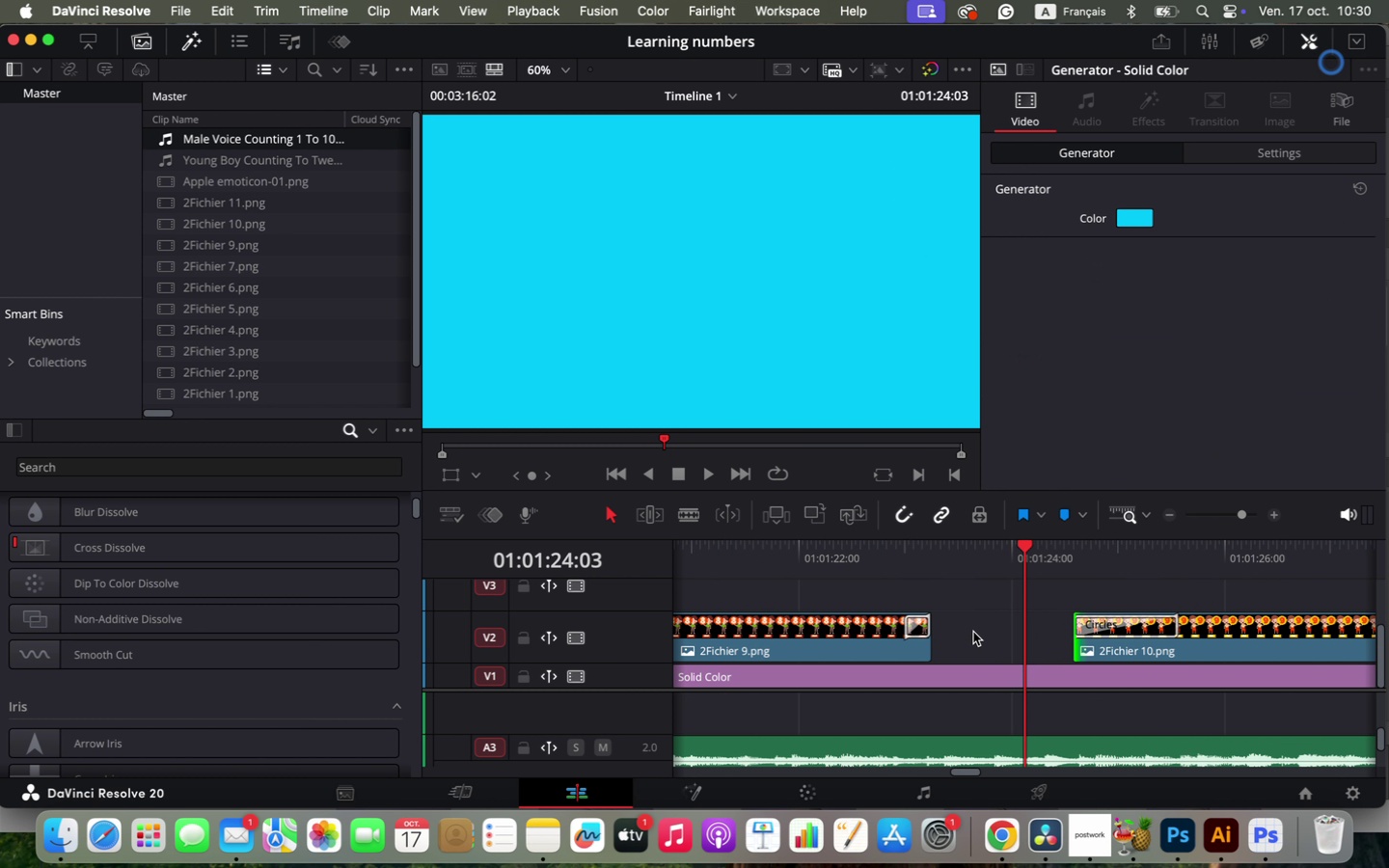 
left_click([973, 632])
 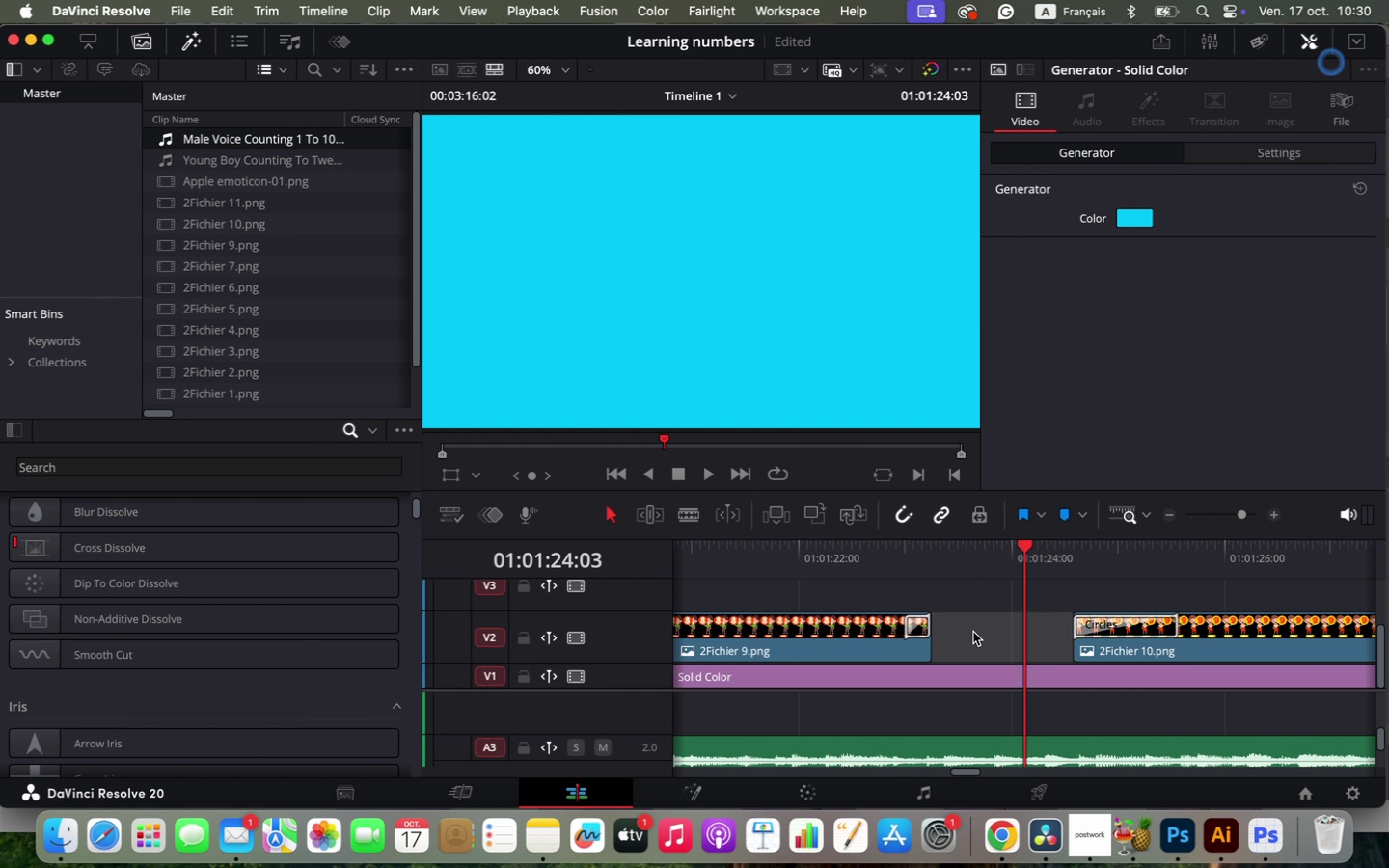 
key(Backspace)
 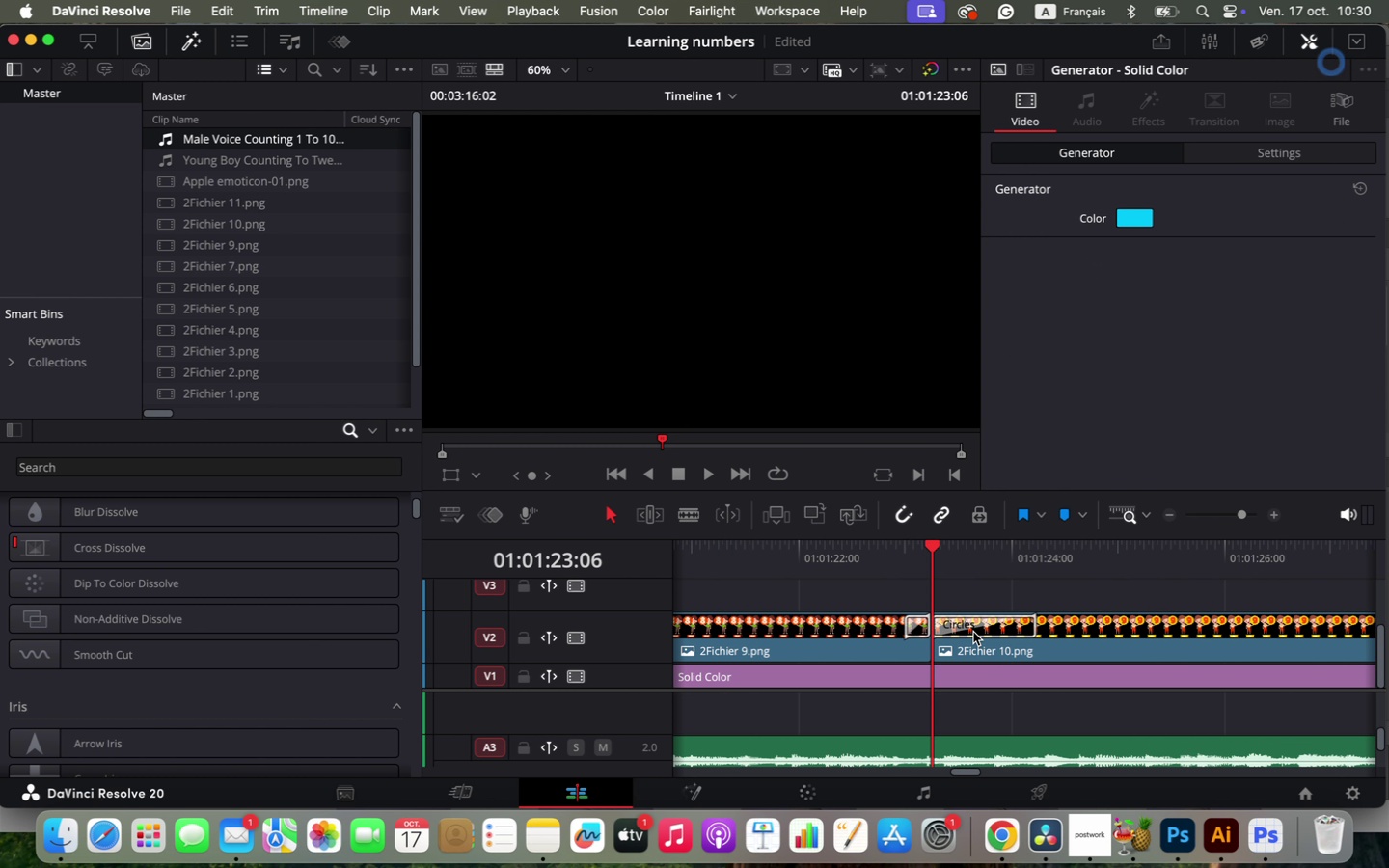 
hold_key(key=OptionLeft, duration=1.77)
scroll: coordinate [973, 632], scroll_direction: down, amount: 9.0
 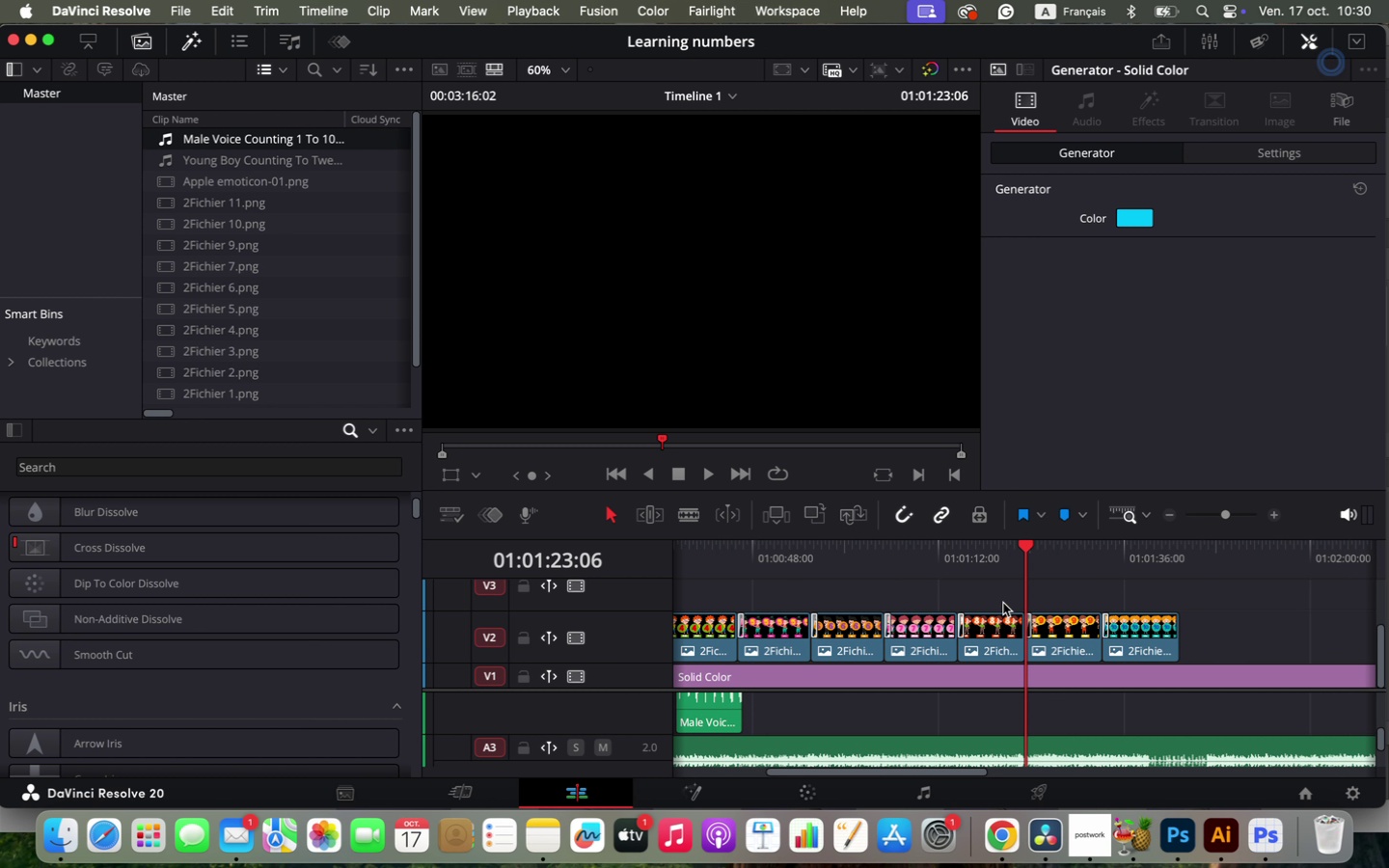 
left_click([1087, 566])
 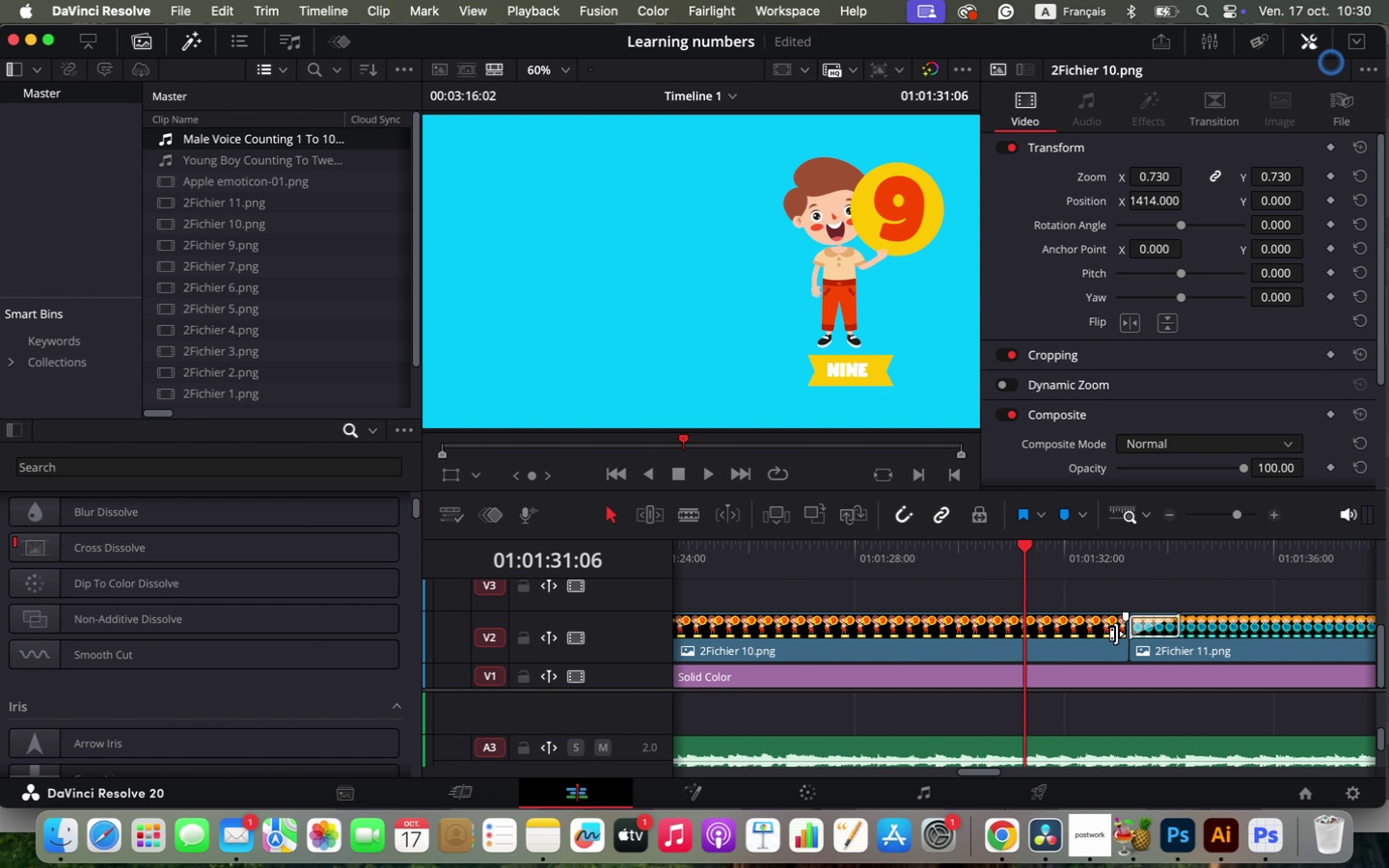 
hold_key(key=OptionLeft, duration=1.16)
scroll: coordinate [1097, 646], scroll_direction: up, amount: 16.0
 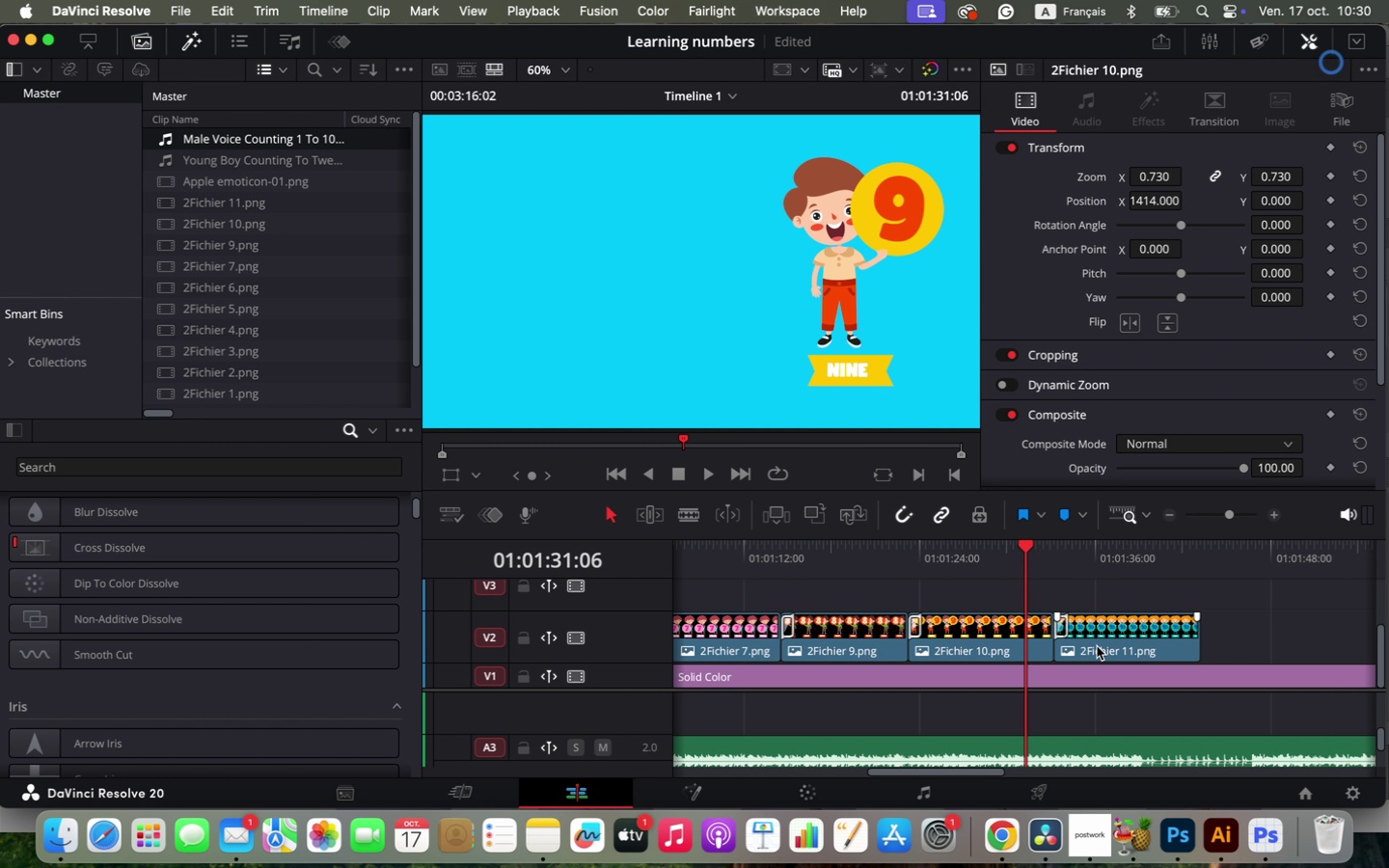 
left_click([1111, 629])
 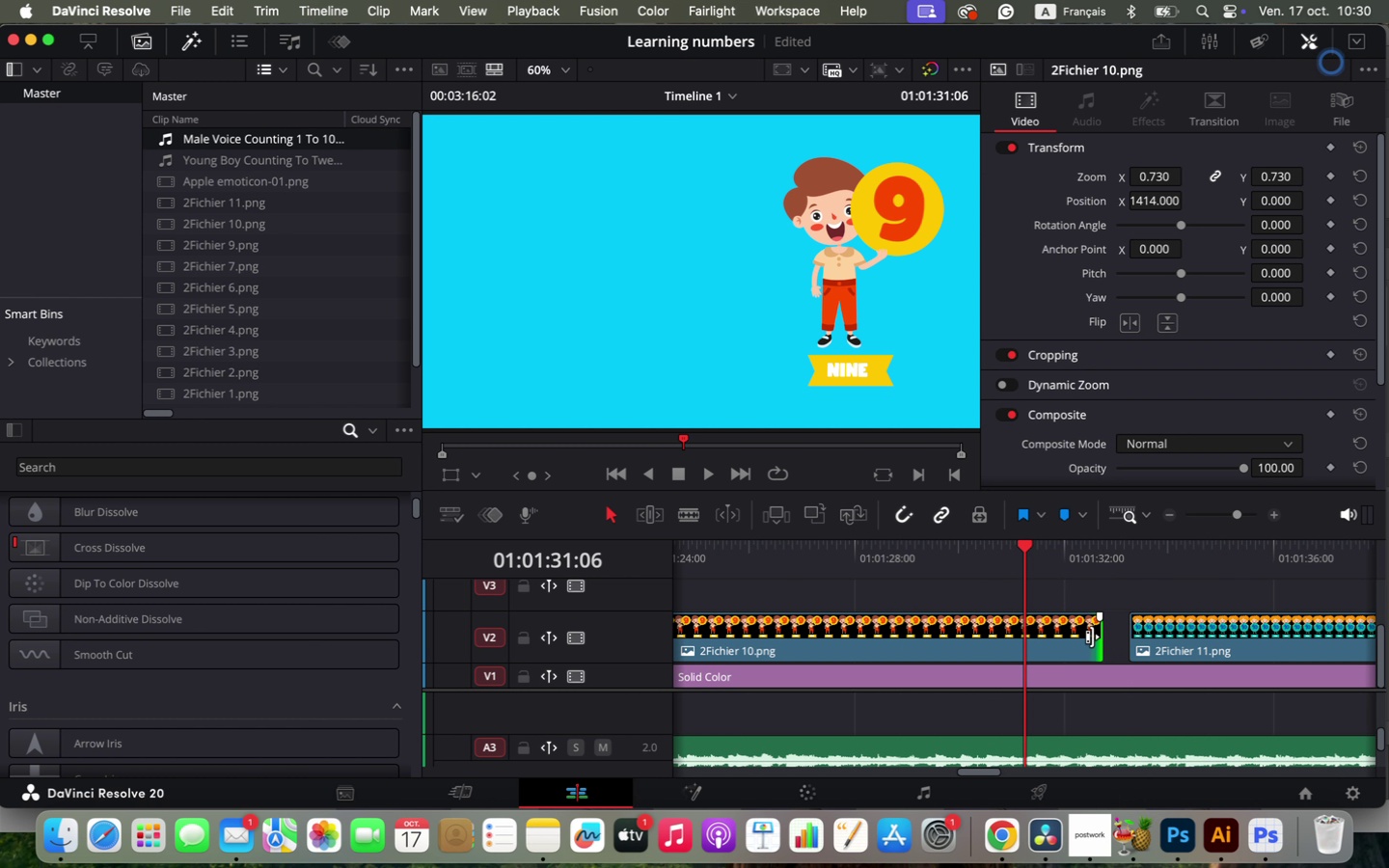 
left_click_drag(start_coordinate=[1121, 637], to_coordinate=[1093, 637])
 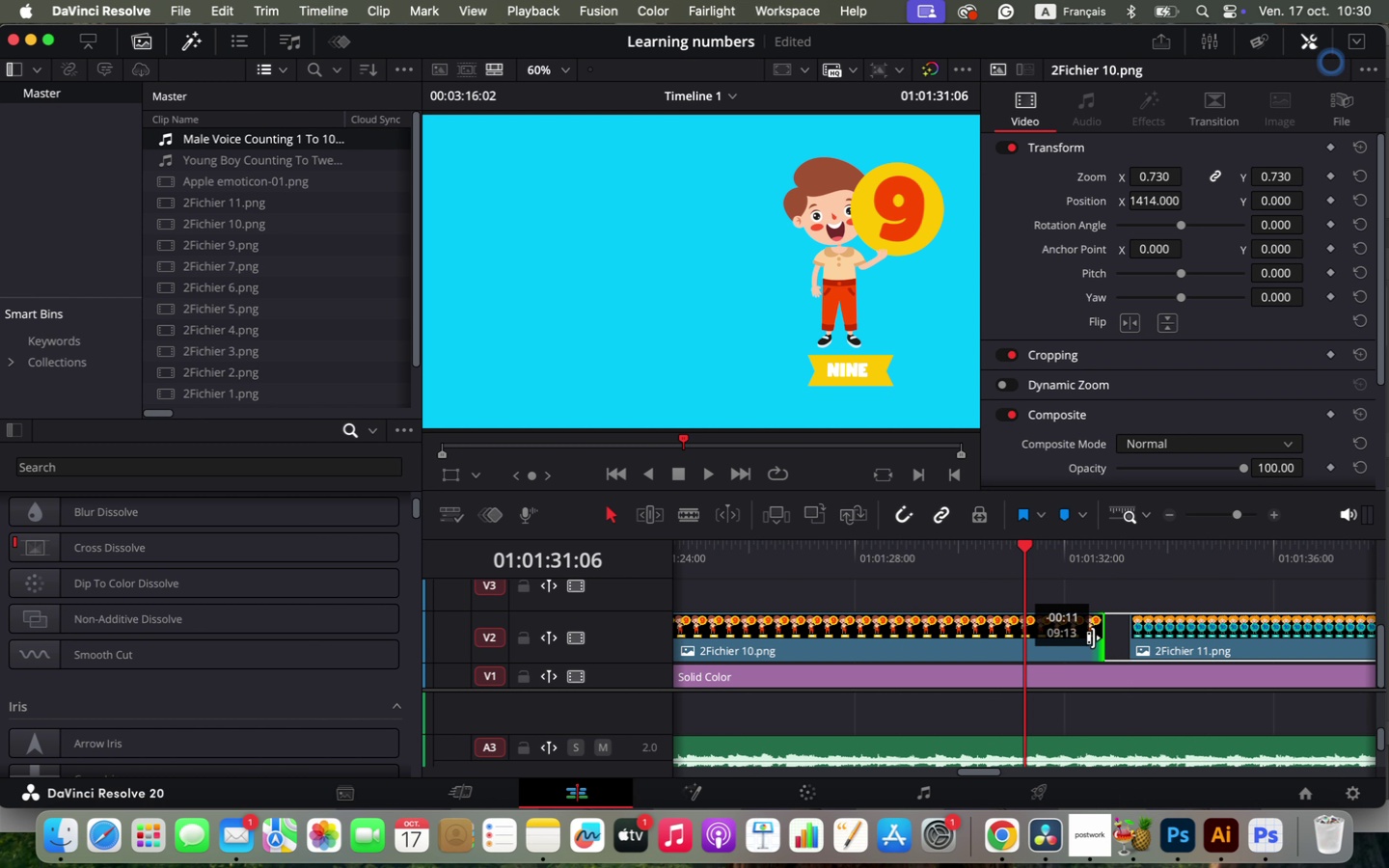 
right_click([1091, 637])
 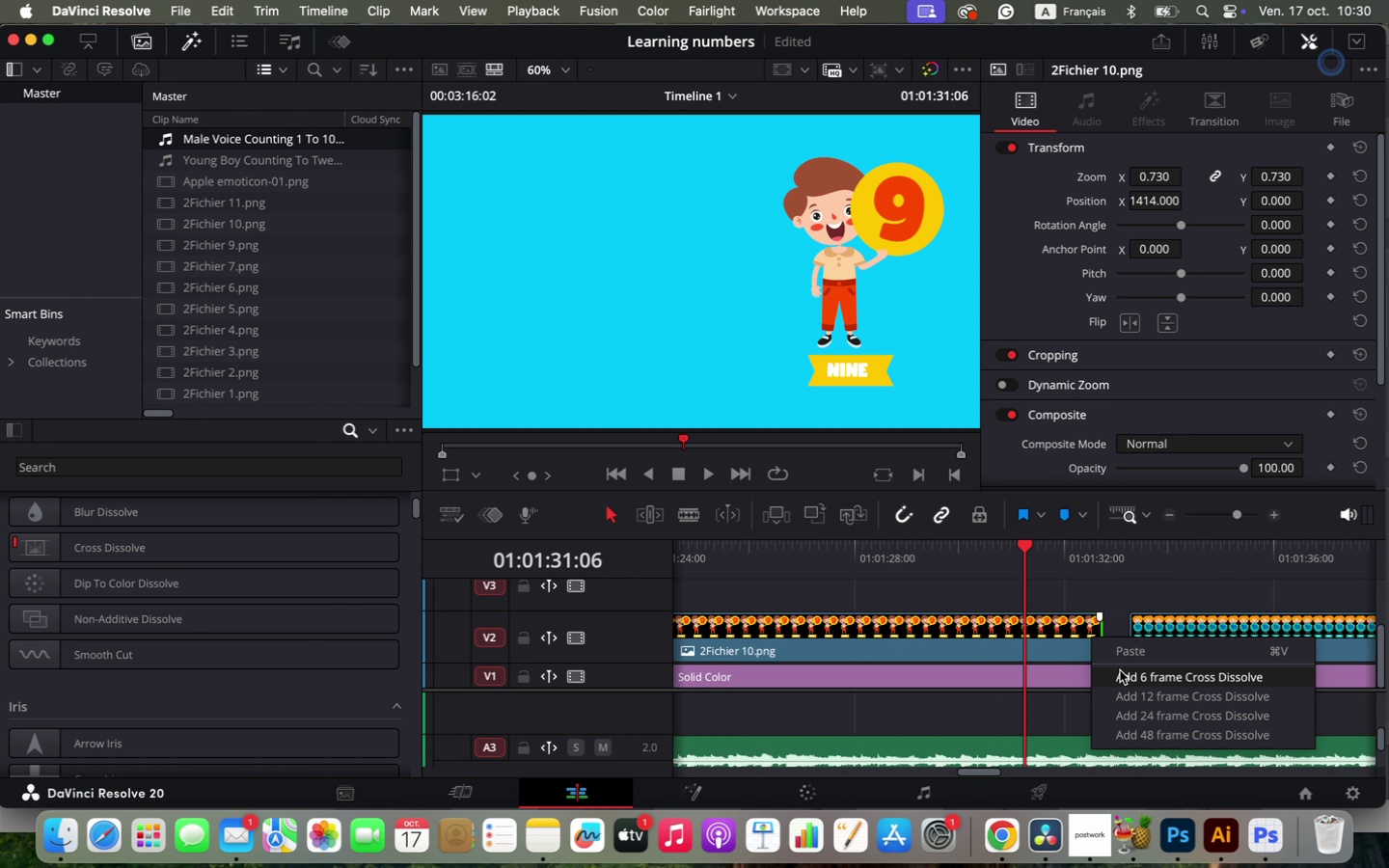 
left_click([1120, 670])
 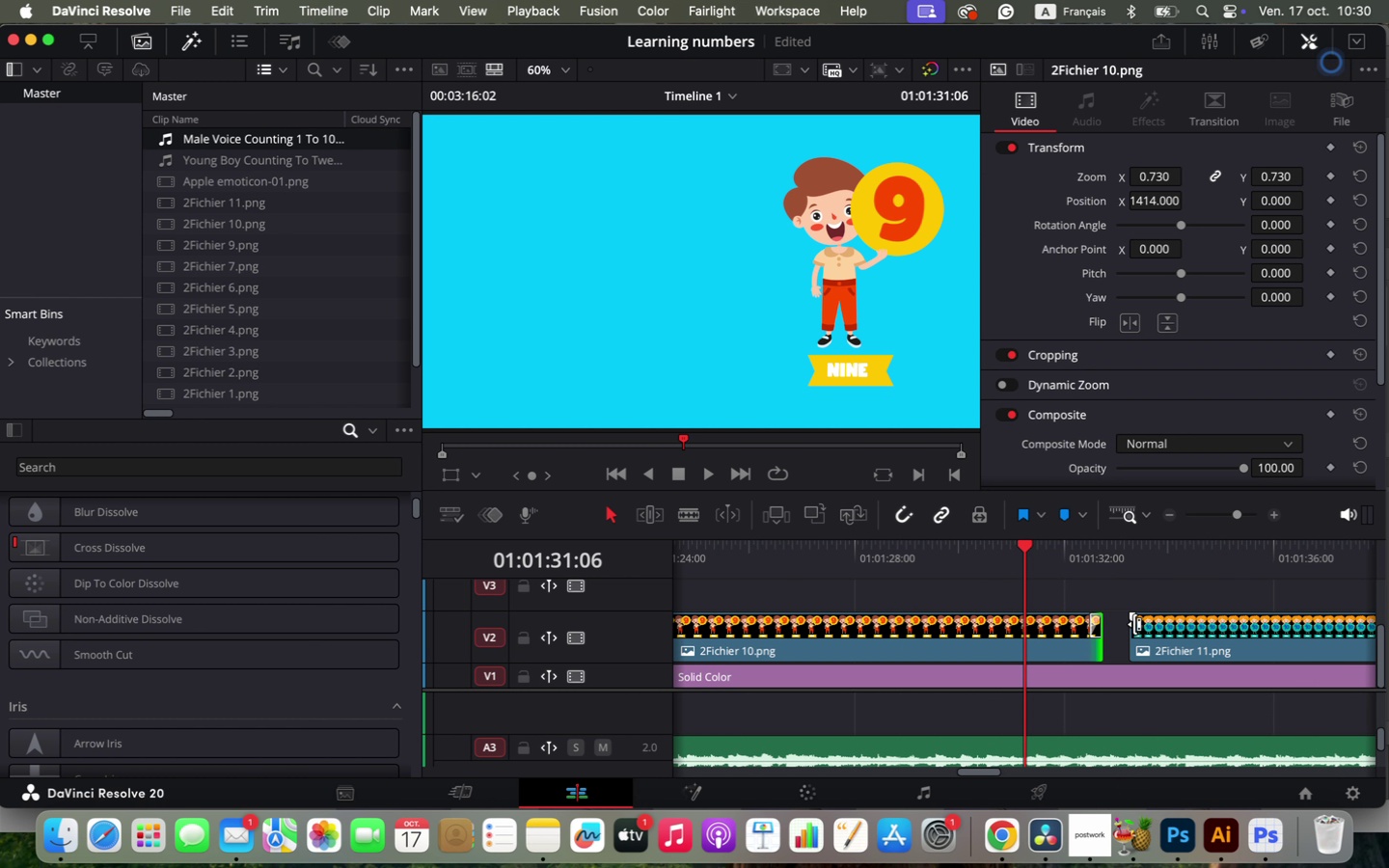 
right_click([1134, 624])
 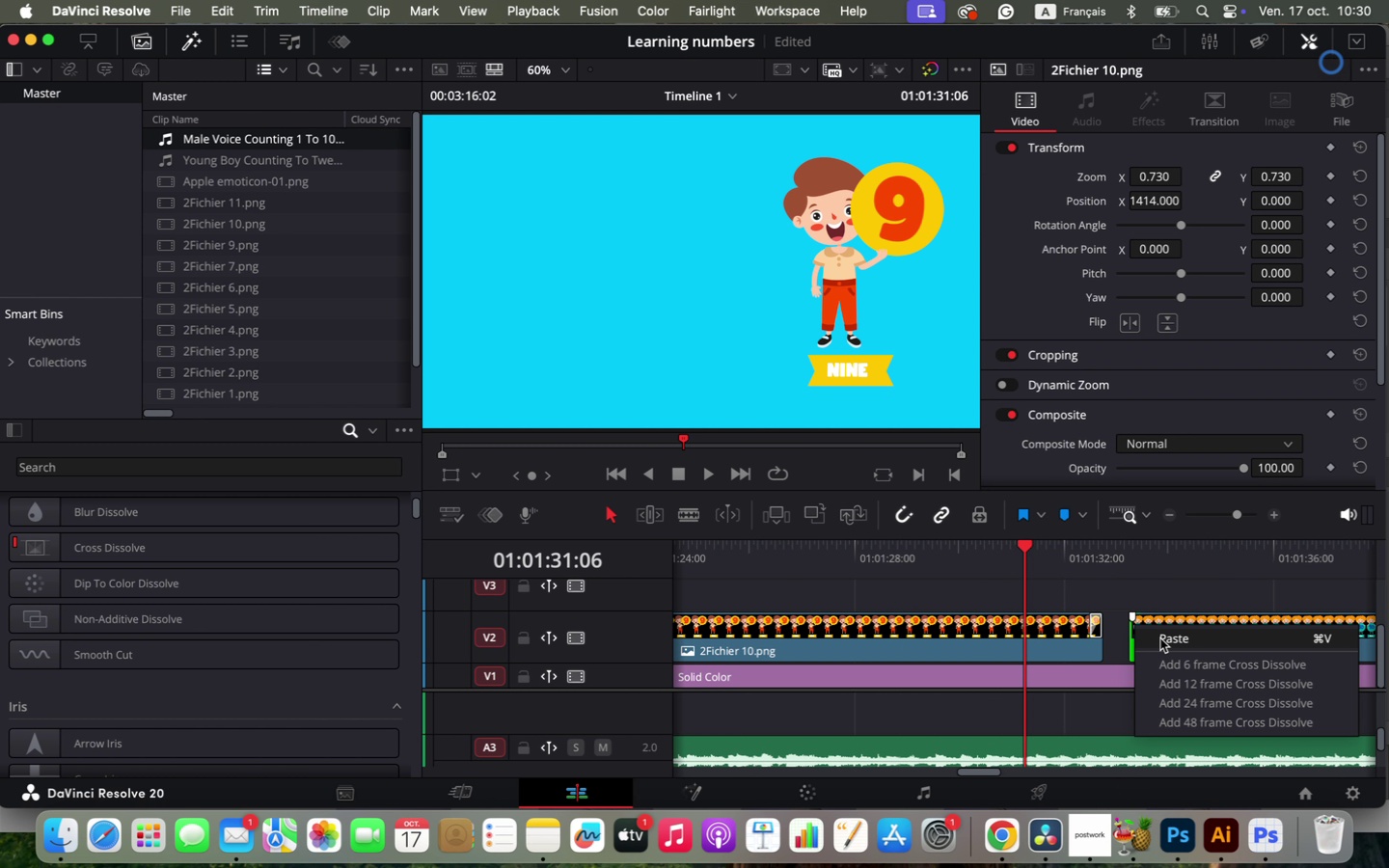 
left_click([1160, 638])
 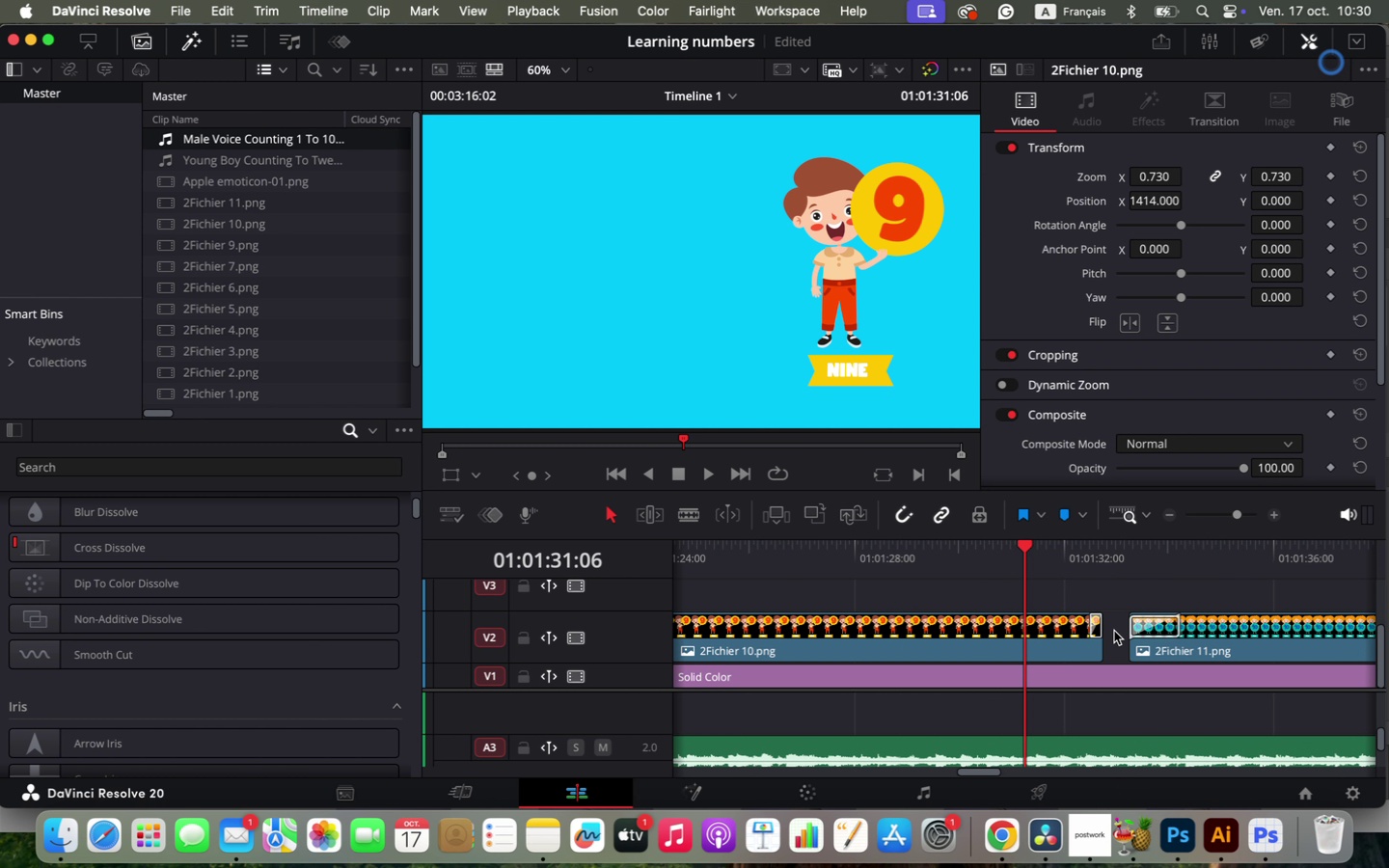 
left_click([1114, 631])
 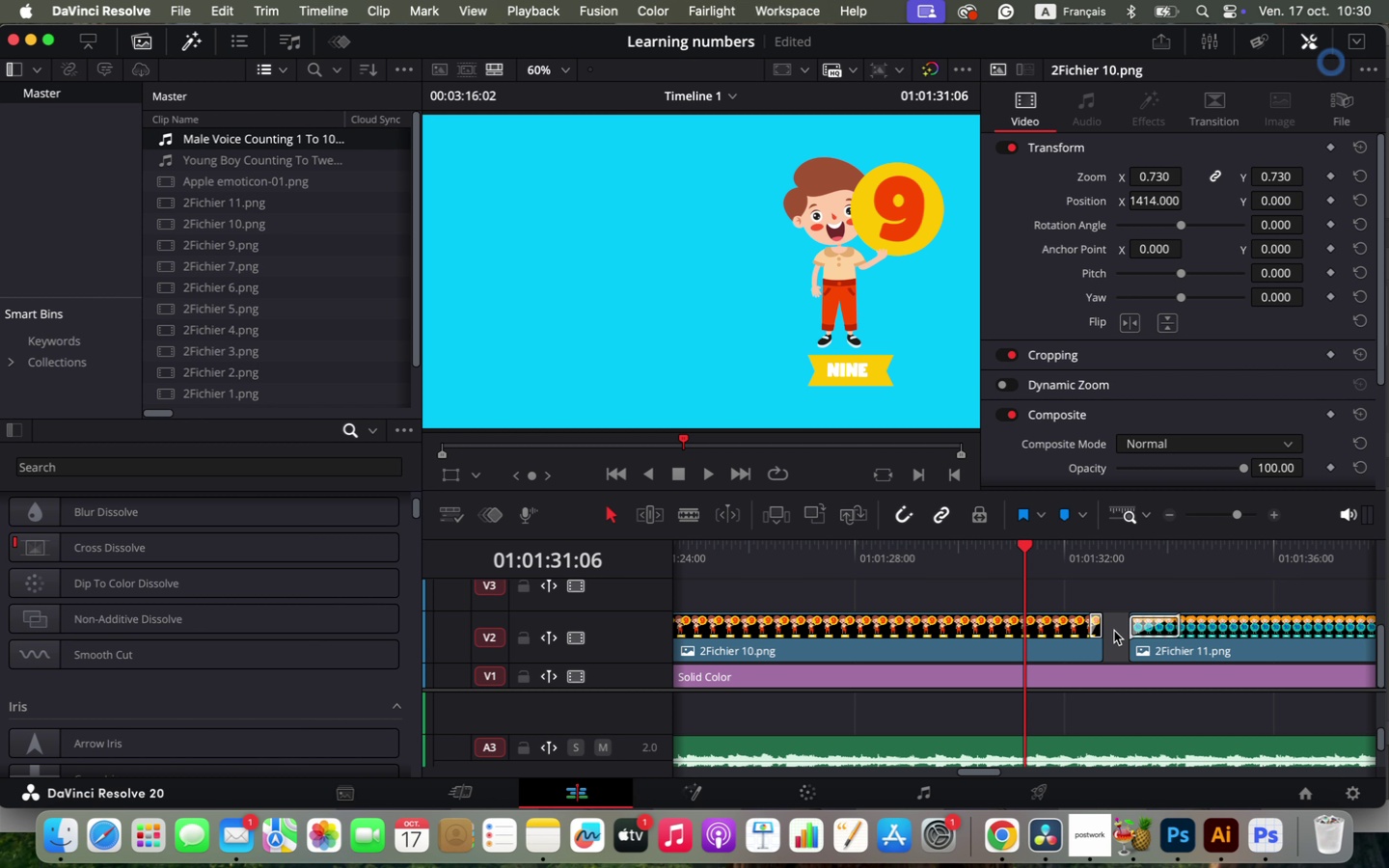 
key(Backspace)
 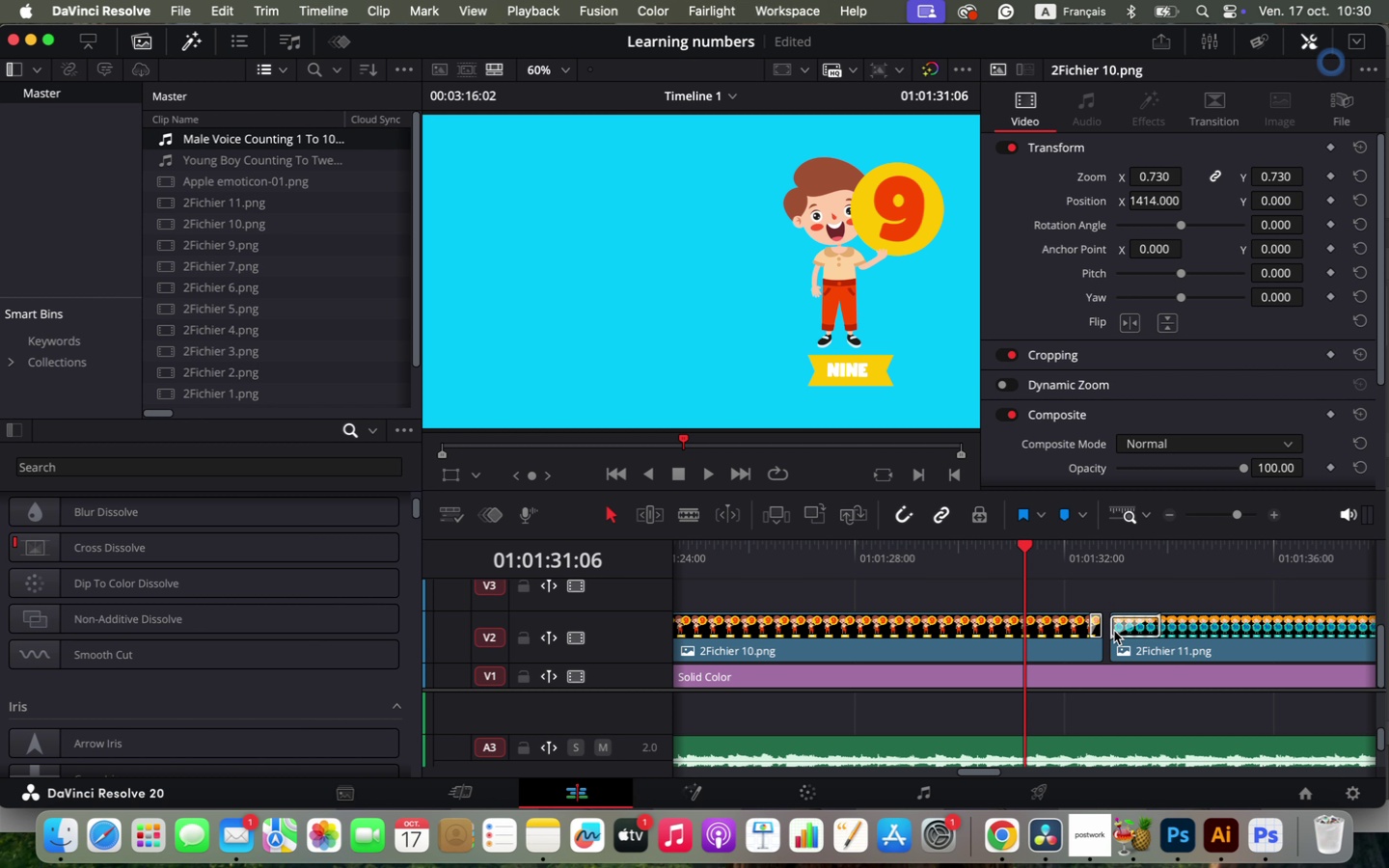 
hold_key(key=OptionLeft, duration=0.59)
scroll: coordinate [1114, 631], scroll_direction: down, amount: 2.0
 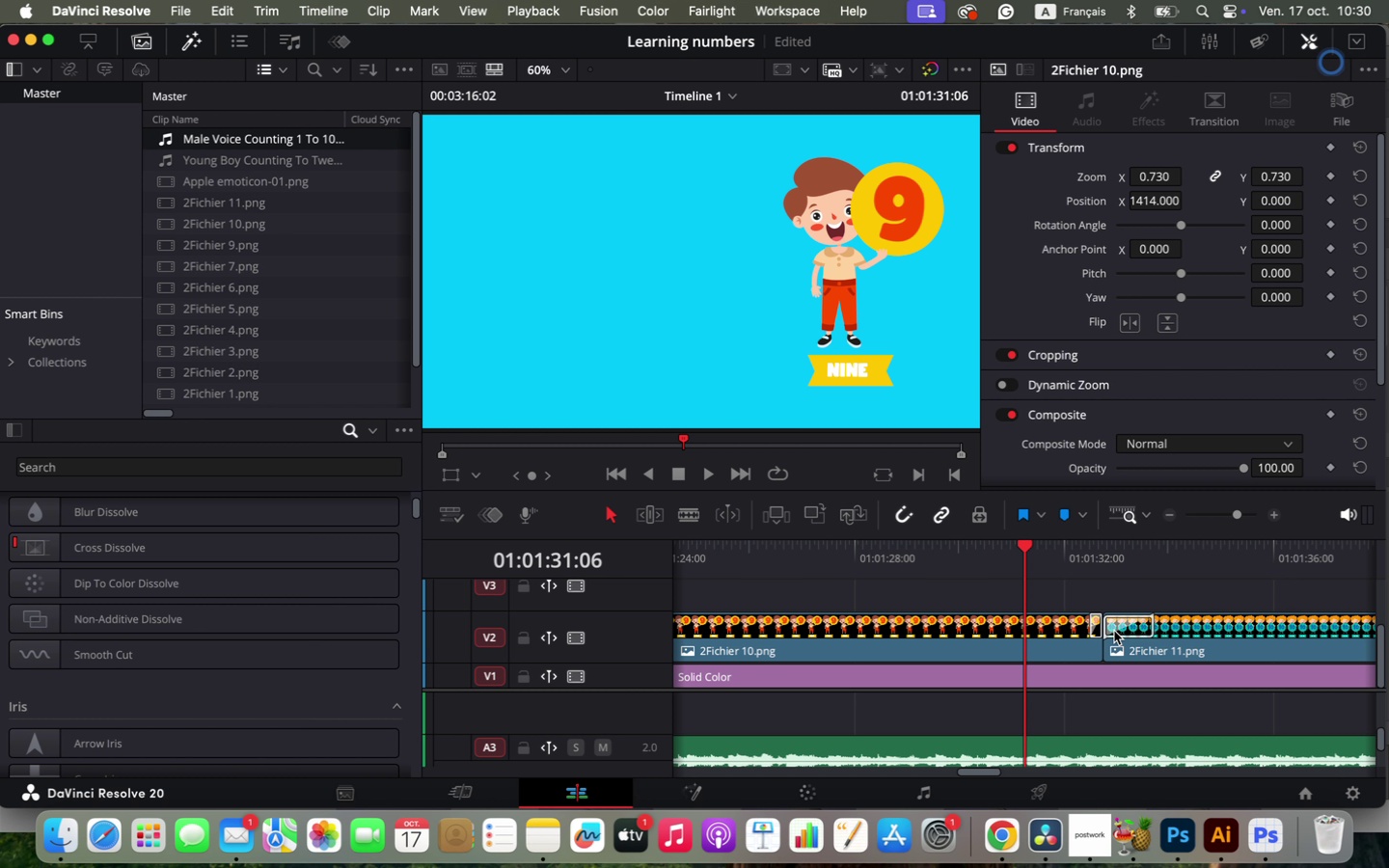 
hold_key(key=OptionLeft, duration=2.77)
scroll: coordinate [1114, 631], scroll_direction: up, amount: 1.0
 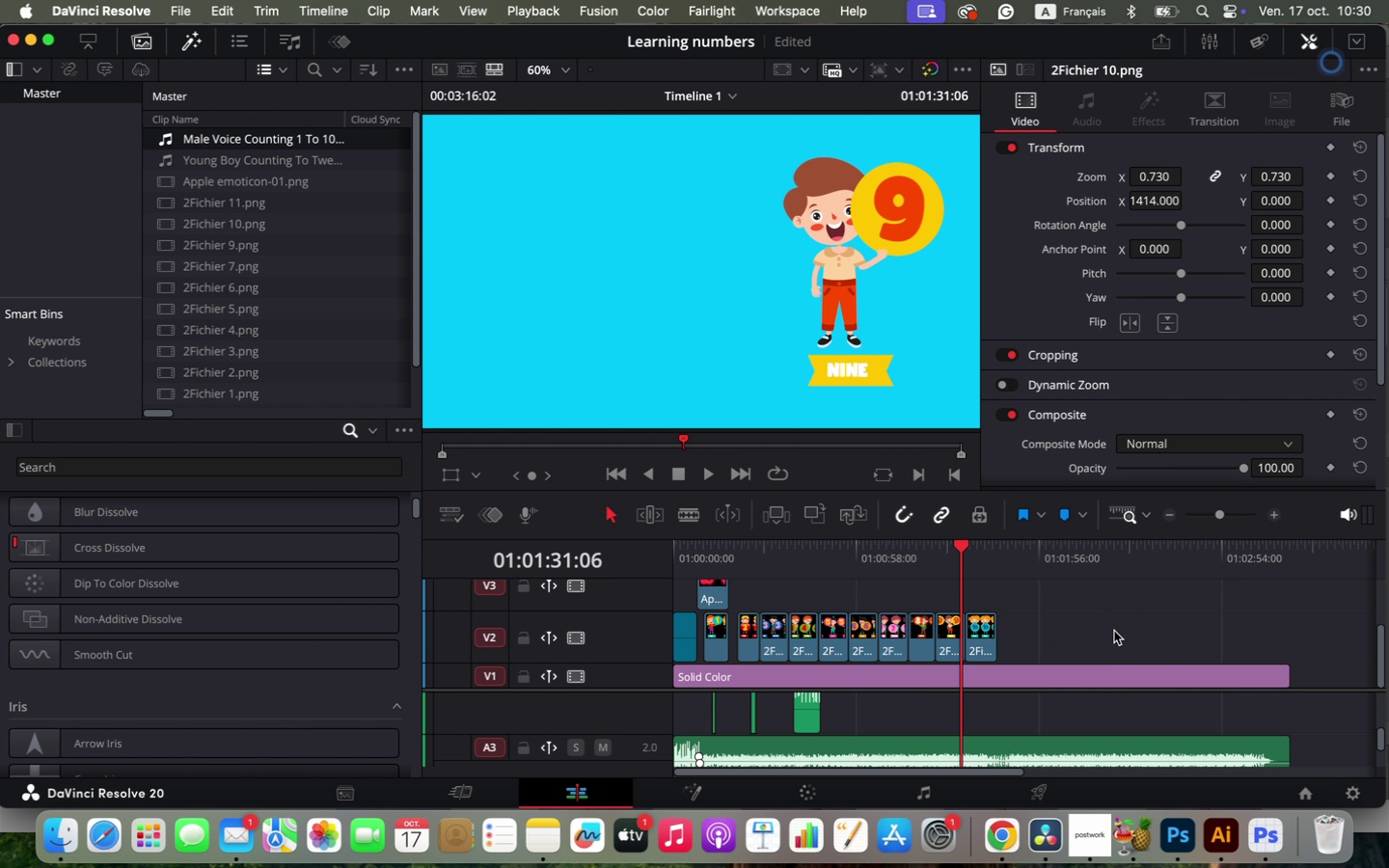 
scroll: coordinate [1114, 631], scroll_direction: down, amount: 4.0
 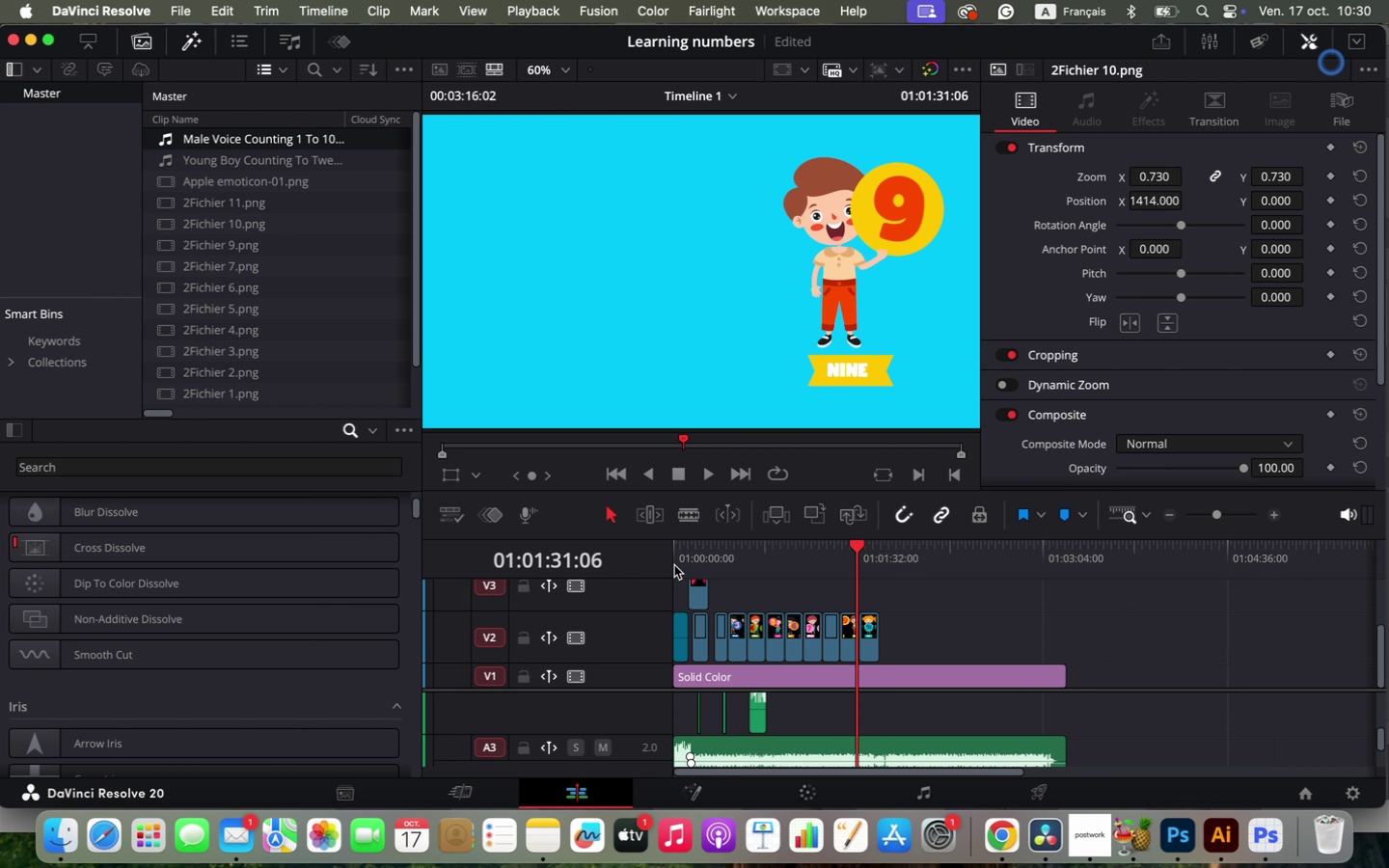 
left_click([679, 558])
 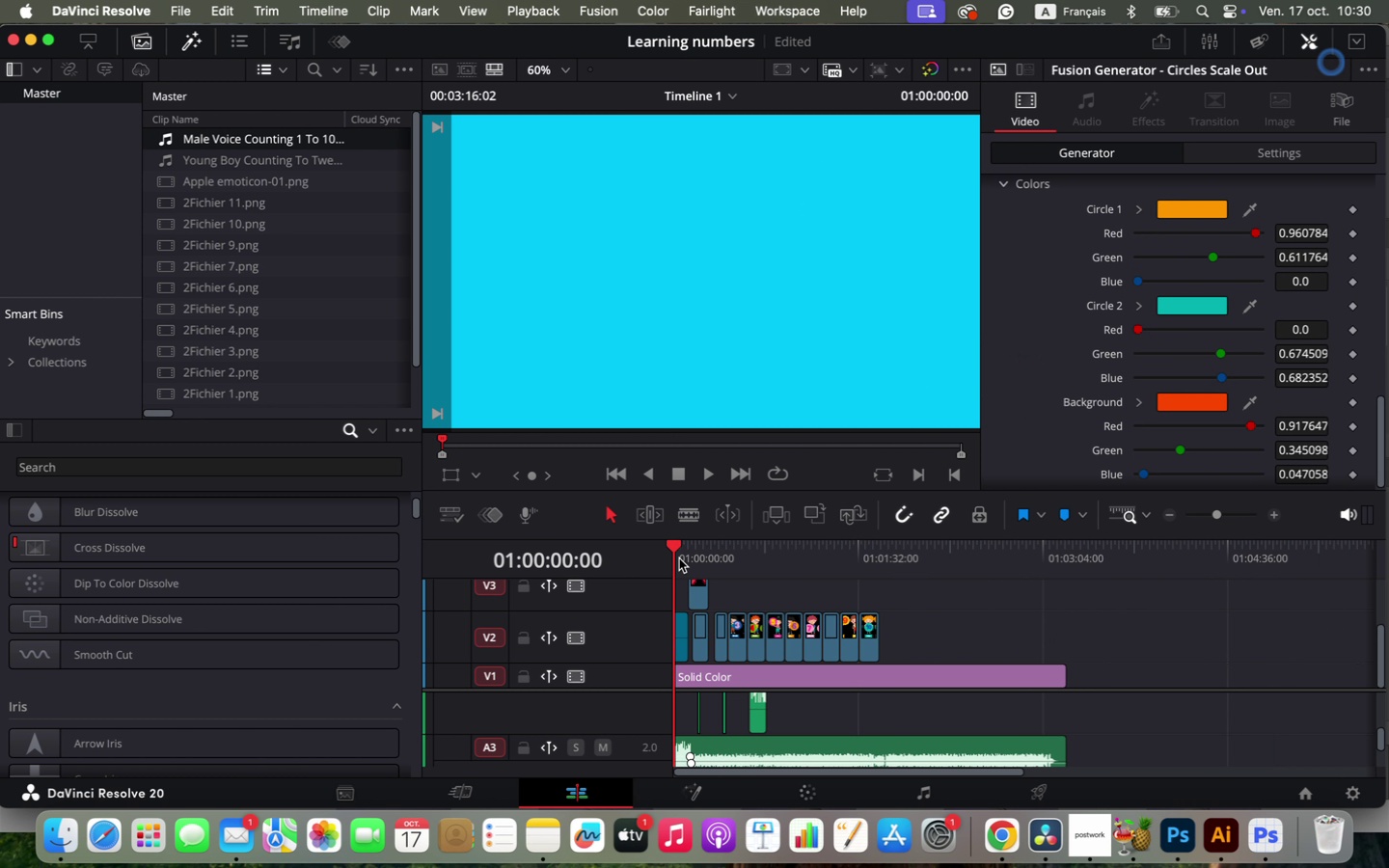 
key(Space)
 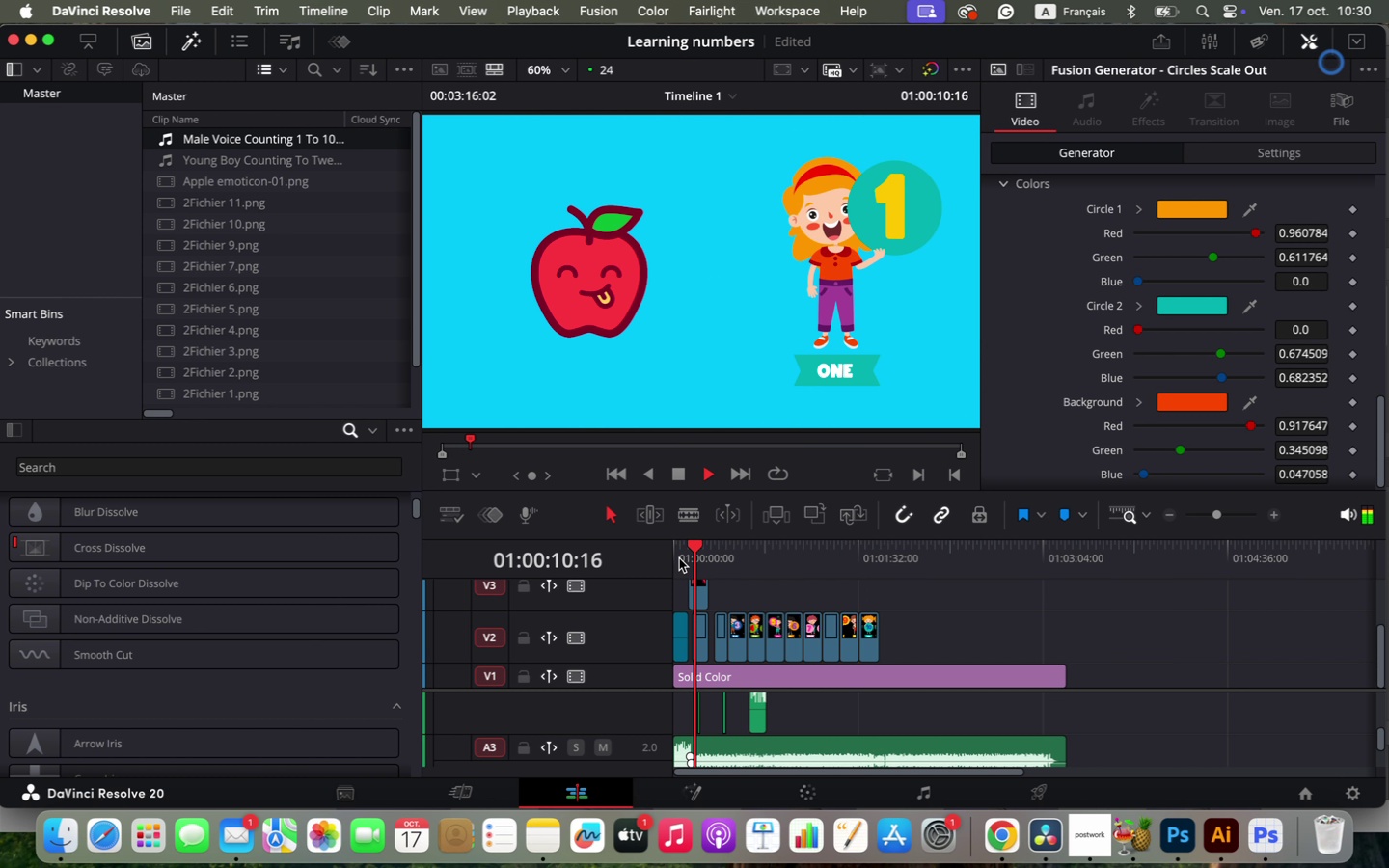 
wait(15.78)
 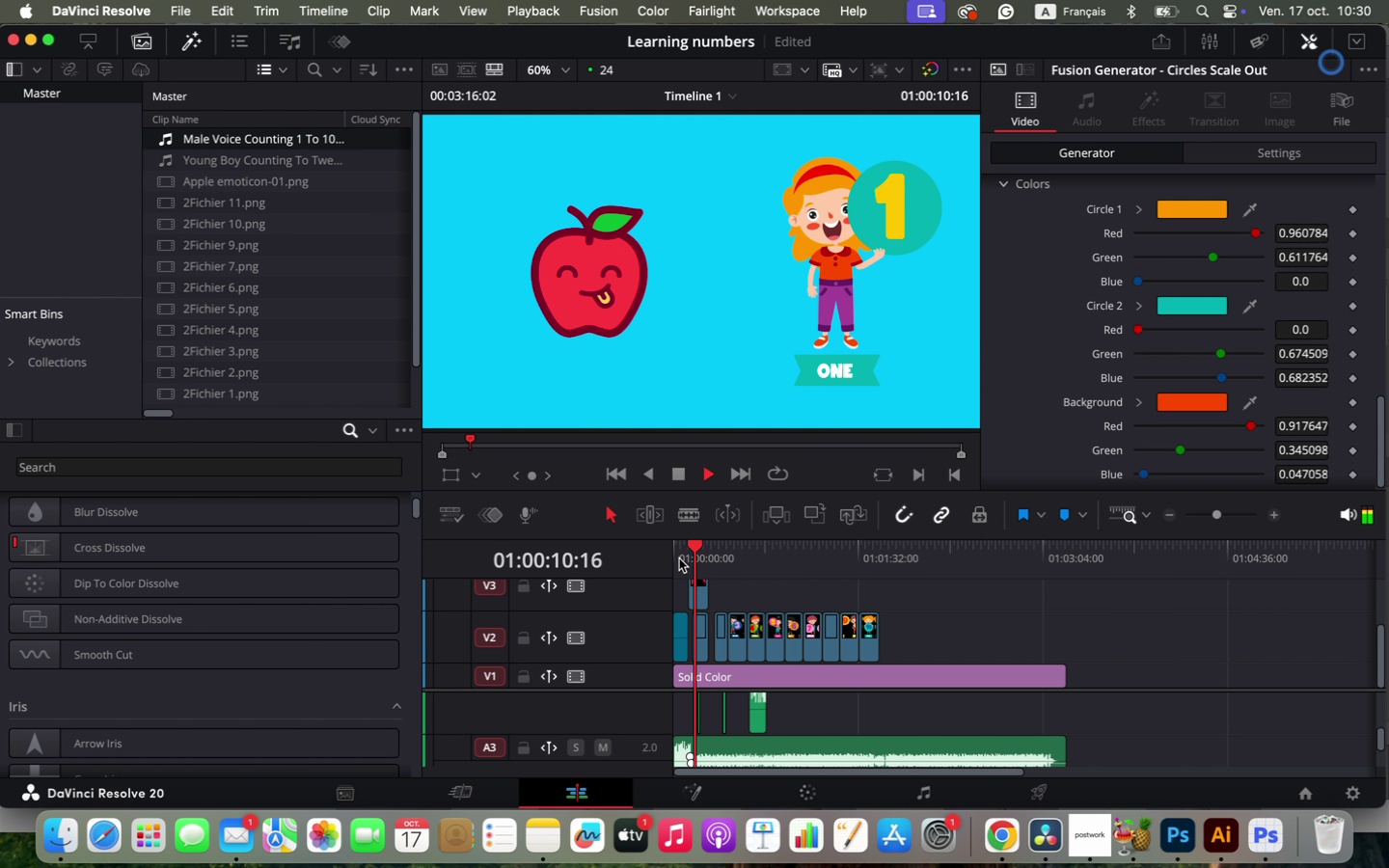 
key(Space)
 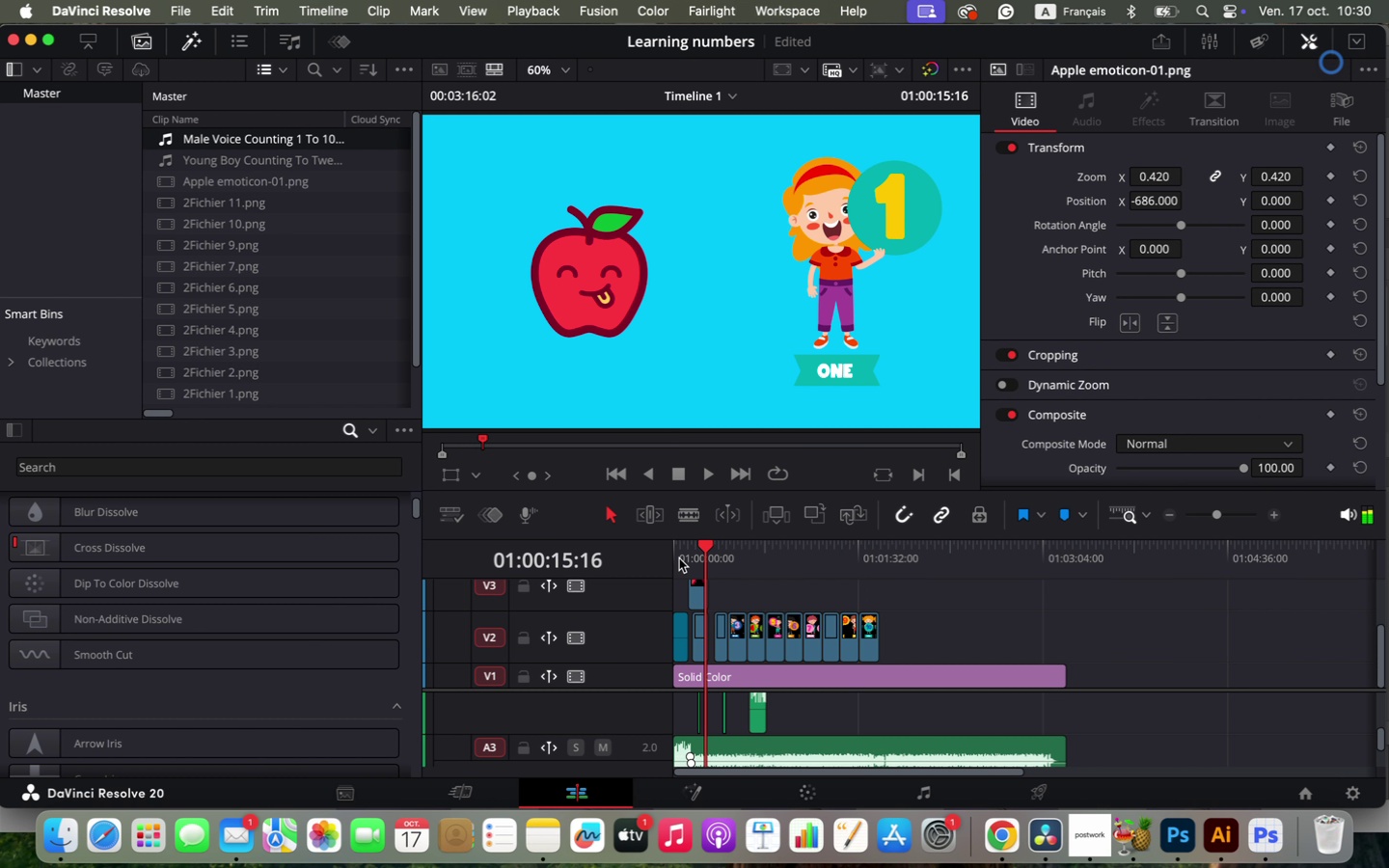 
hold_key(key=OptionLeft, duration=1.42)
scroll: coordinate [850, 679], scroll_direction: up, amount: 33.0
 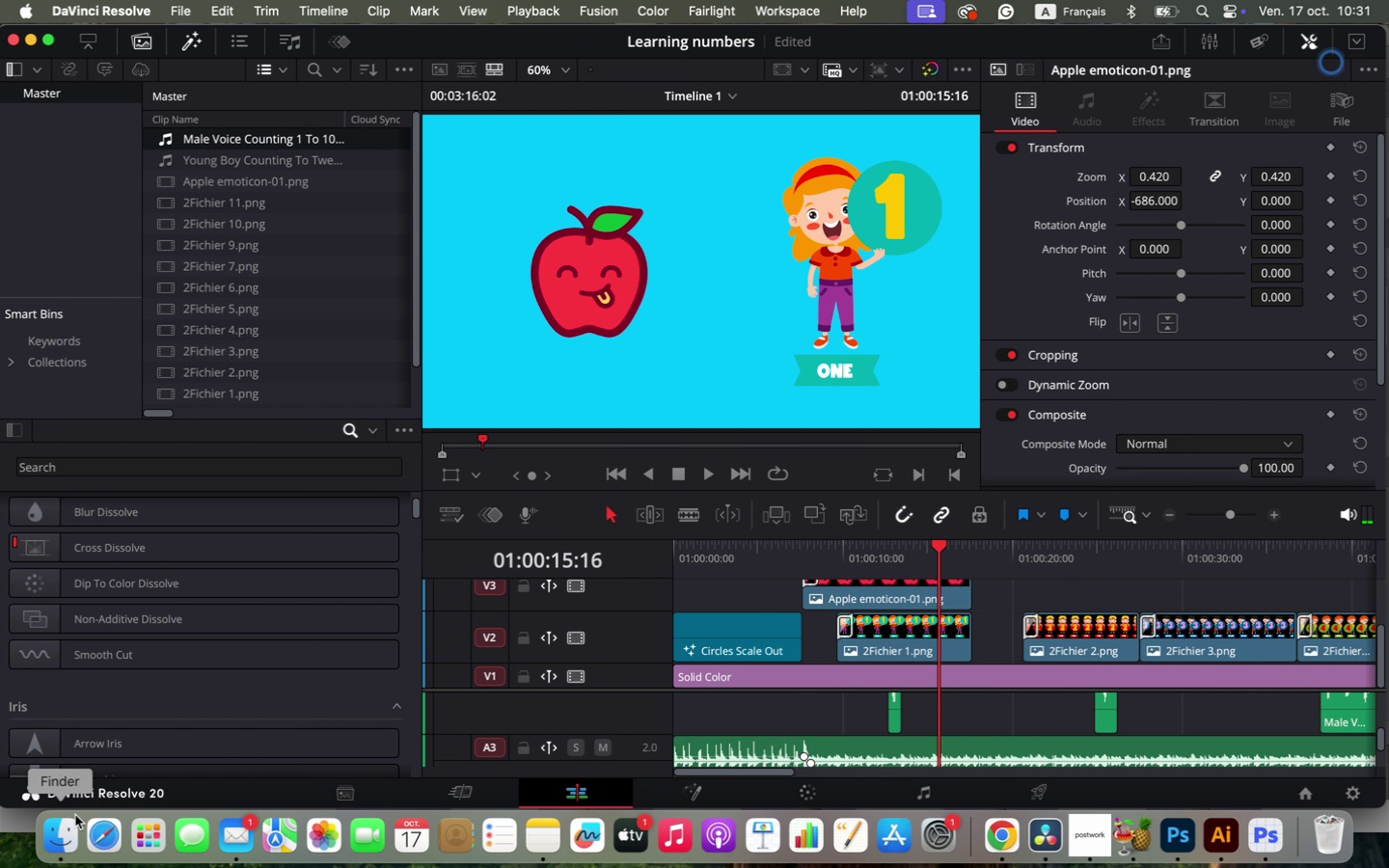 
left_click([48, 840])
 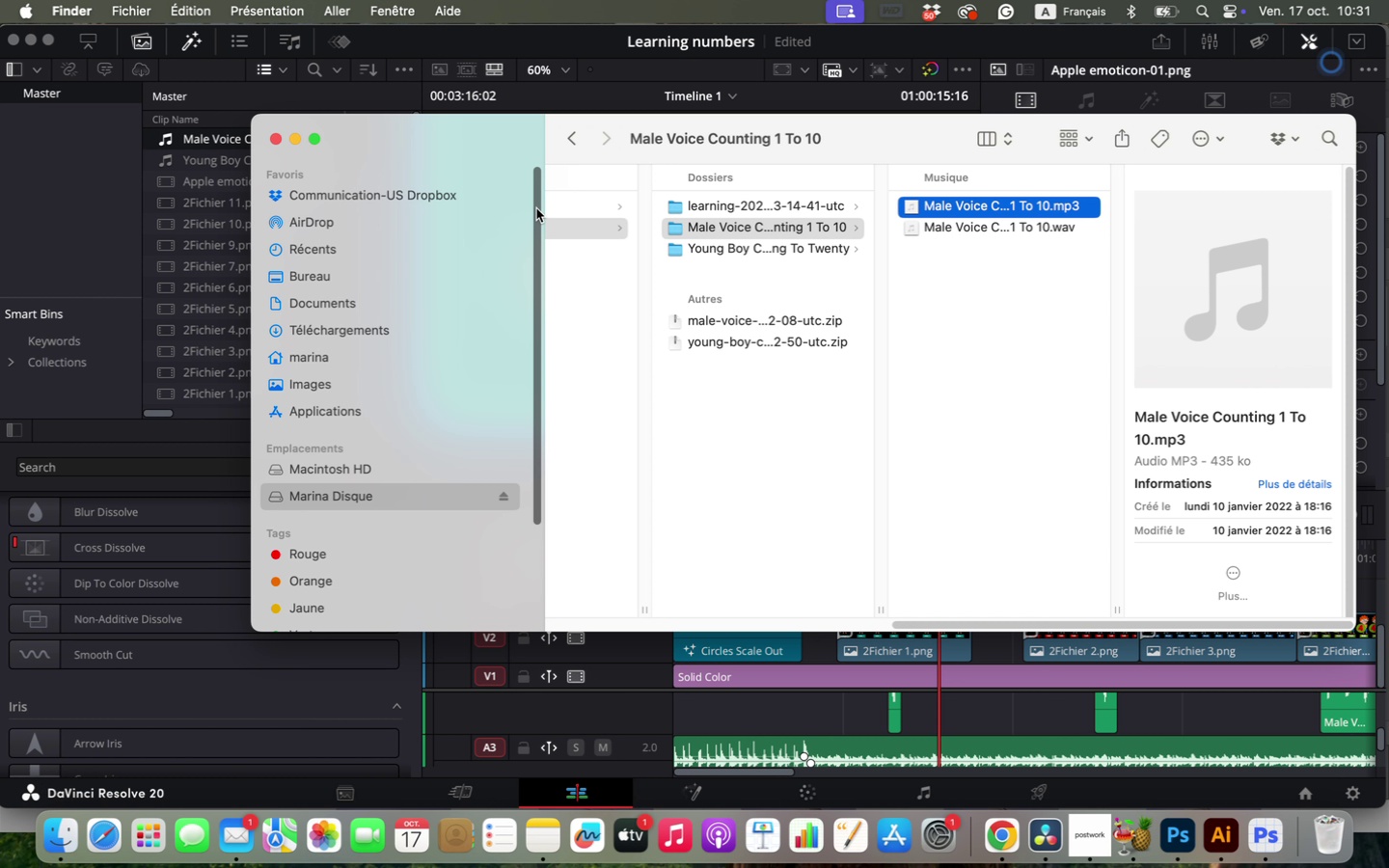 
double_click([574, 202])
 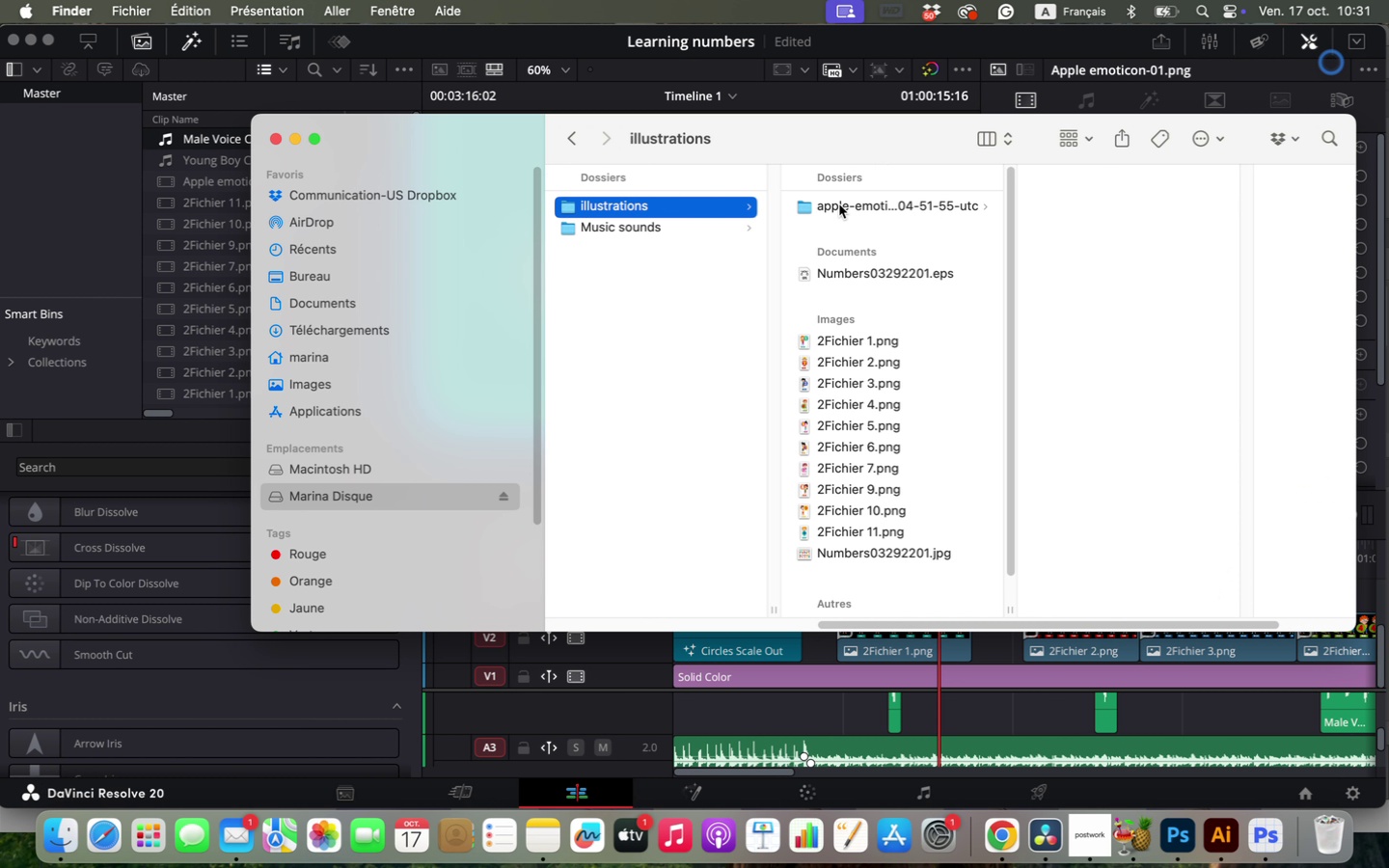 
left_click([839, 204])
 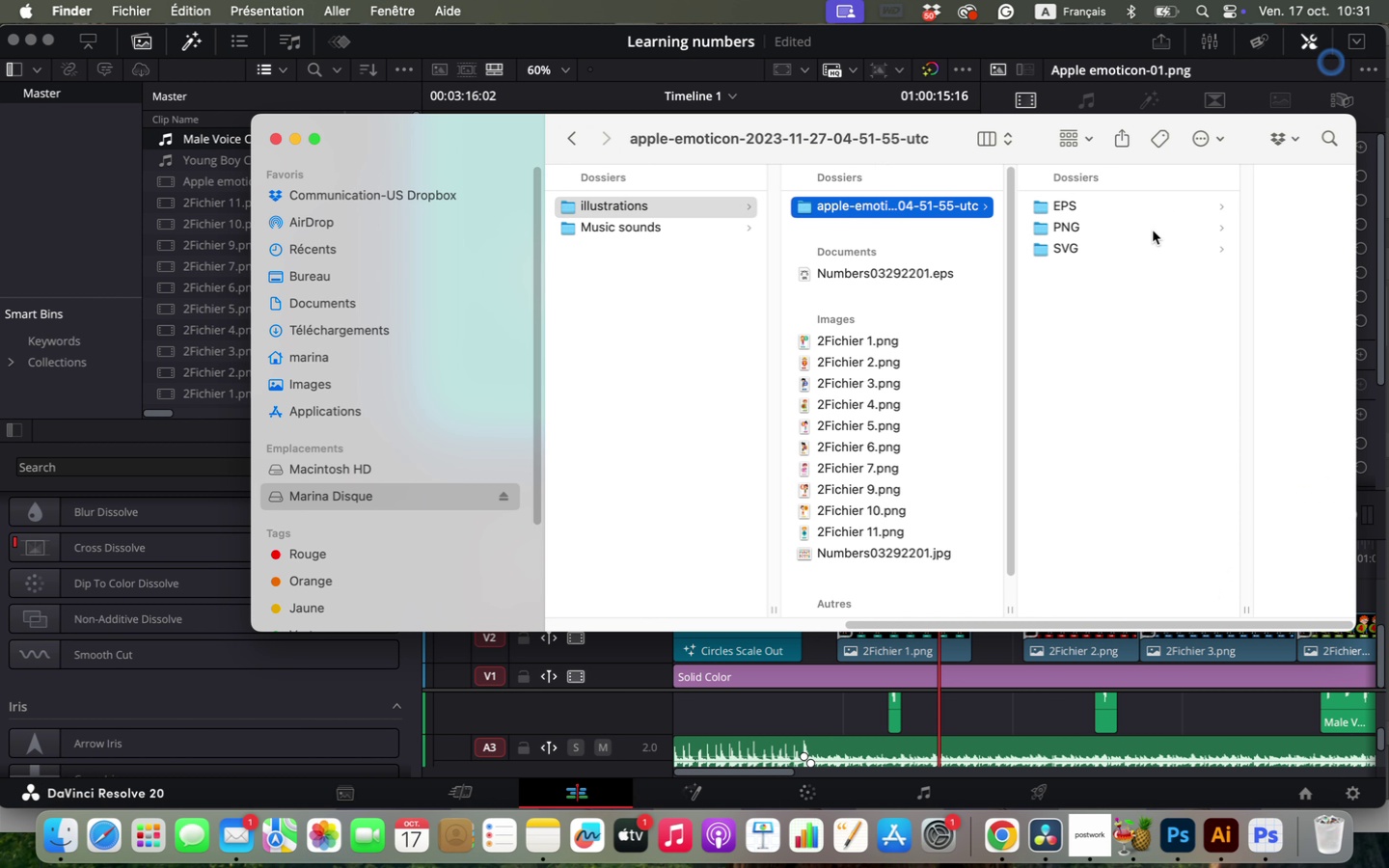 
left_click([1151, 232])
 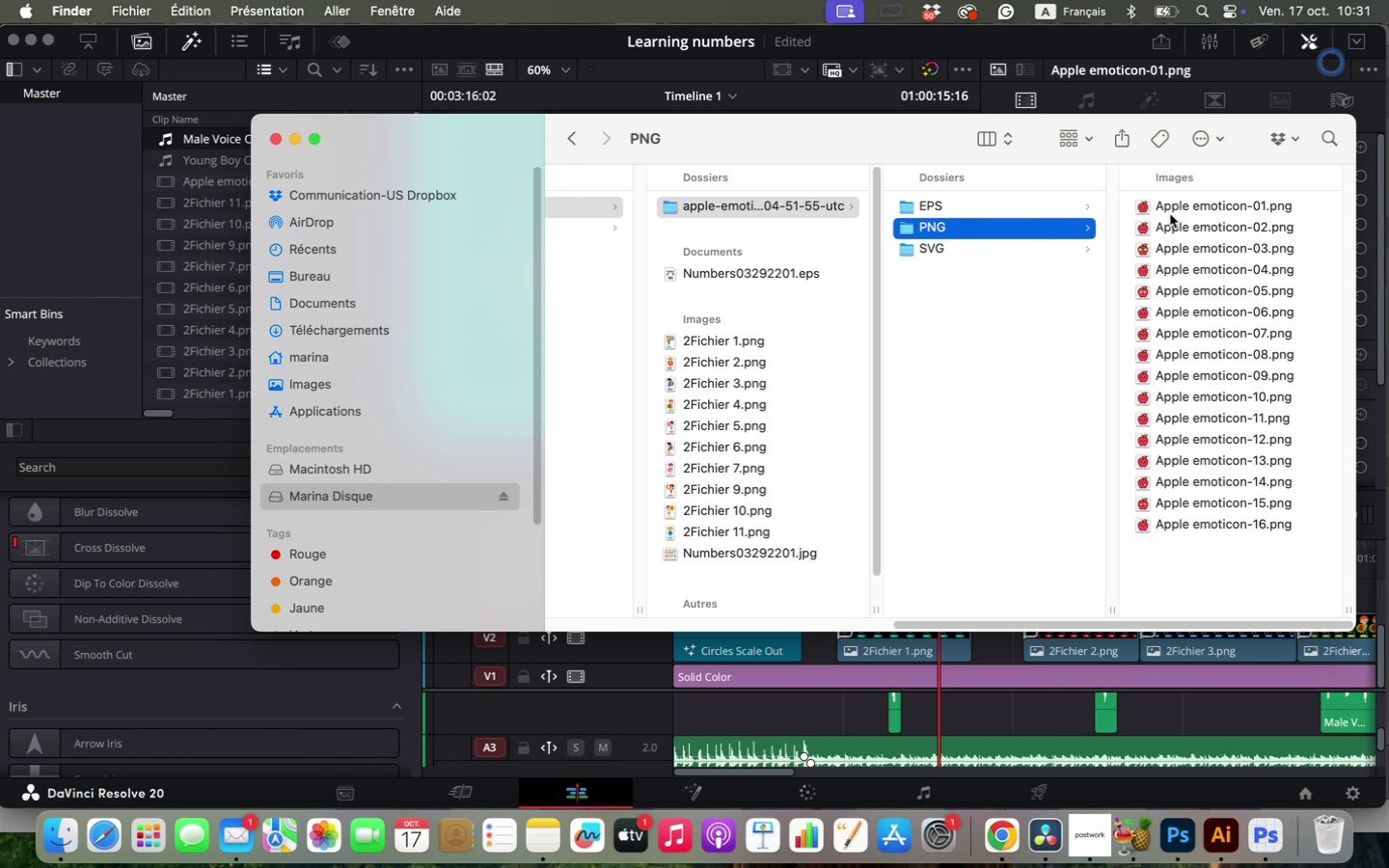 
left_click([1170, 214])
 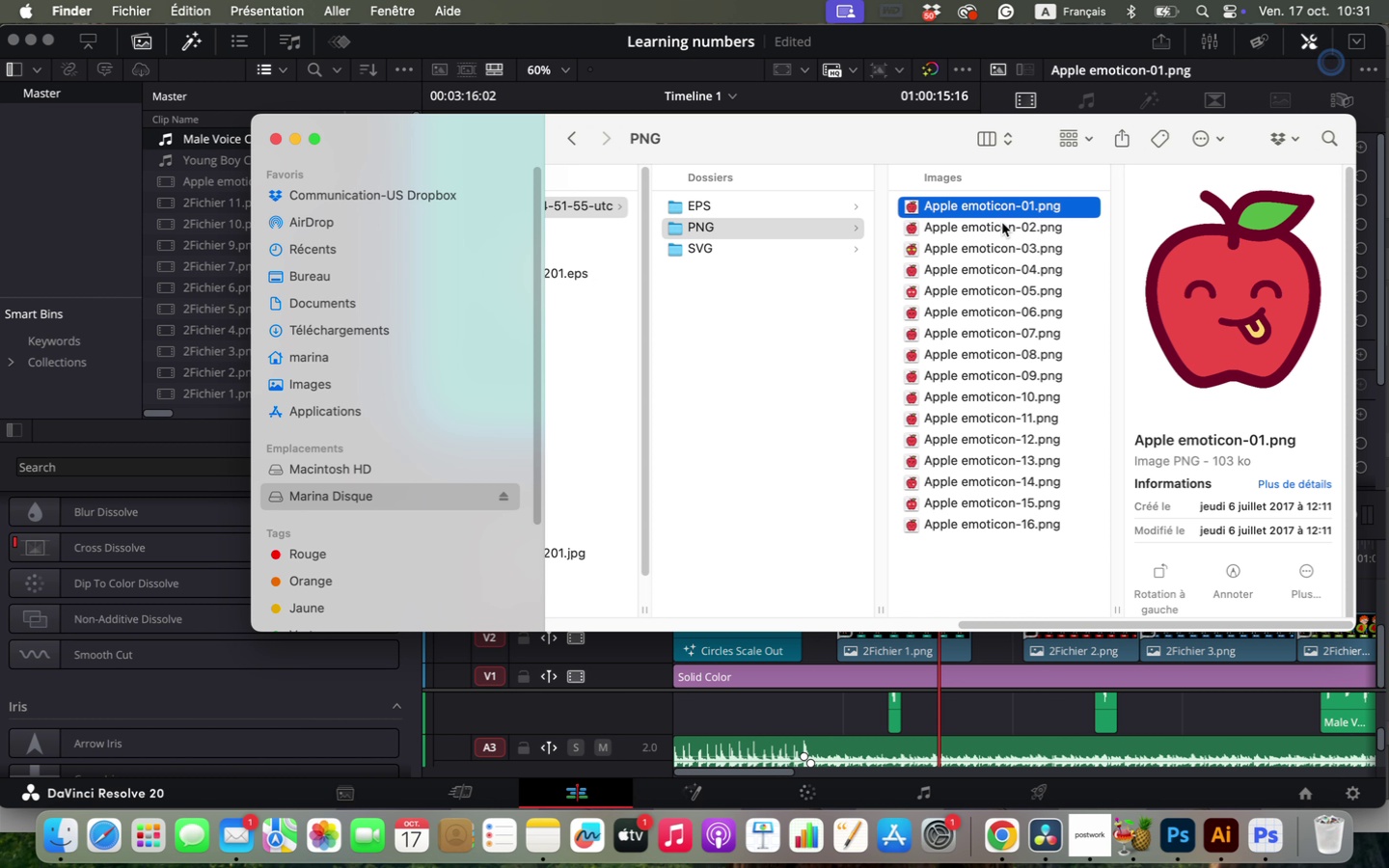 
left_click([998, 227])
 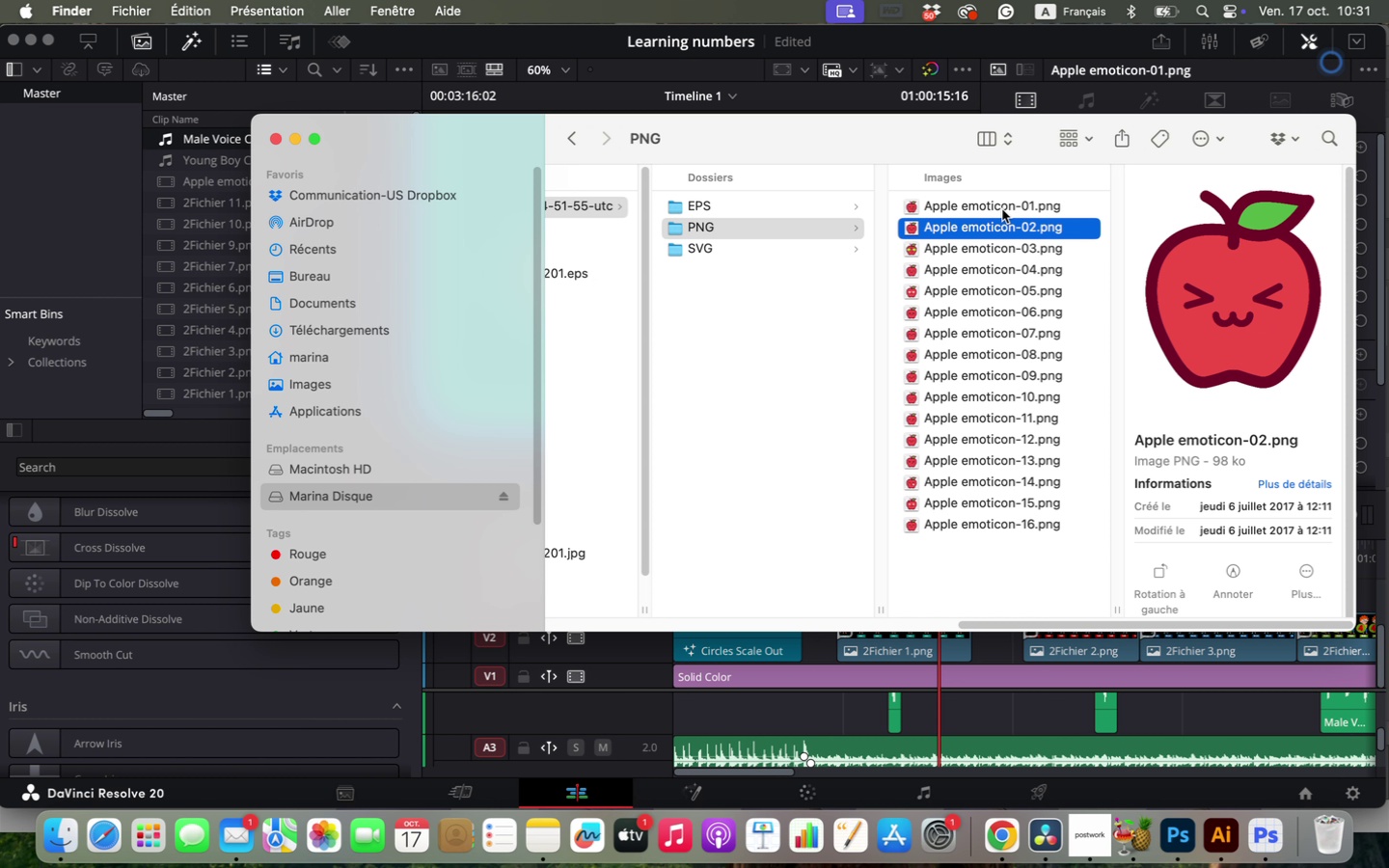 
left_click([1004, 203])
 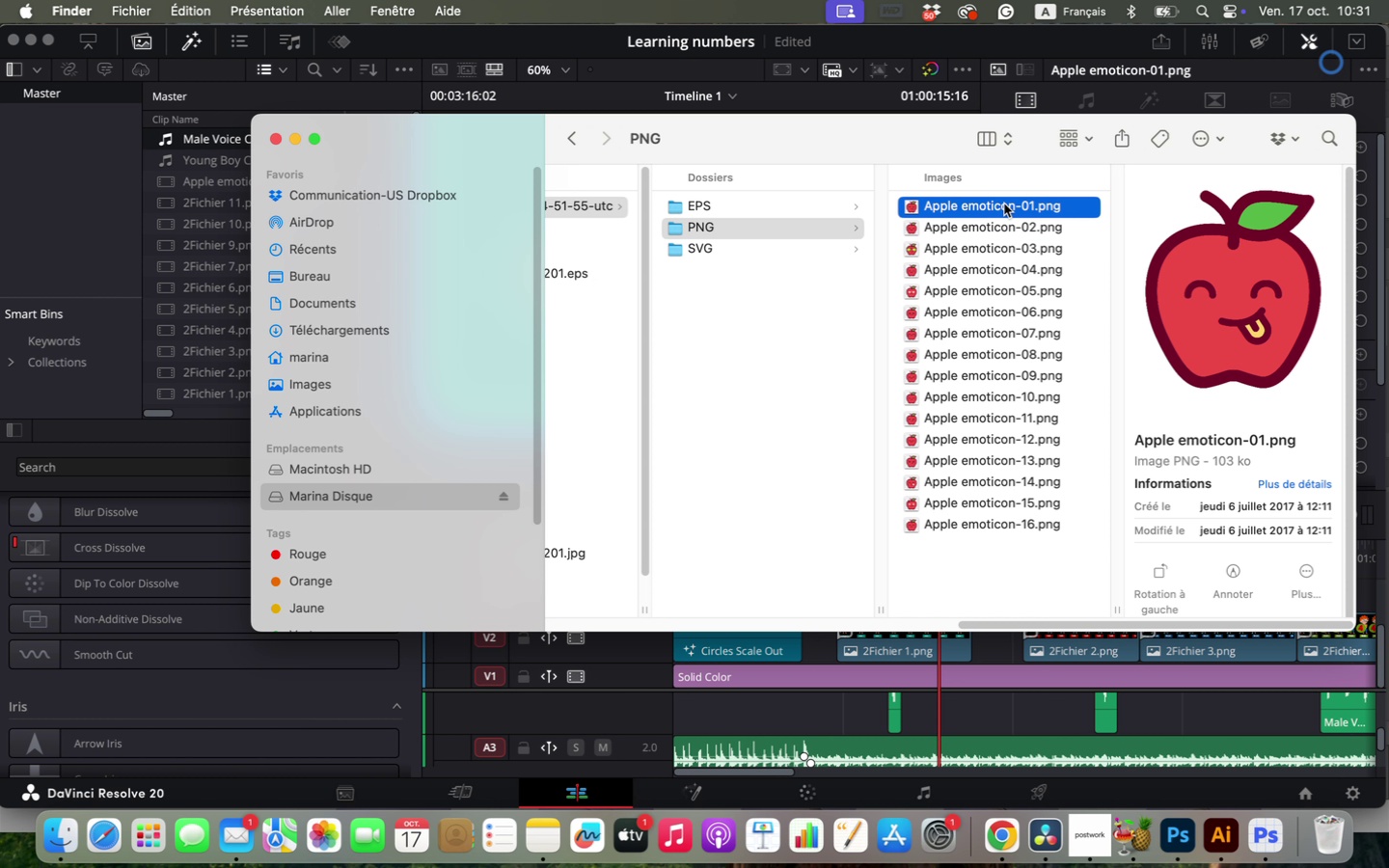 
hold_key(key=ShiftLeft, duration=0.72)
left_click([1002, 217])
 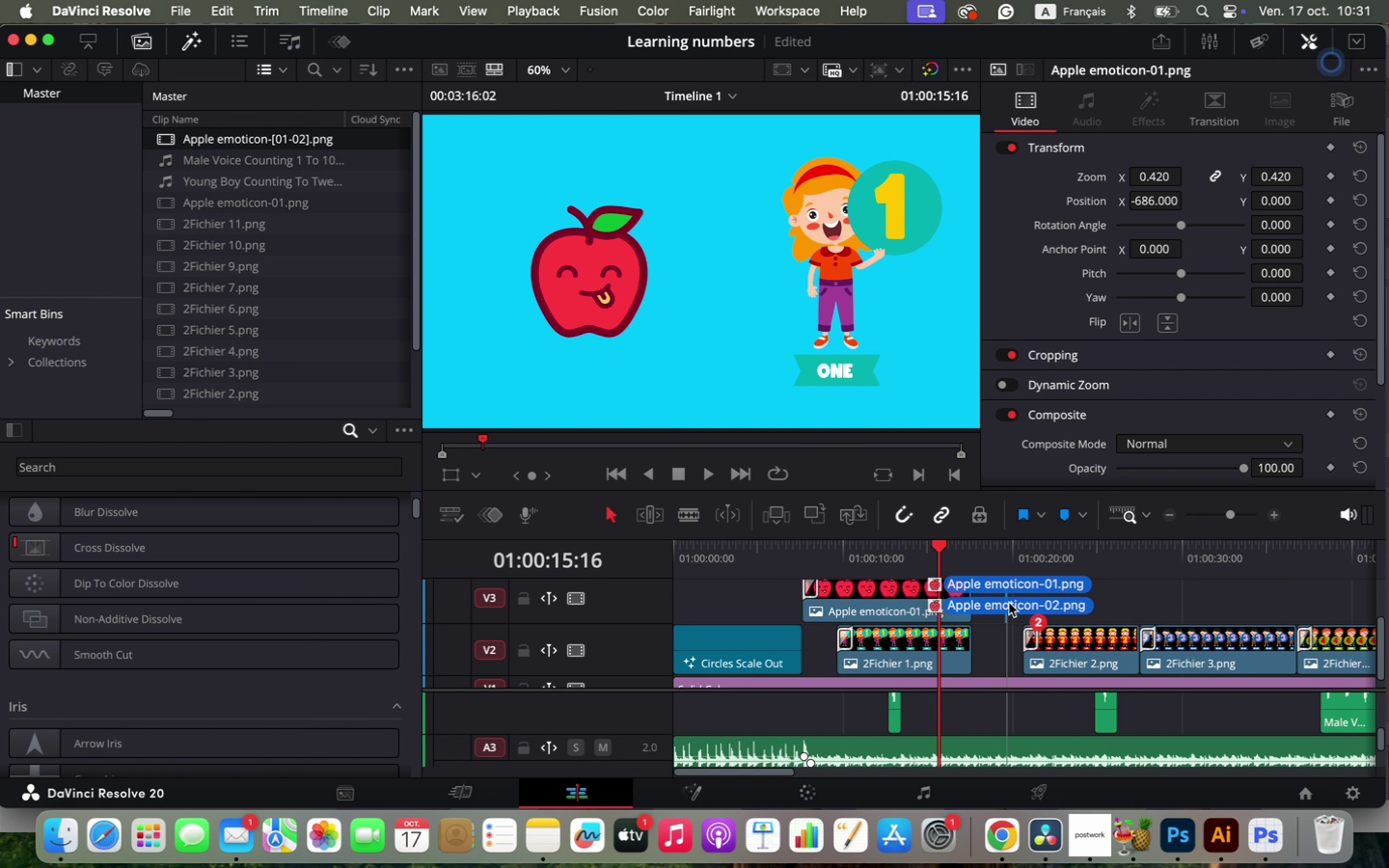 
left_click_drag(start_coordinate=[986, 226], to_coordinate=[1009, 603])
 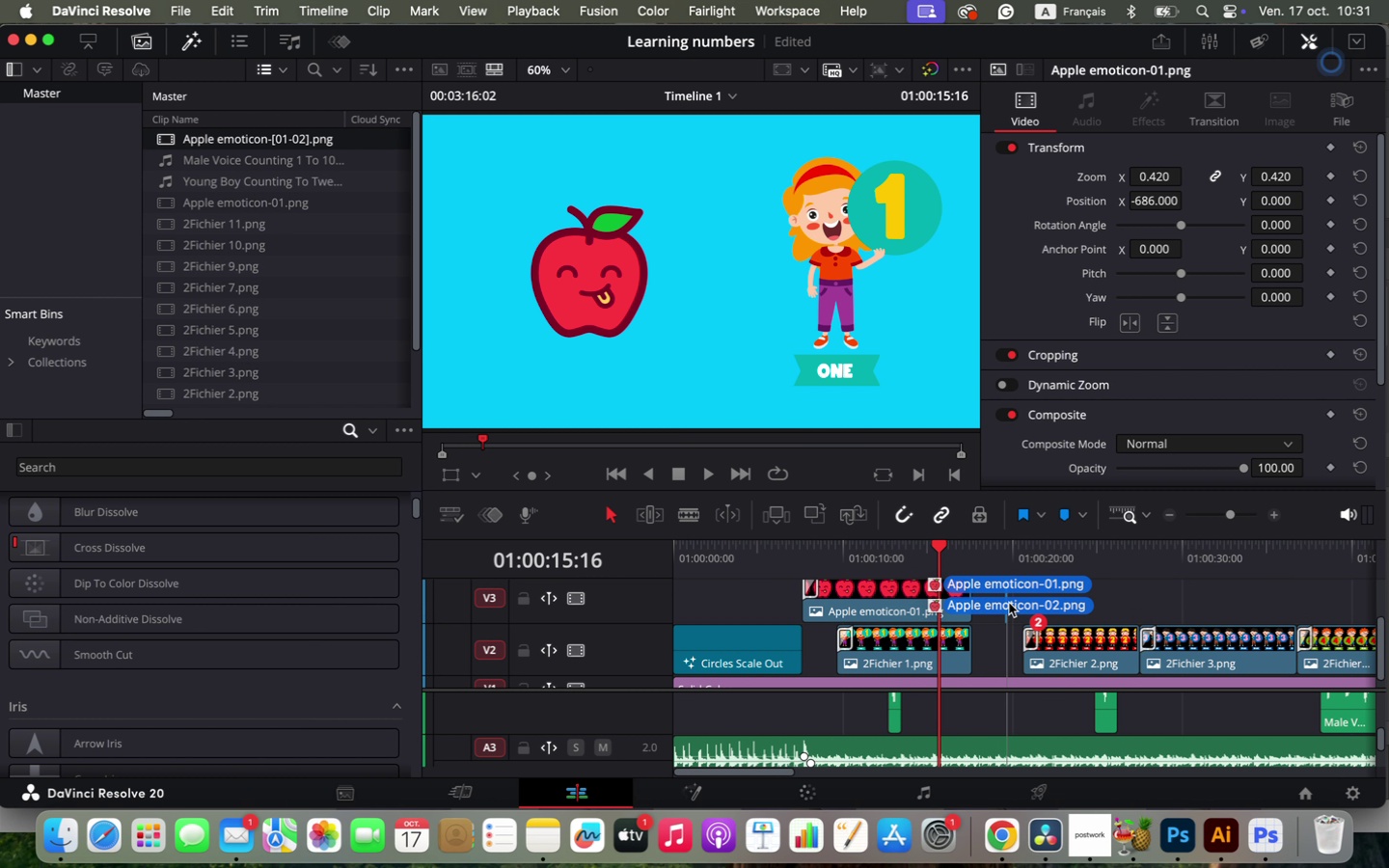 
left_click([1010, 556])
 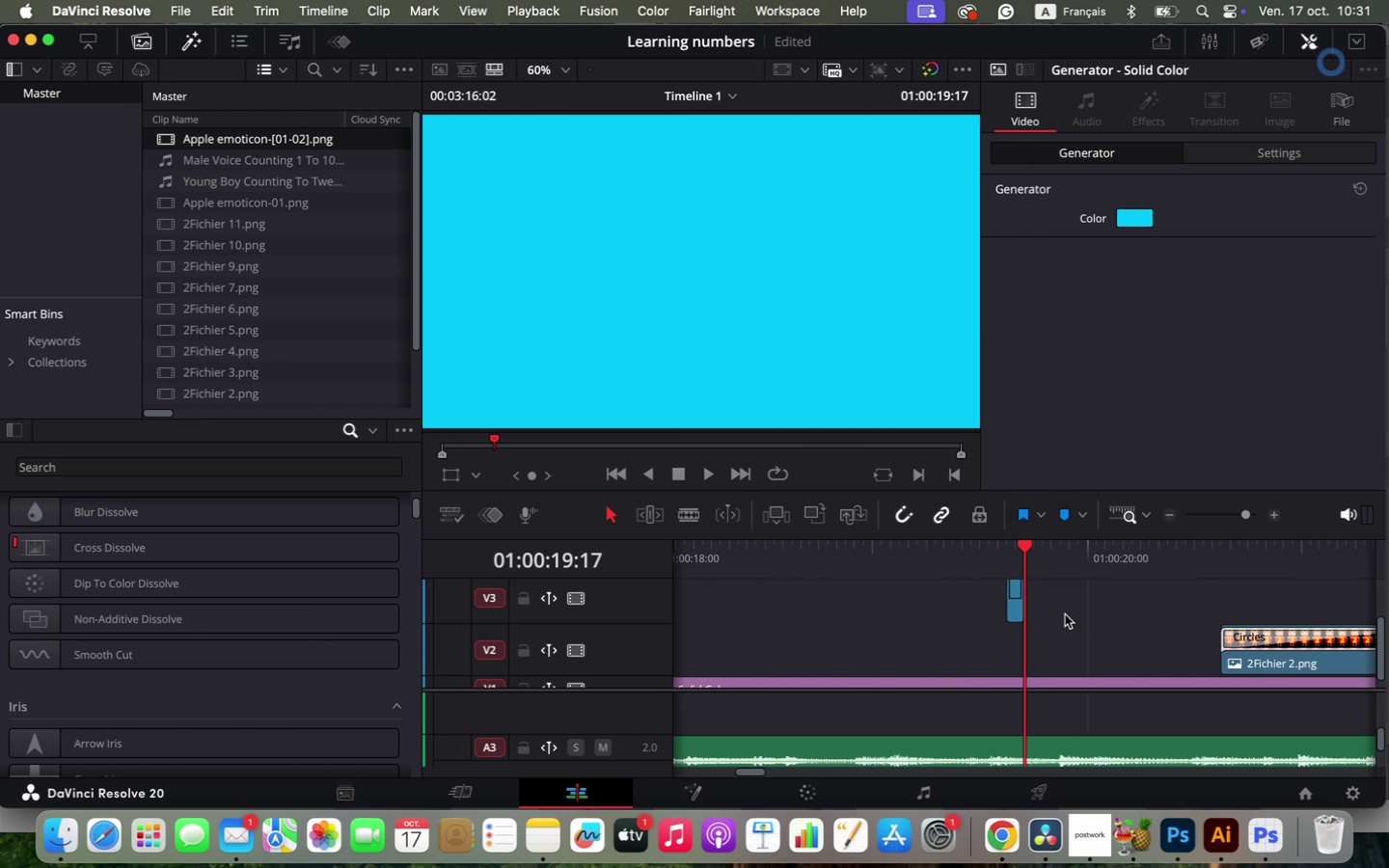 
hold_key(key=OptionLeft, duration=1.84)
scroll: coordinate [1062, 621], scroll_direction: up, amount: 74.0
 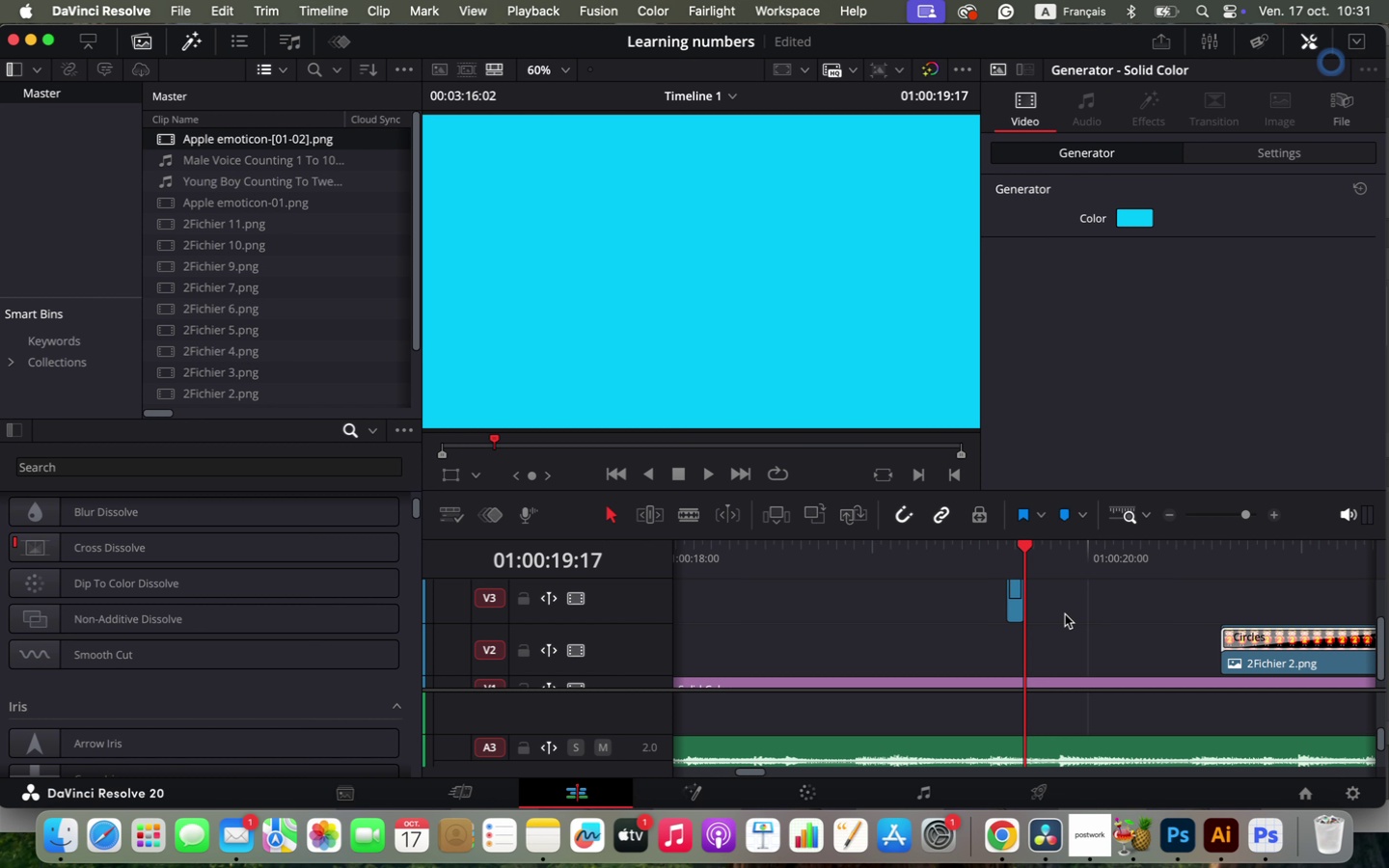 
left_click_drag(start_coordinate=[1009, 551], to_coordinate=[1005, 556])
 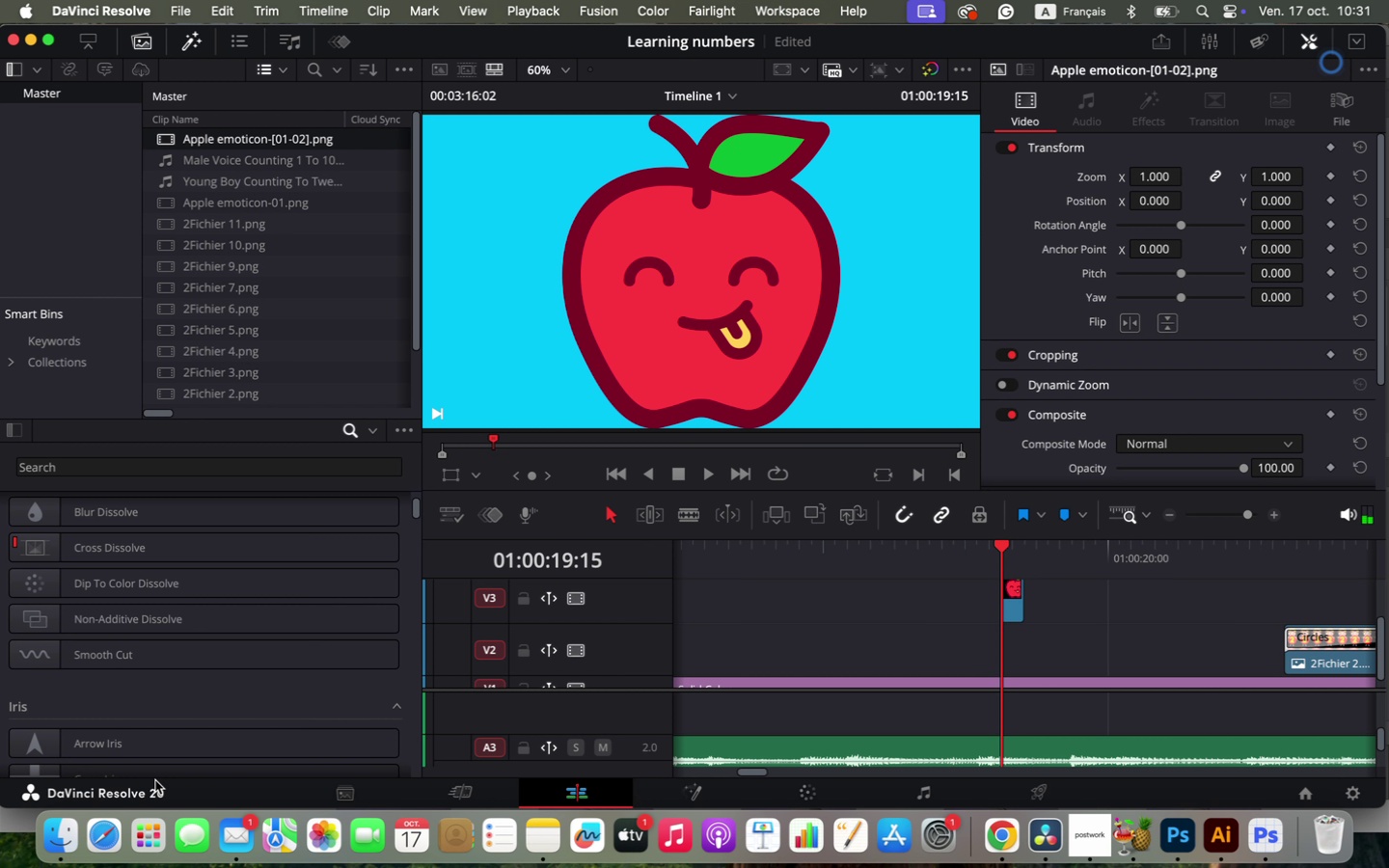 
left_click([56, 836])
 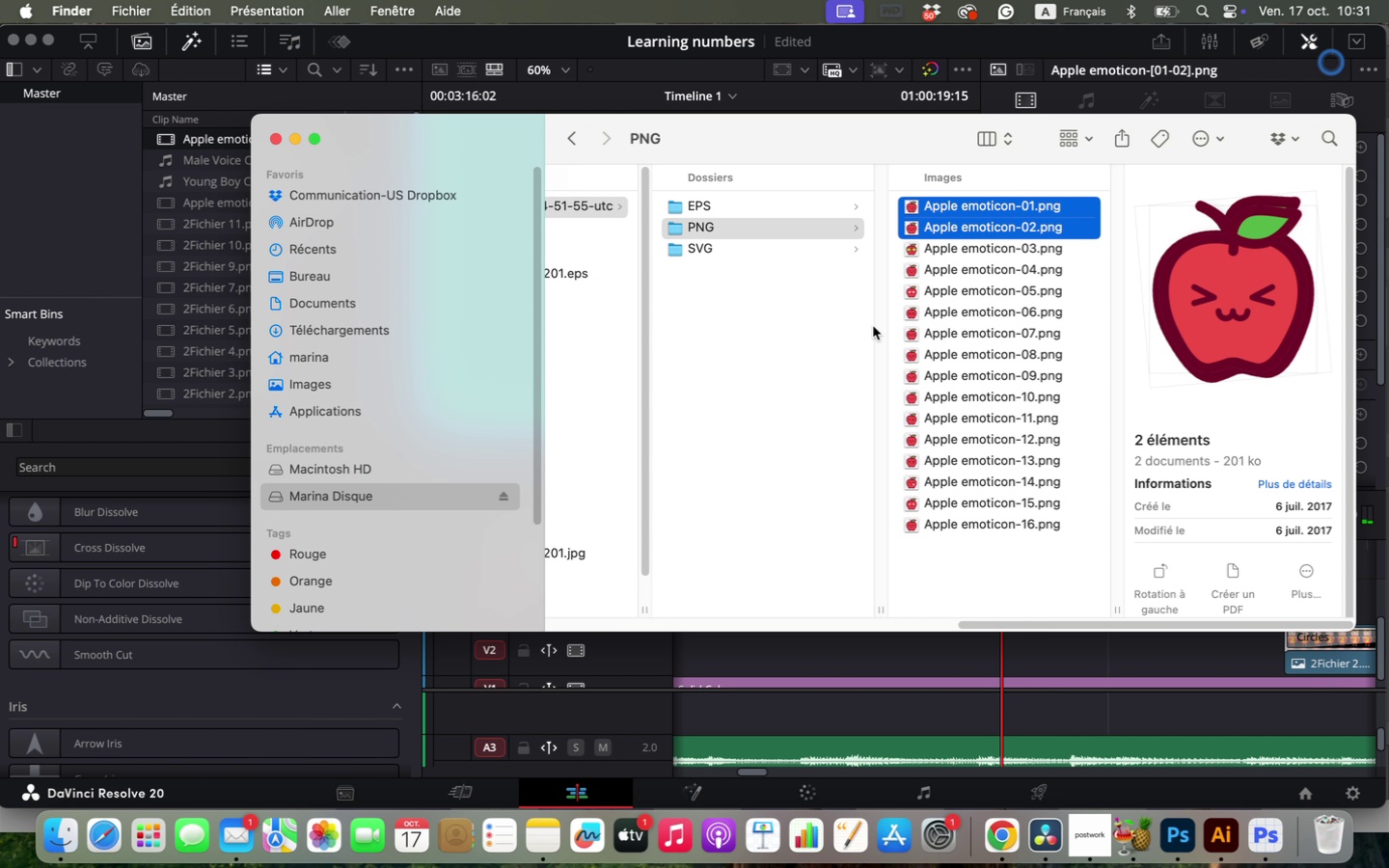 
left_click([888, 316])
 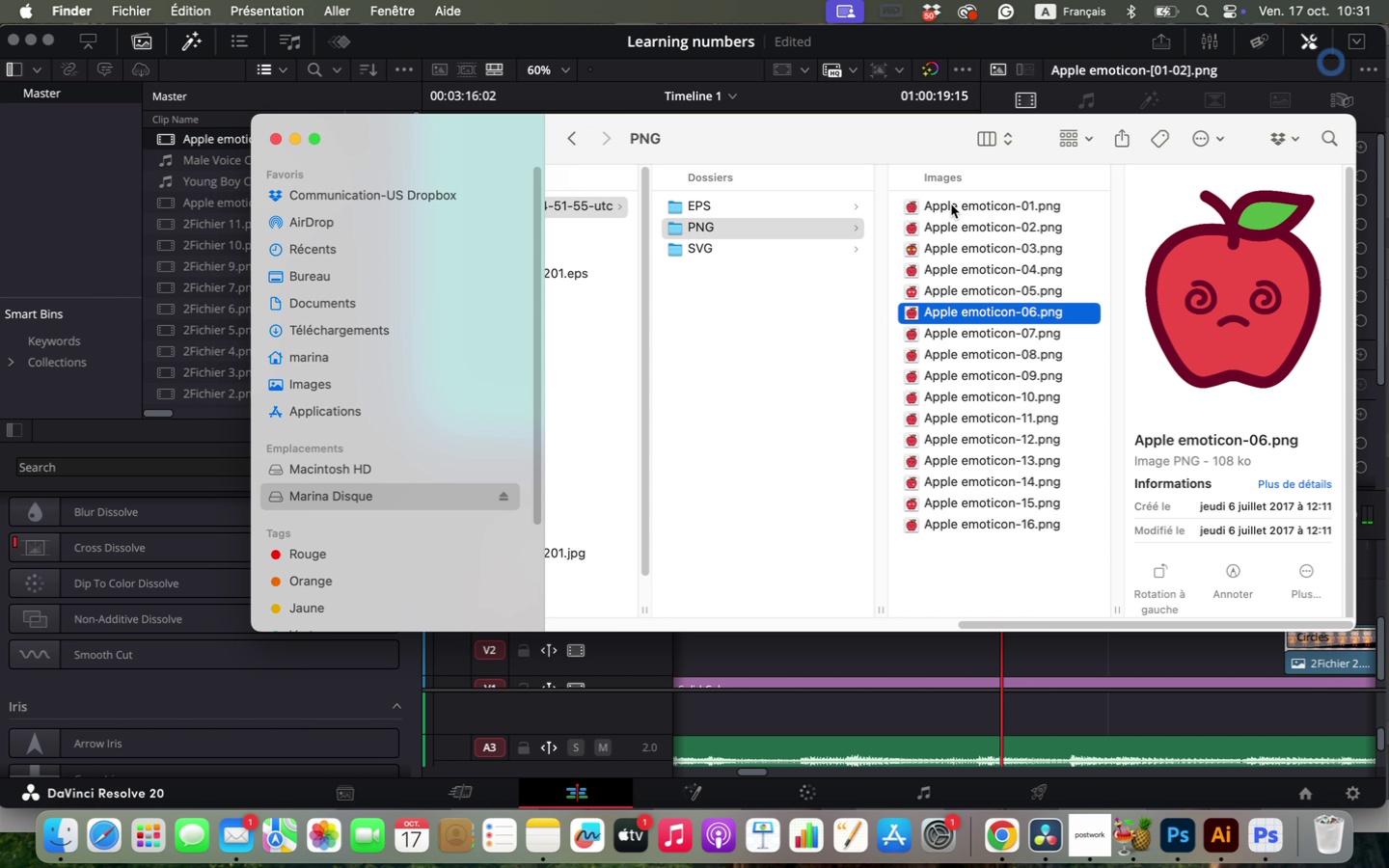 
left_click([951, 204])
 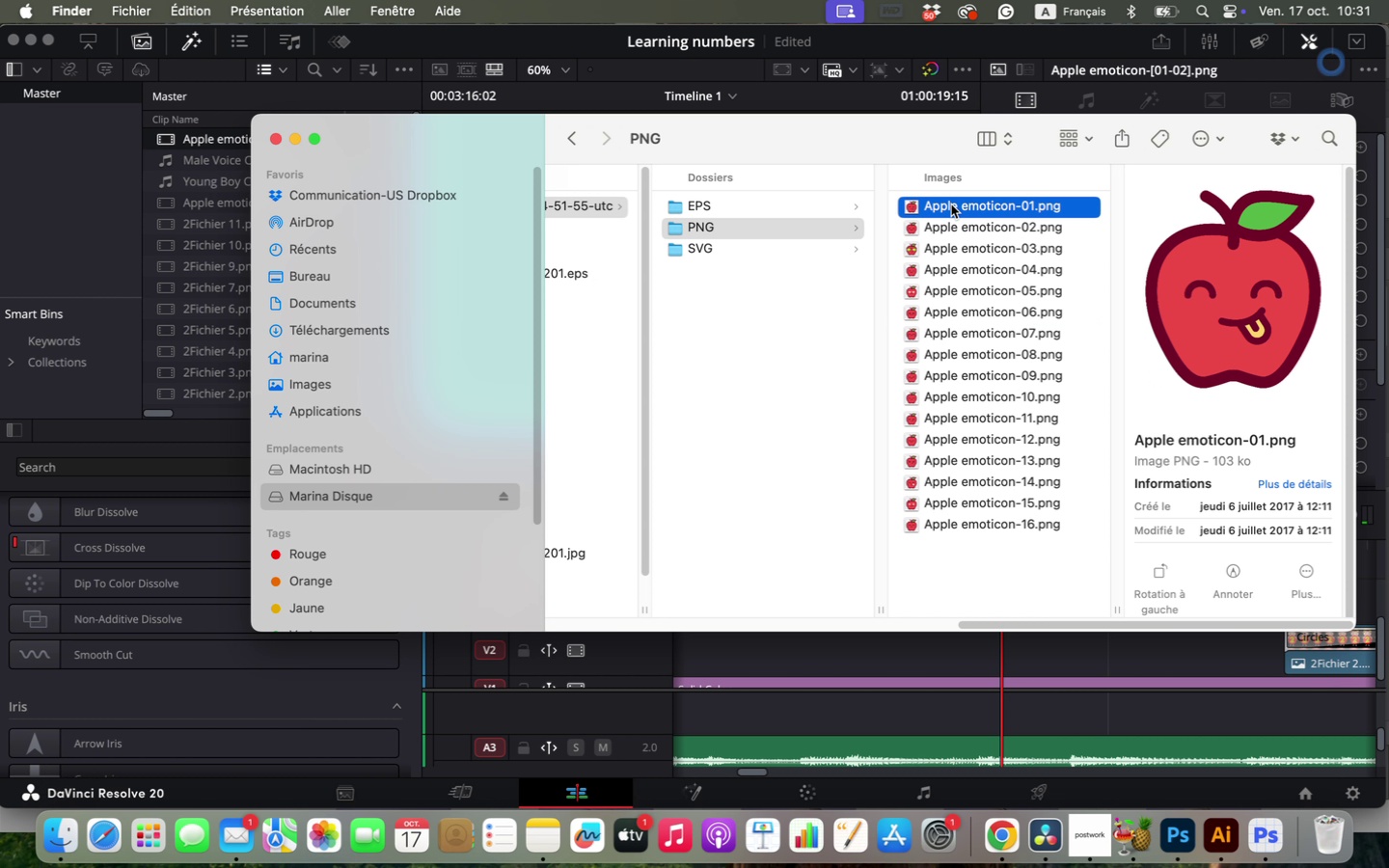 
left_click_drag(start_coordinate=[951, 204], to_coordinate=[920, 663])
 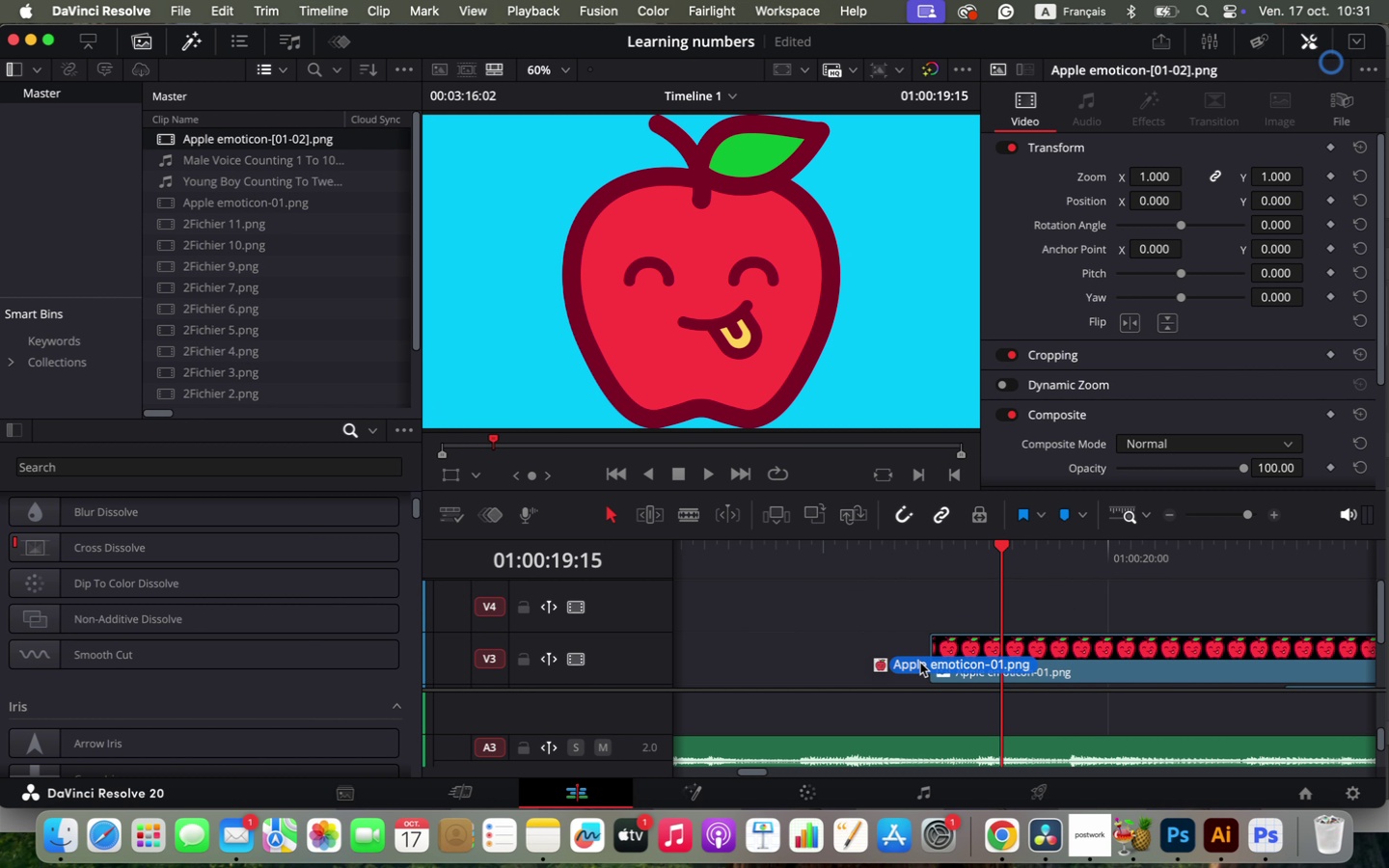 
hold_key(key=OptionLeft, duration=1.71)
scroll: coordinate [978, 591], scroll_direction: down, amount: 36.0
 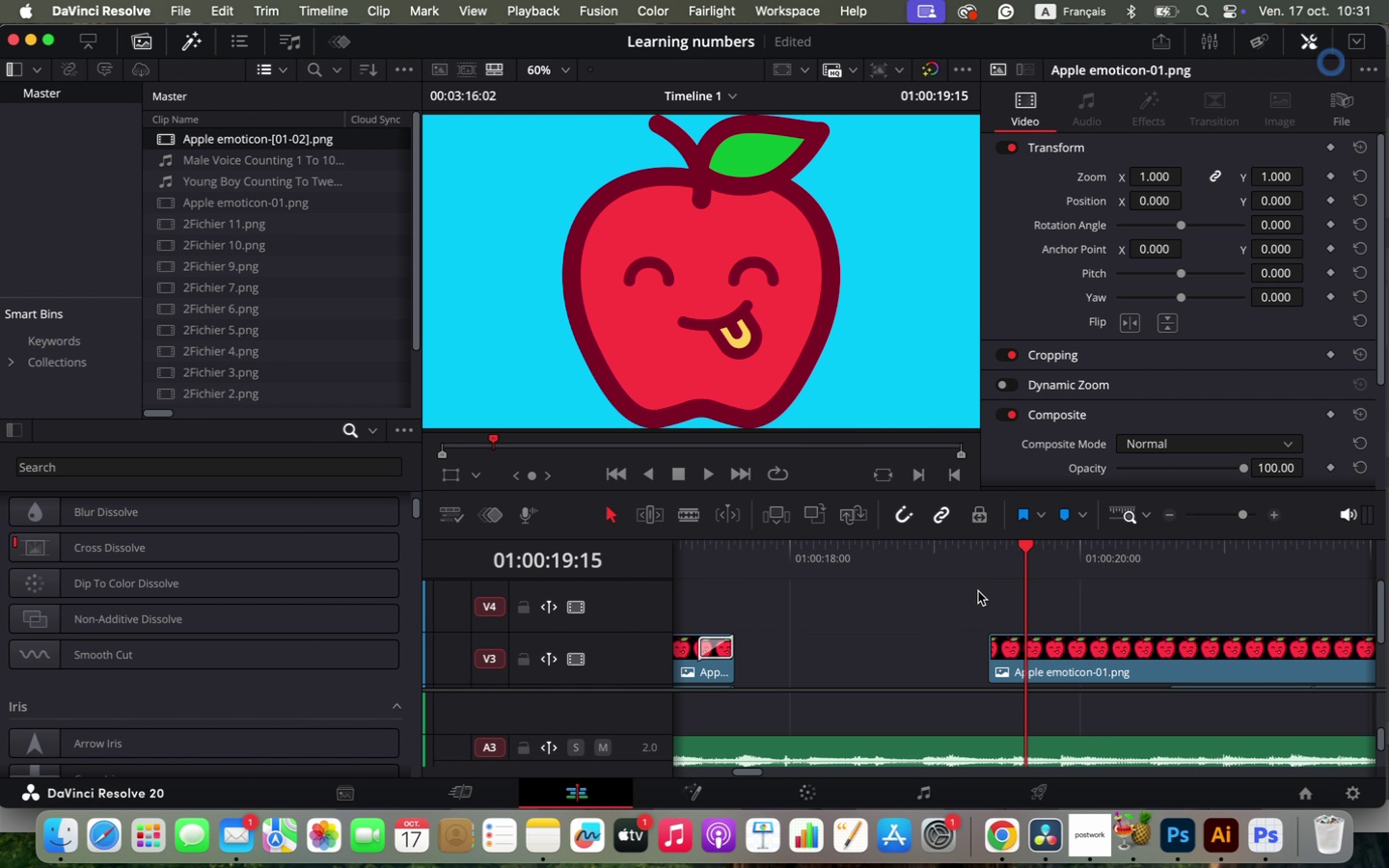 
hold_key(key=OptionLeft, duration=0.47)
 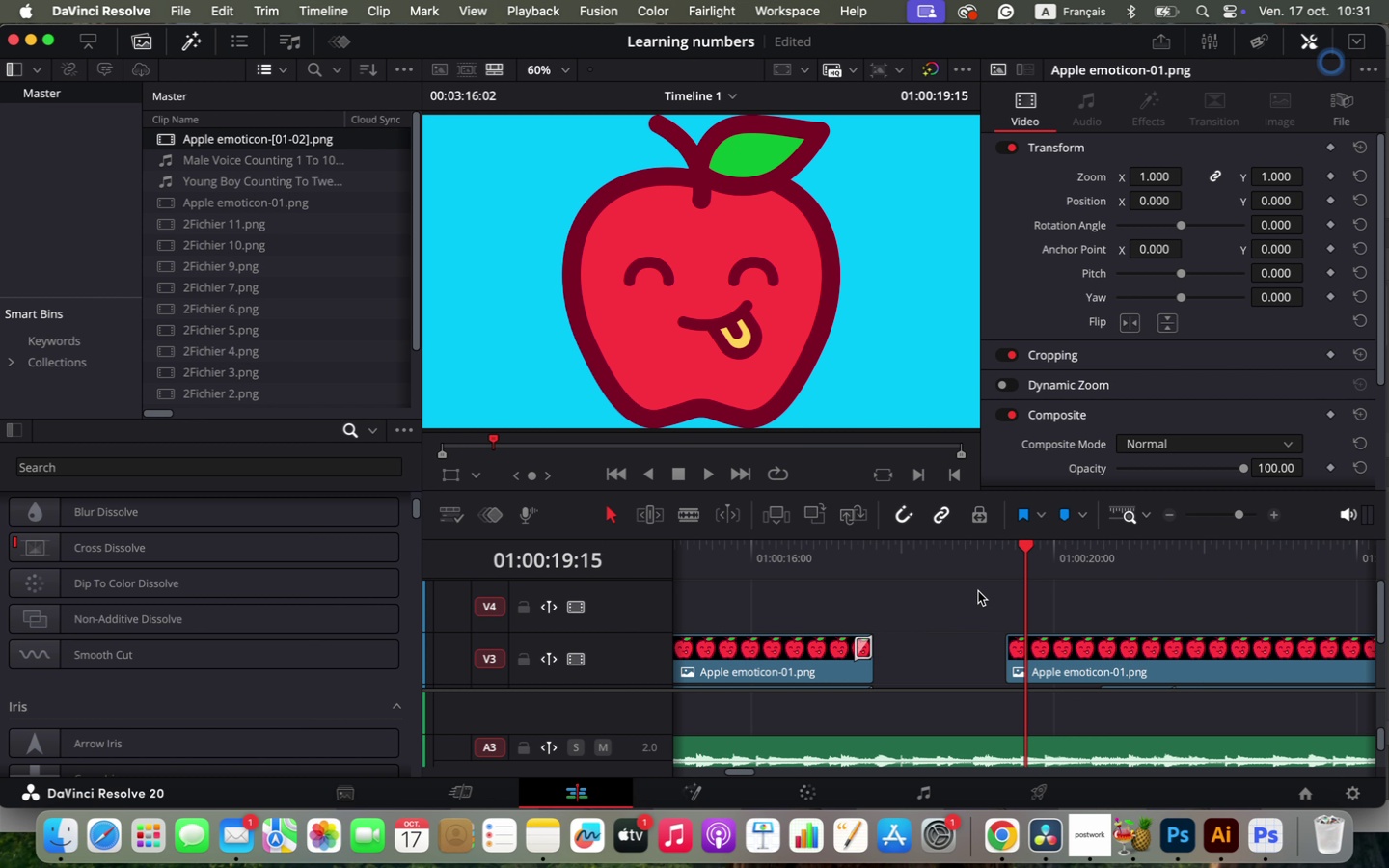 
hold_key(key=OptionLeft, duration=0.47)
scroll: coordinate [1025, 623], scroll_direction: down, amount: 4.0
 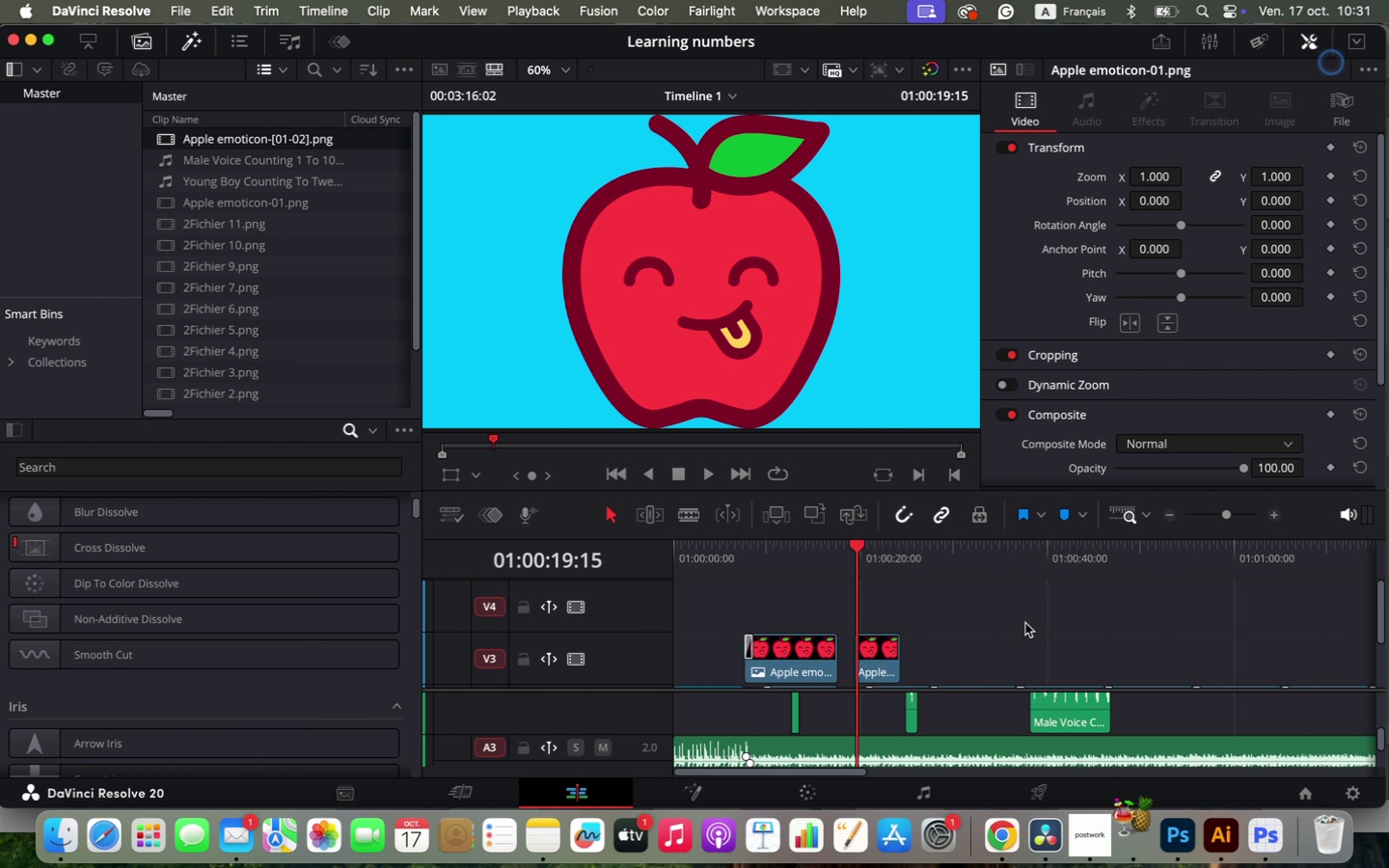 
left_click_drag(start_coordinate=[878, 654], to_coordinate=[761, 611])
 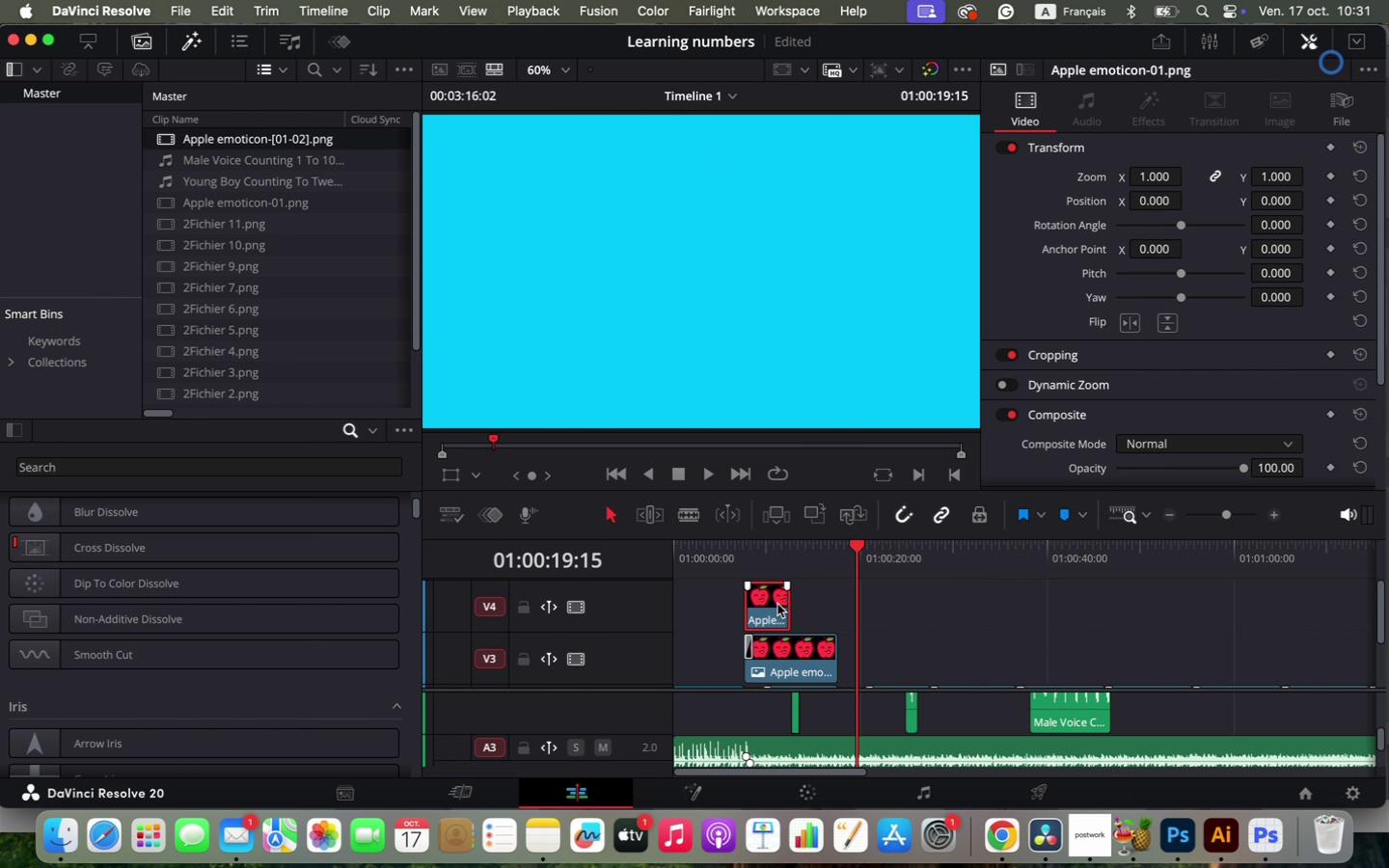 
left_click_drag(start_coordinate=[769, 604], to_coordinate=[941, 610])
 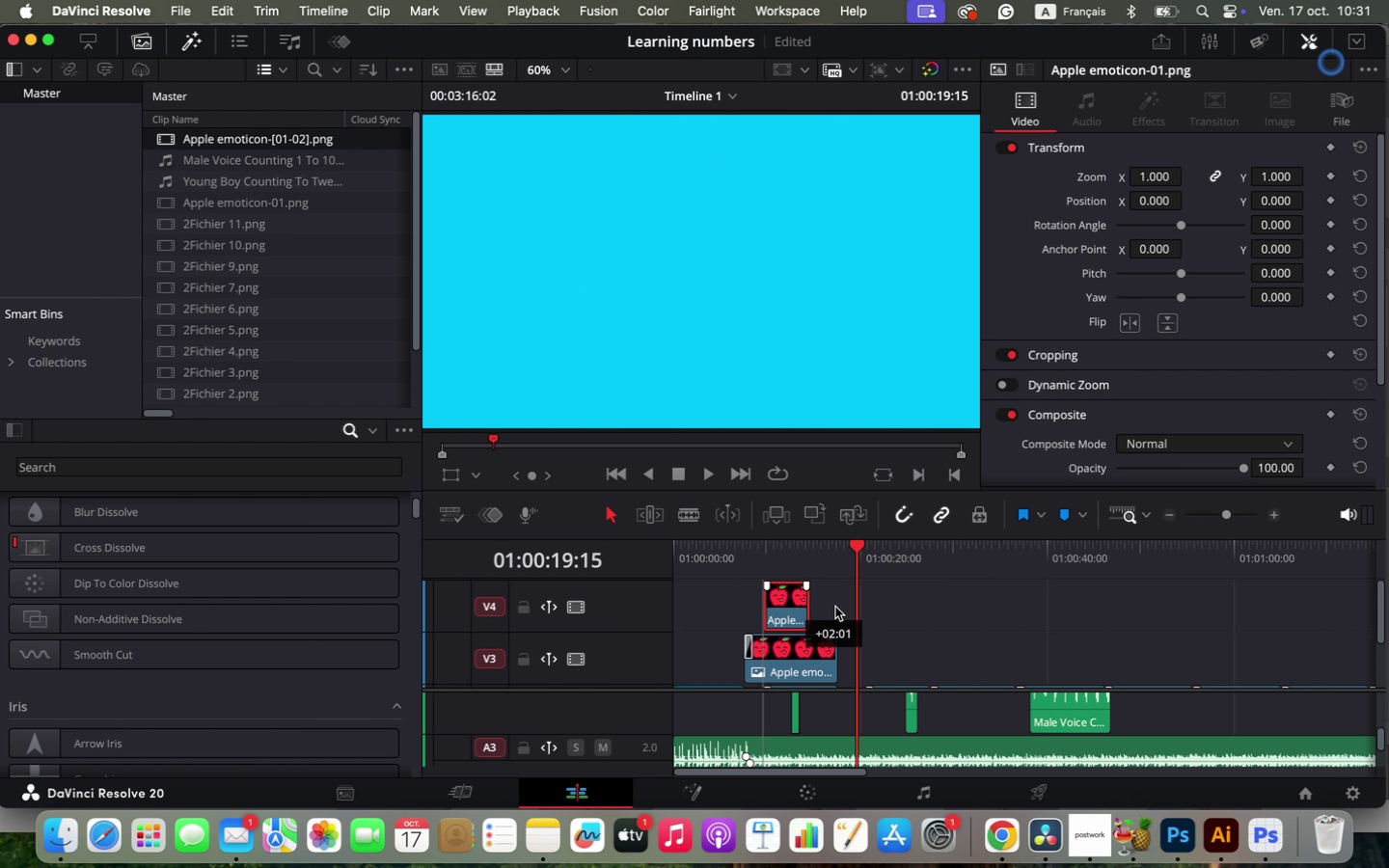 
scroll: coordinate [913, 631], scroll_direction: down, amount: 2.0
 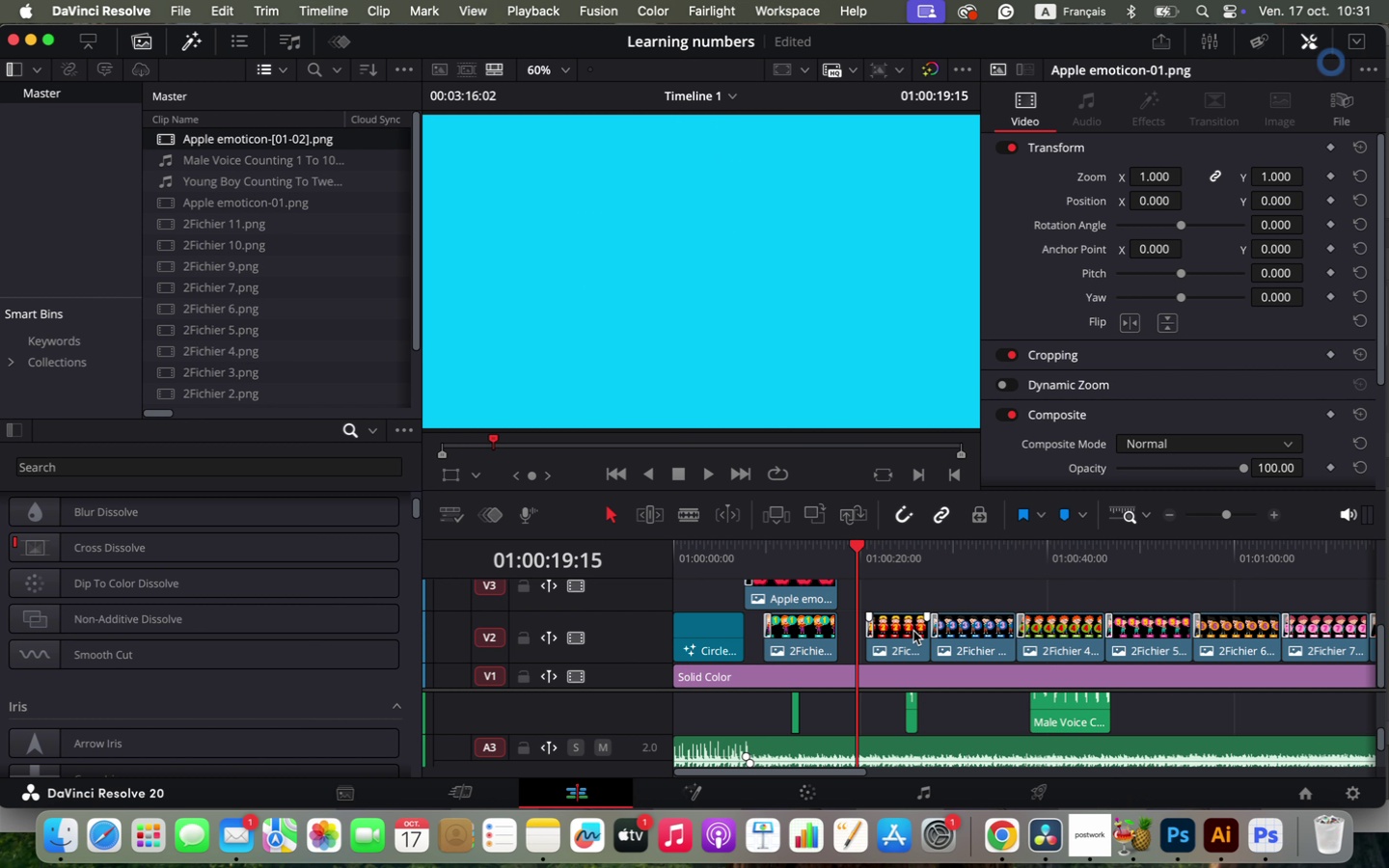 
hold_key(key=OptionLeft, duration=1.27)
scroll: coordinate [926, 707], scroll_direction: up, amount: 23.0
 